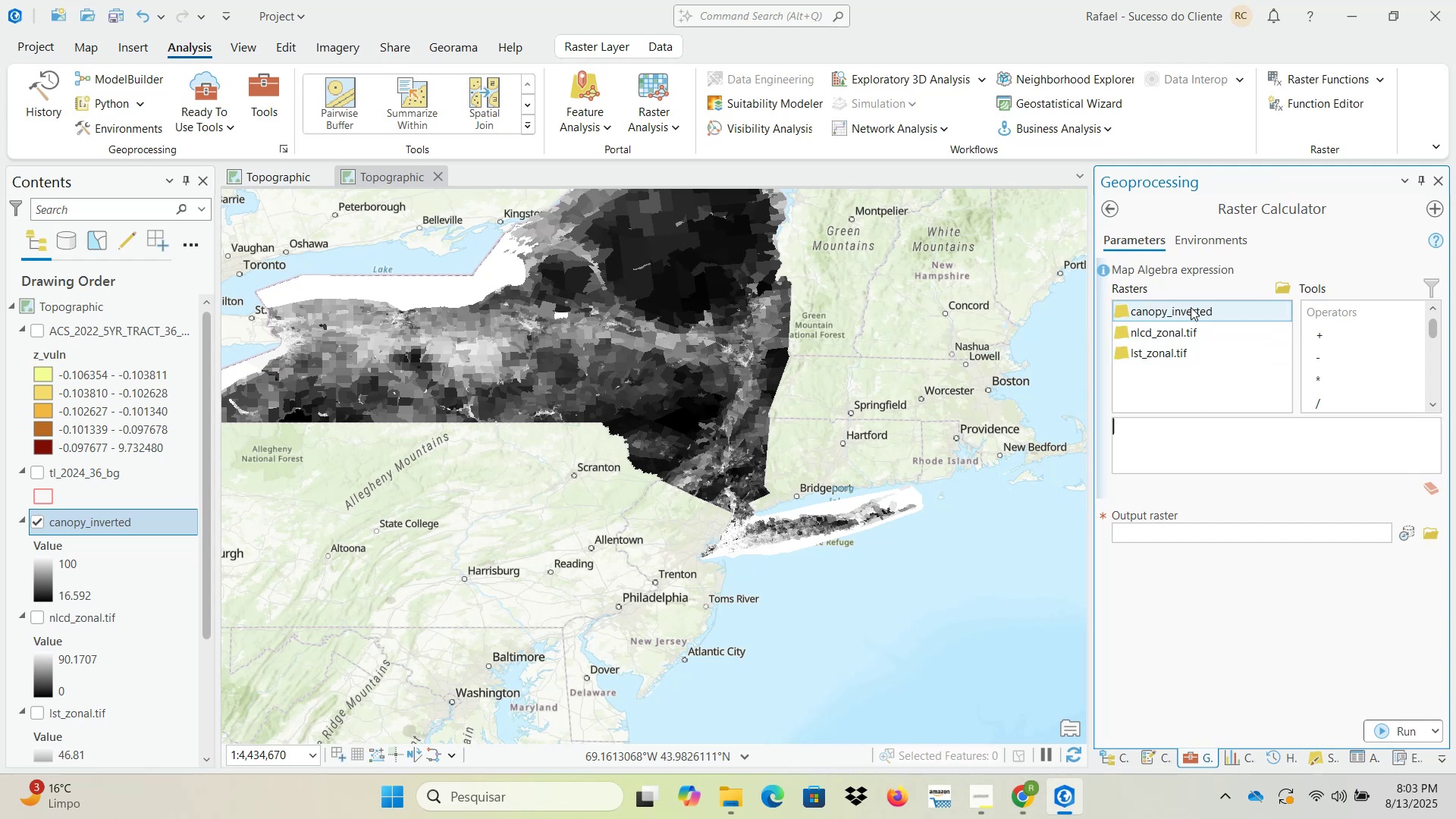 
double_click([1202, 310])
 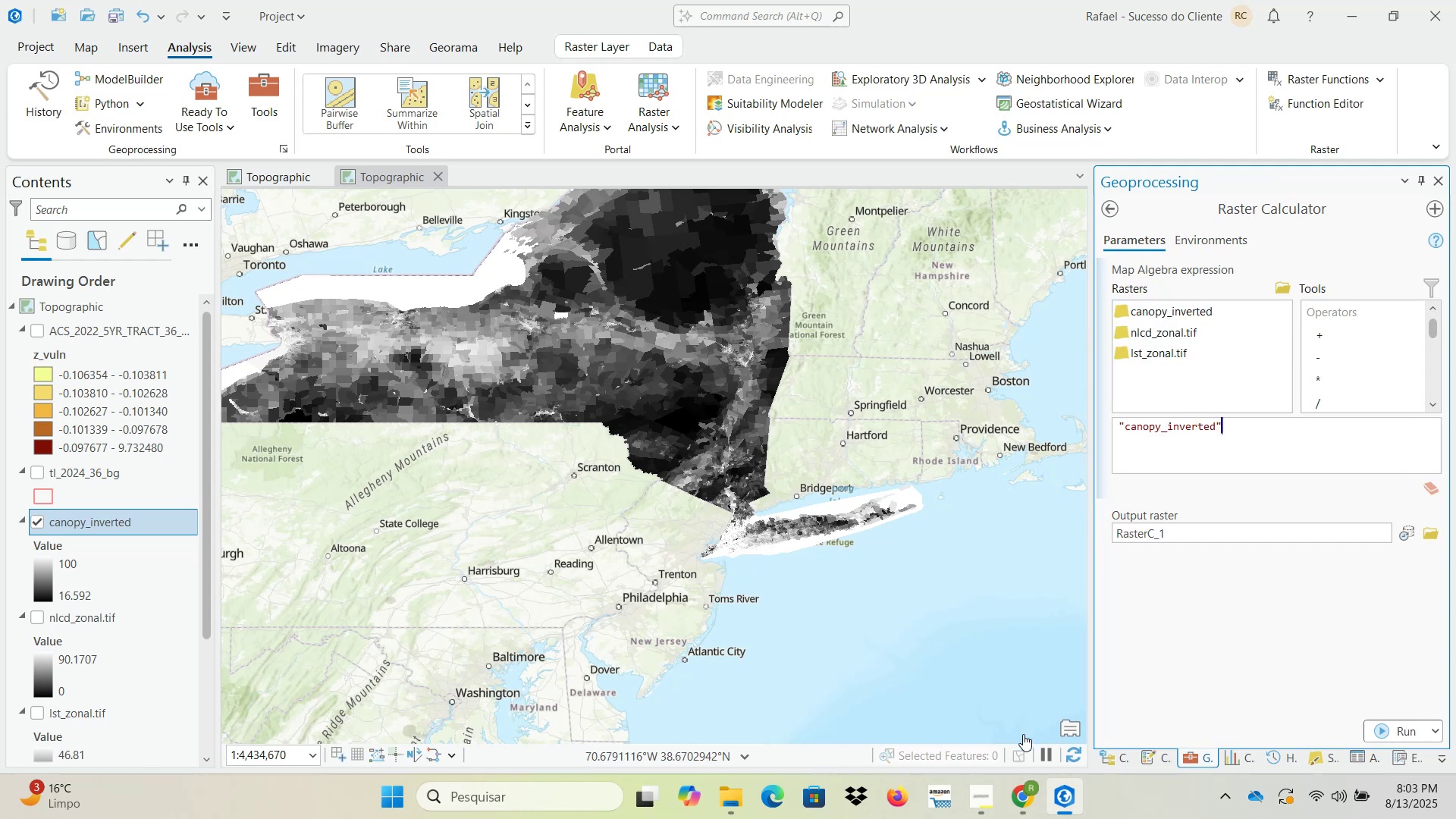 
left_click([1029, 799])
 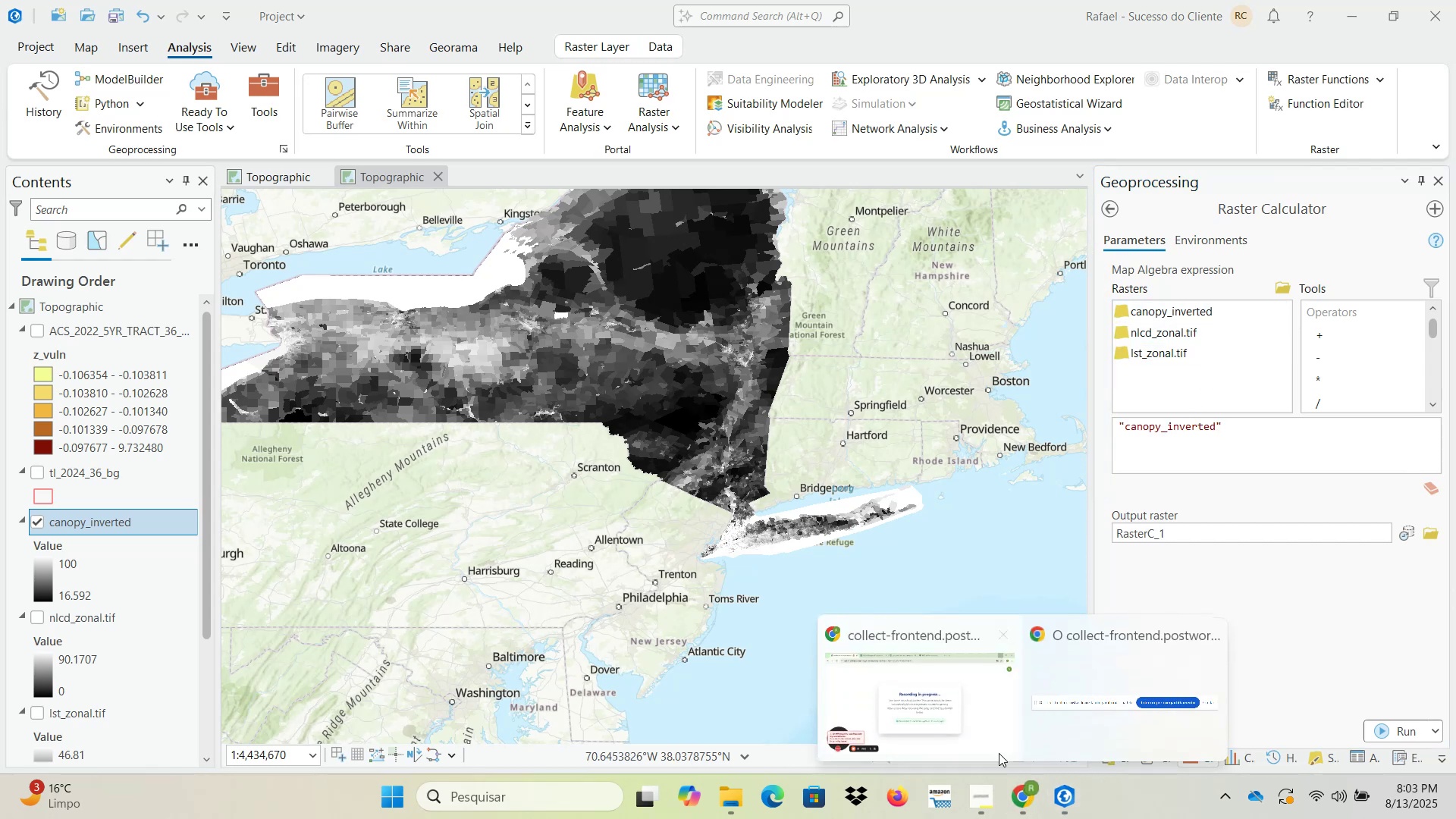 
left_click([952, 677])
 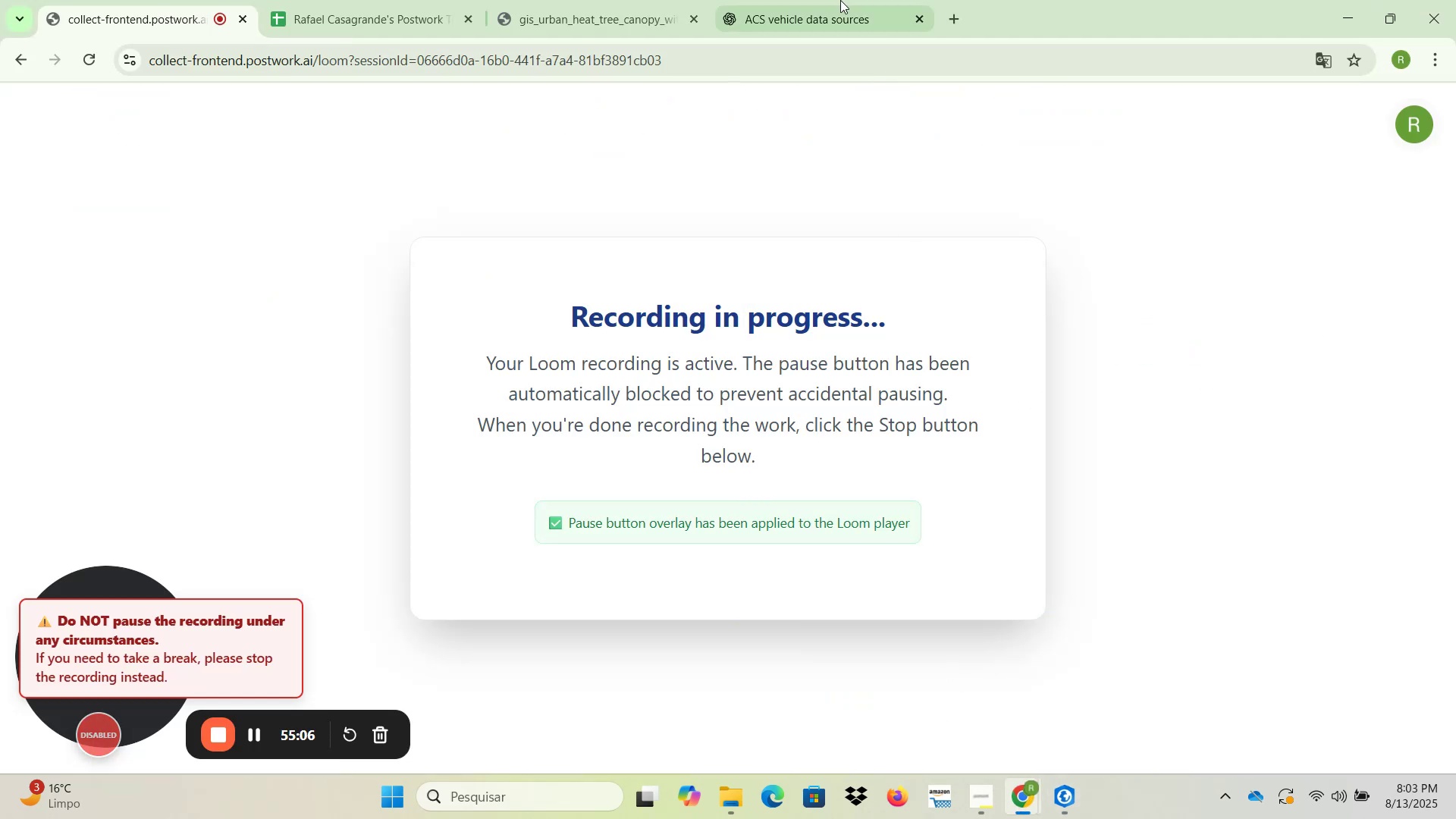 
left_click([626, 0])
 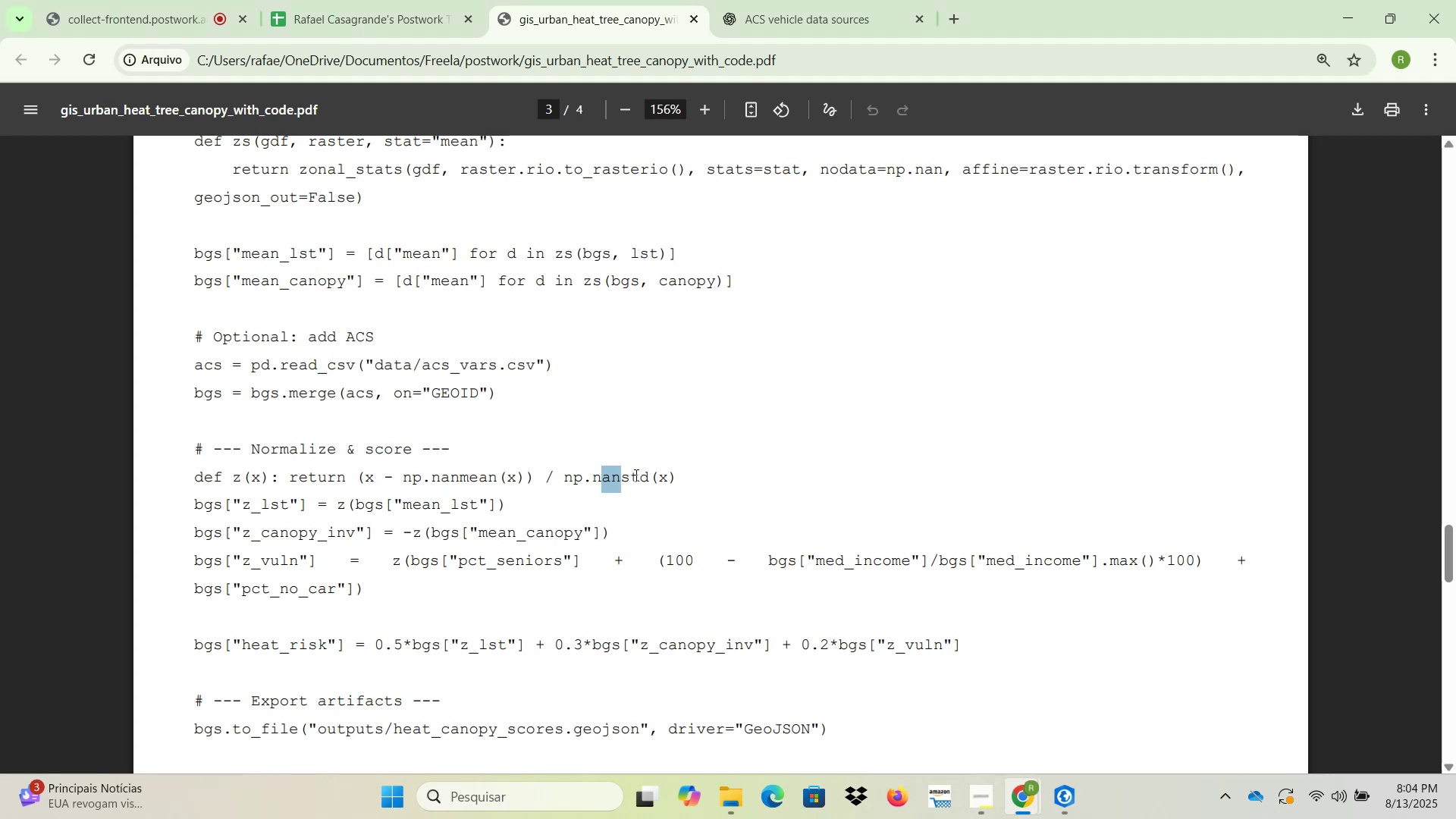 
wait(23.71)
 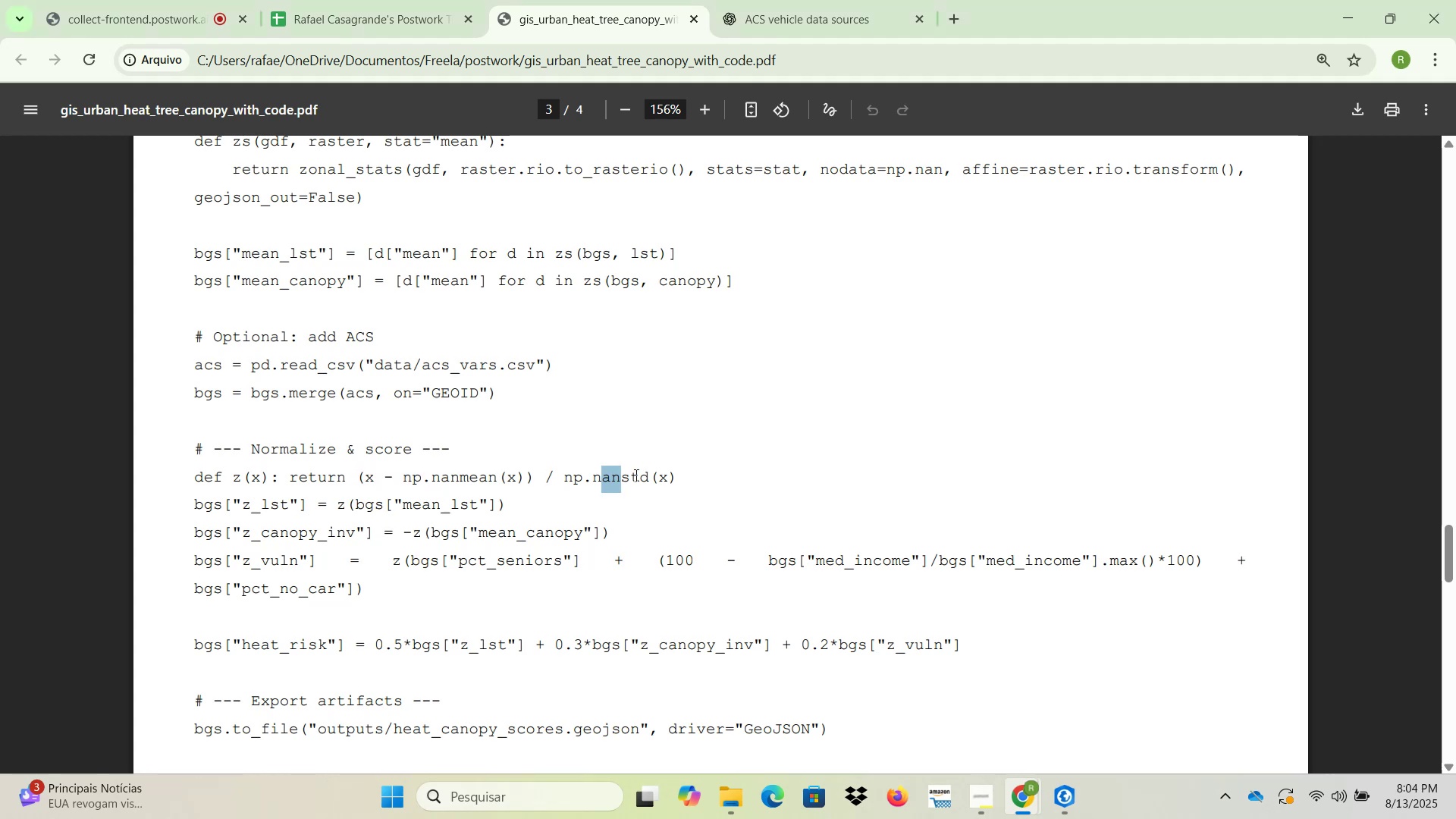 
left_click([1348, 25])
 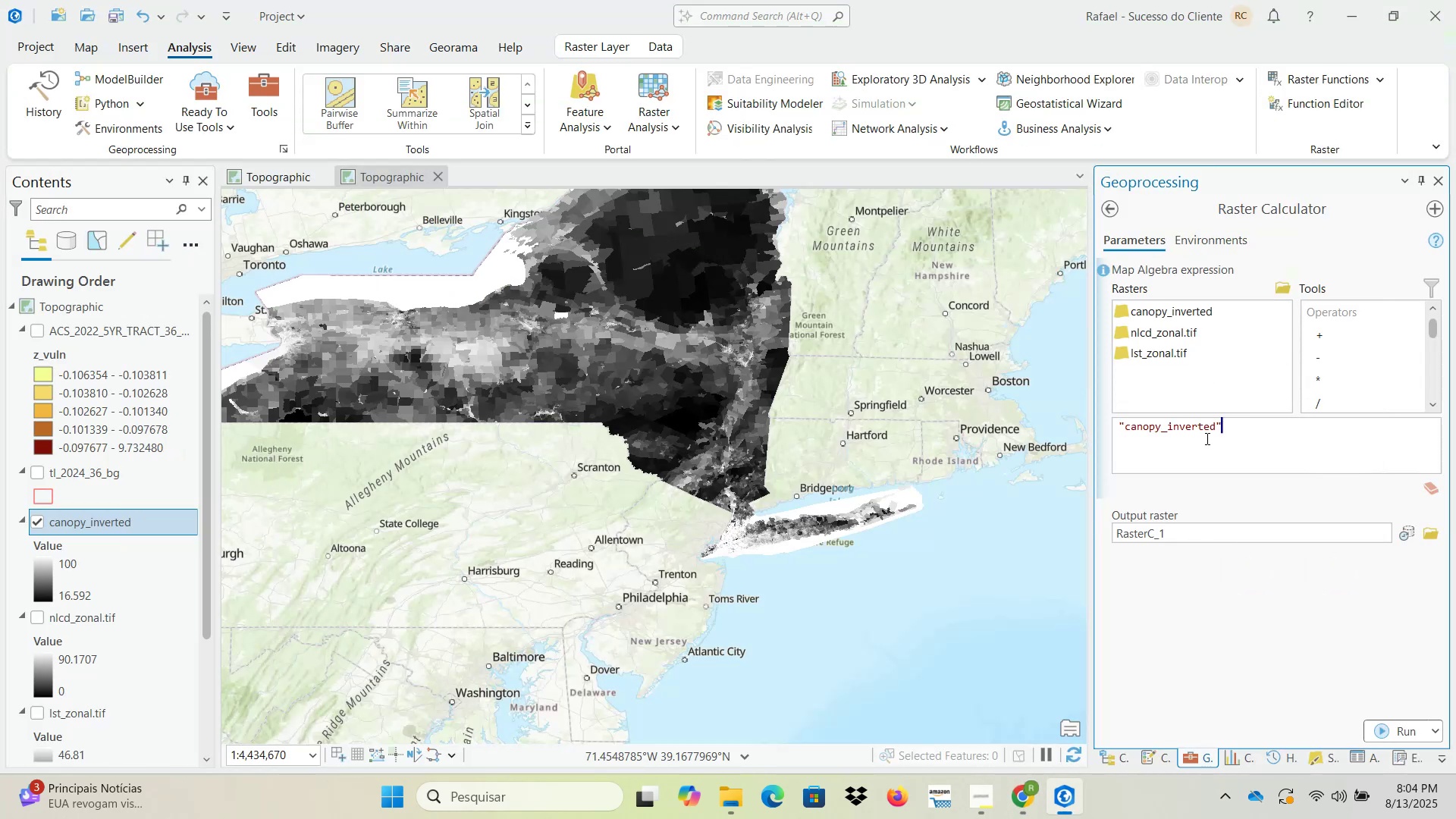 
left_click([1241, 428])
 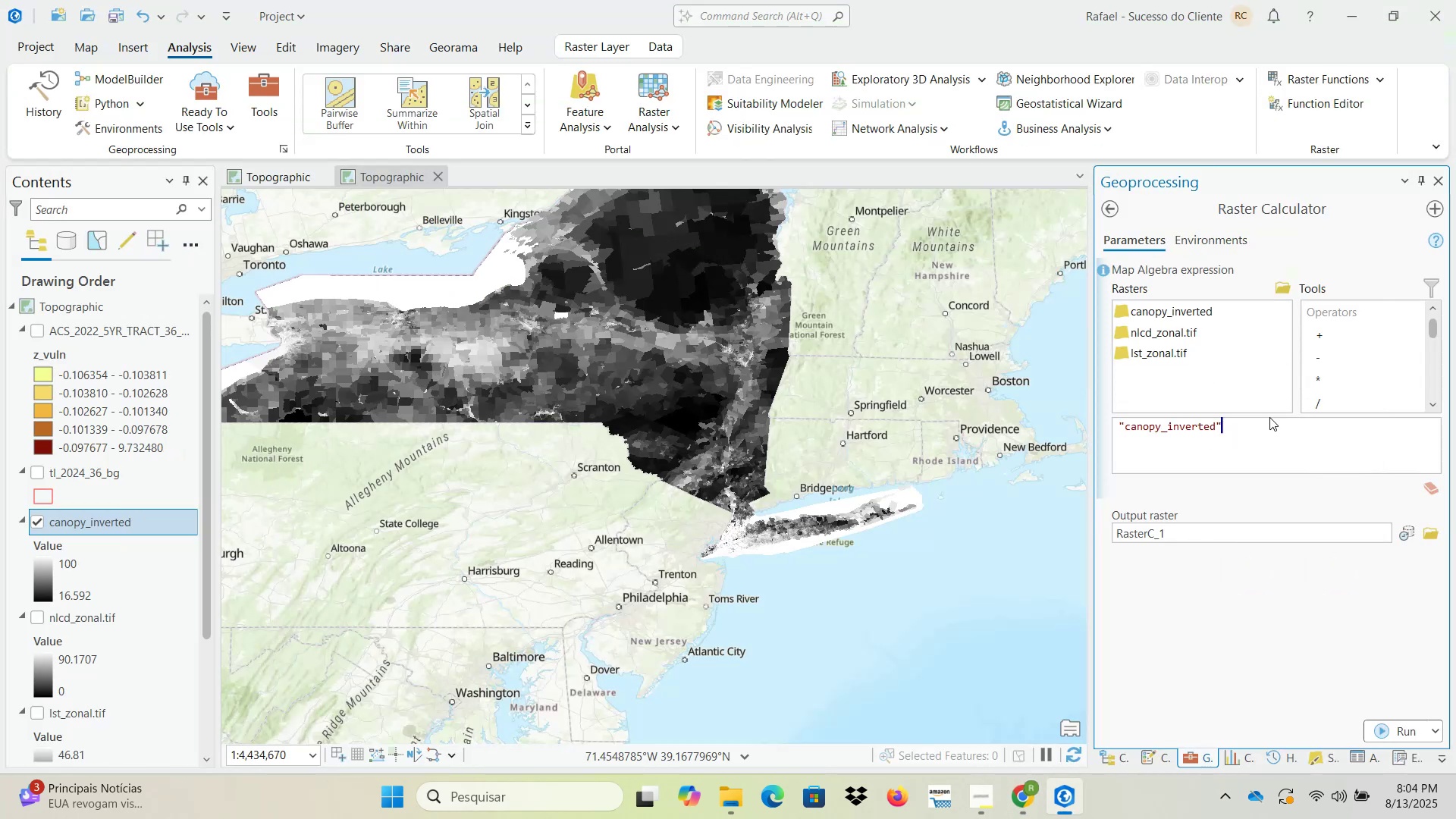 
key(Space)
 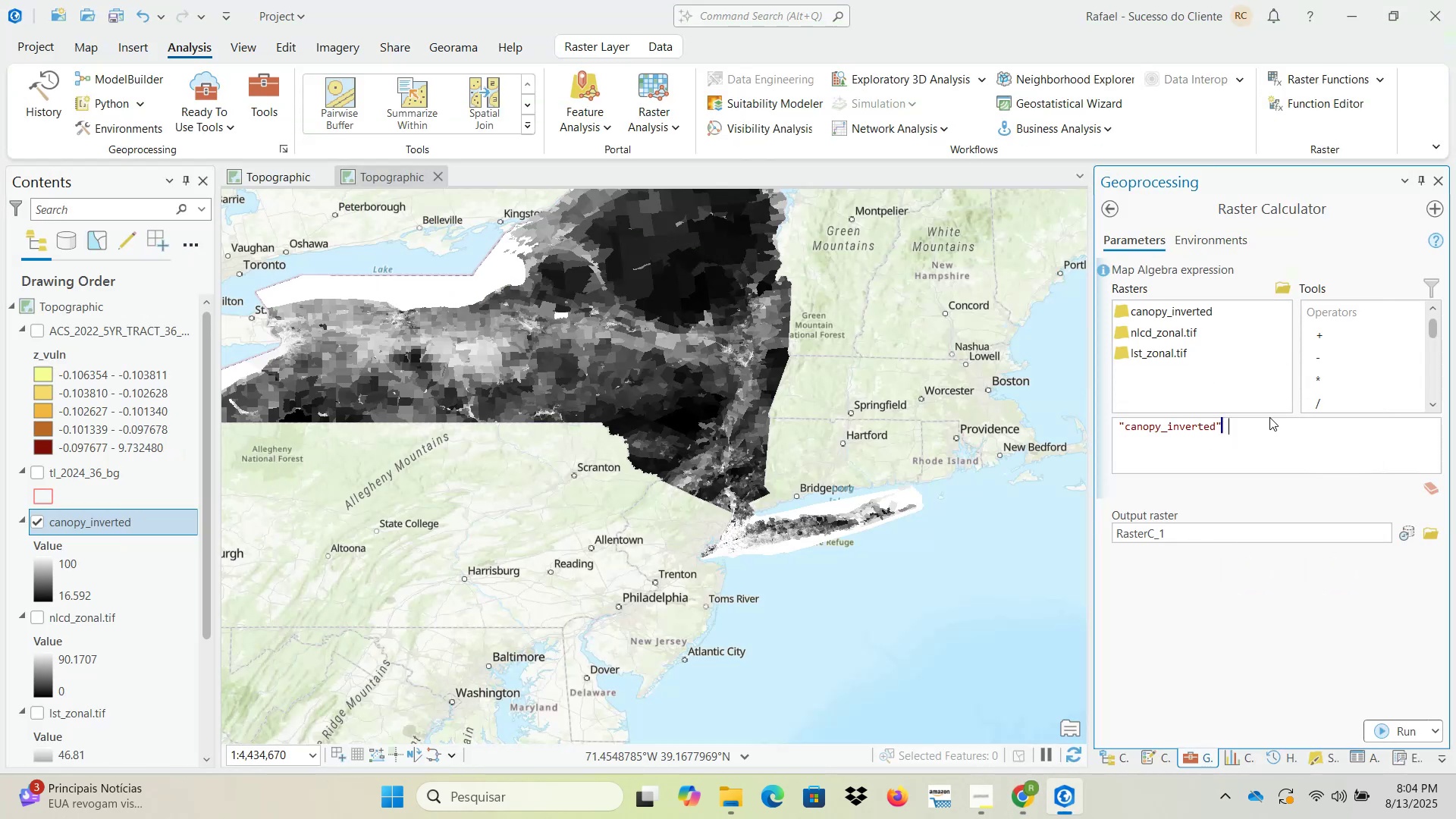 
key(NumpadSubtract)
 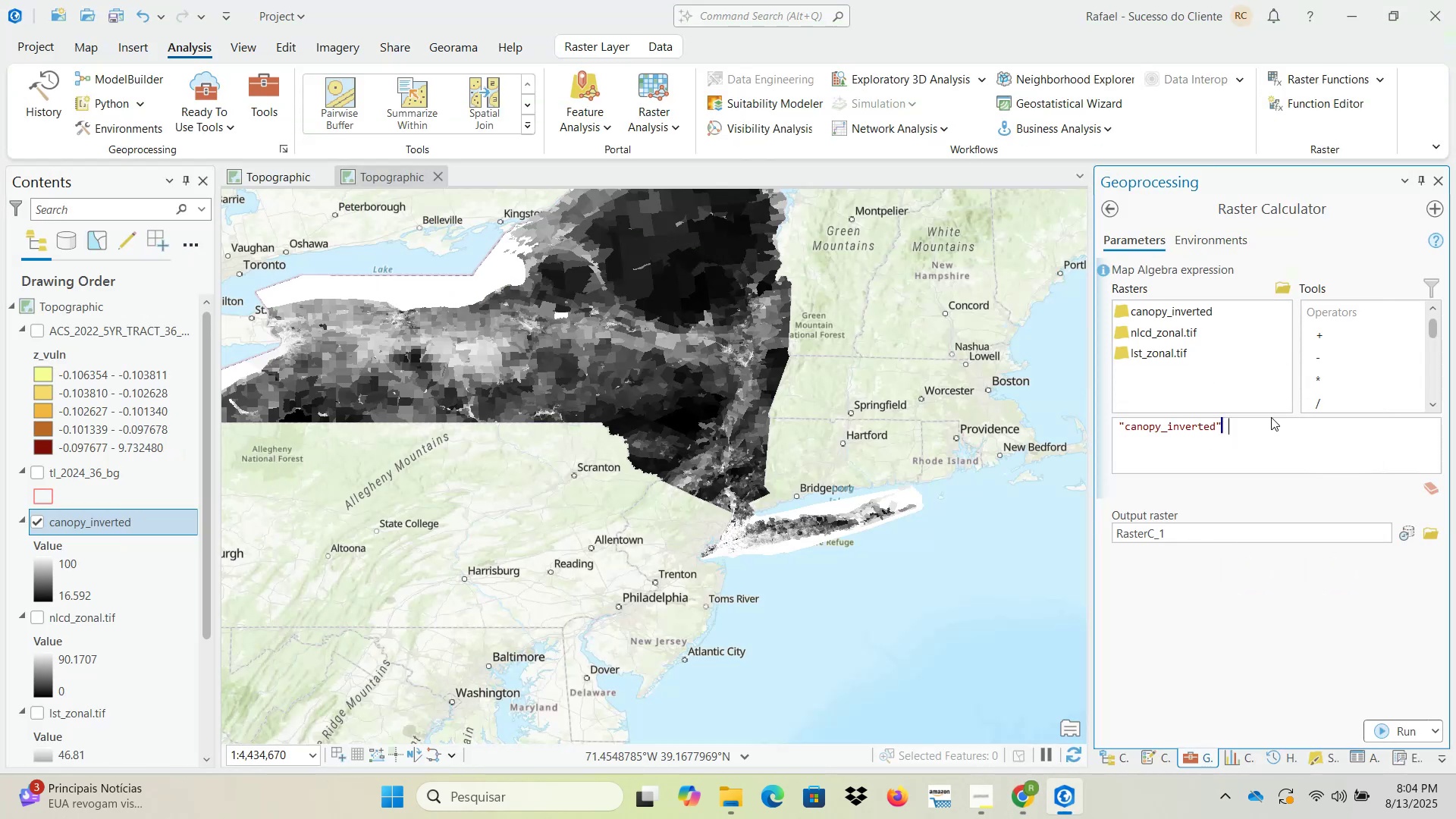 
key(Space)
 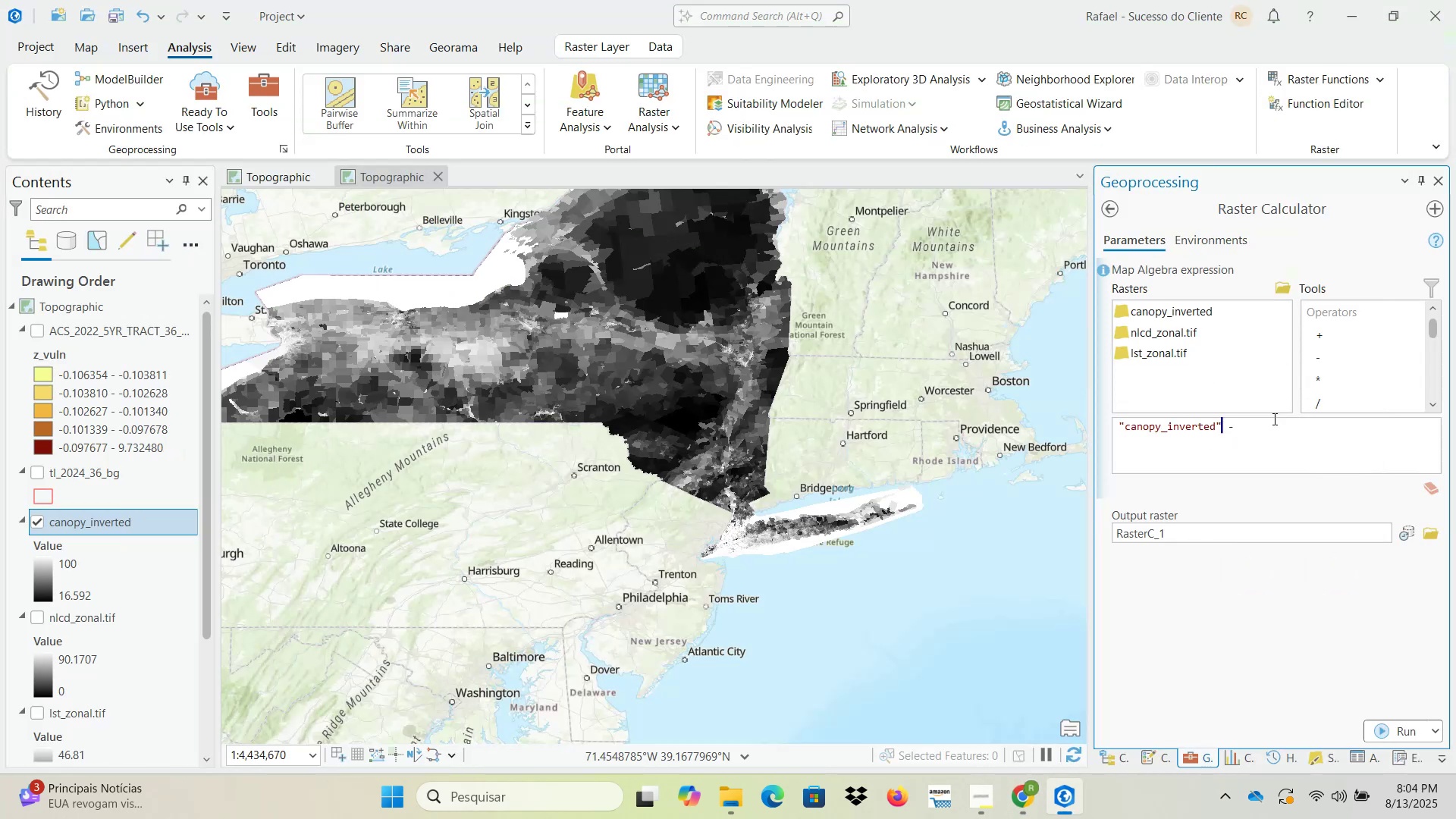 
left_click([1273, 430])
 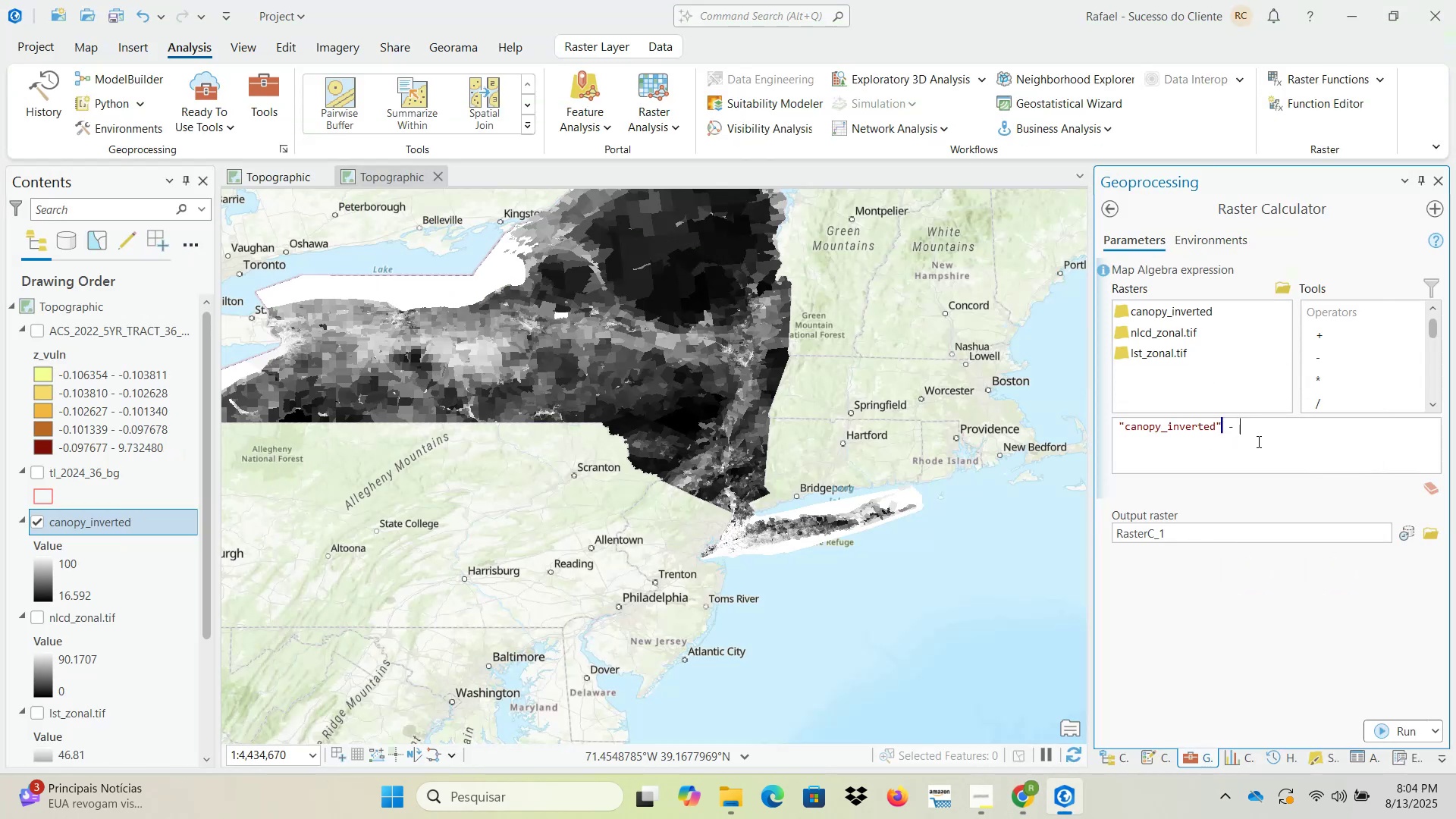 
left_click([1237, 455])
 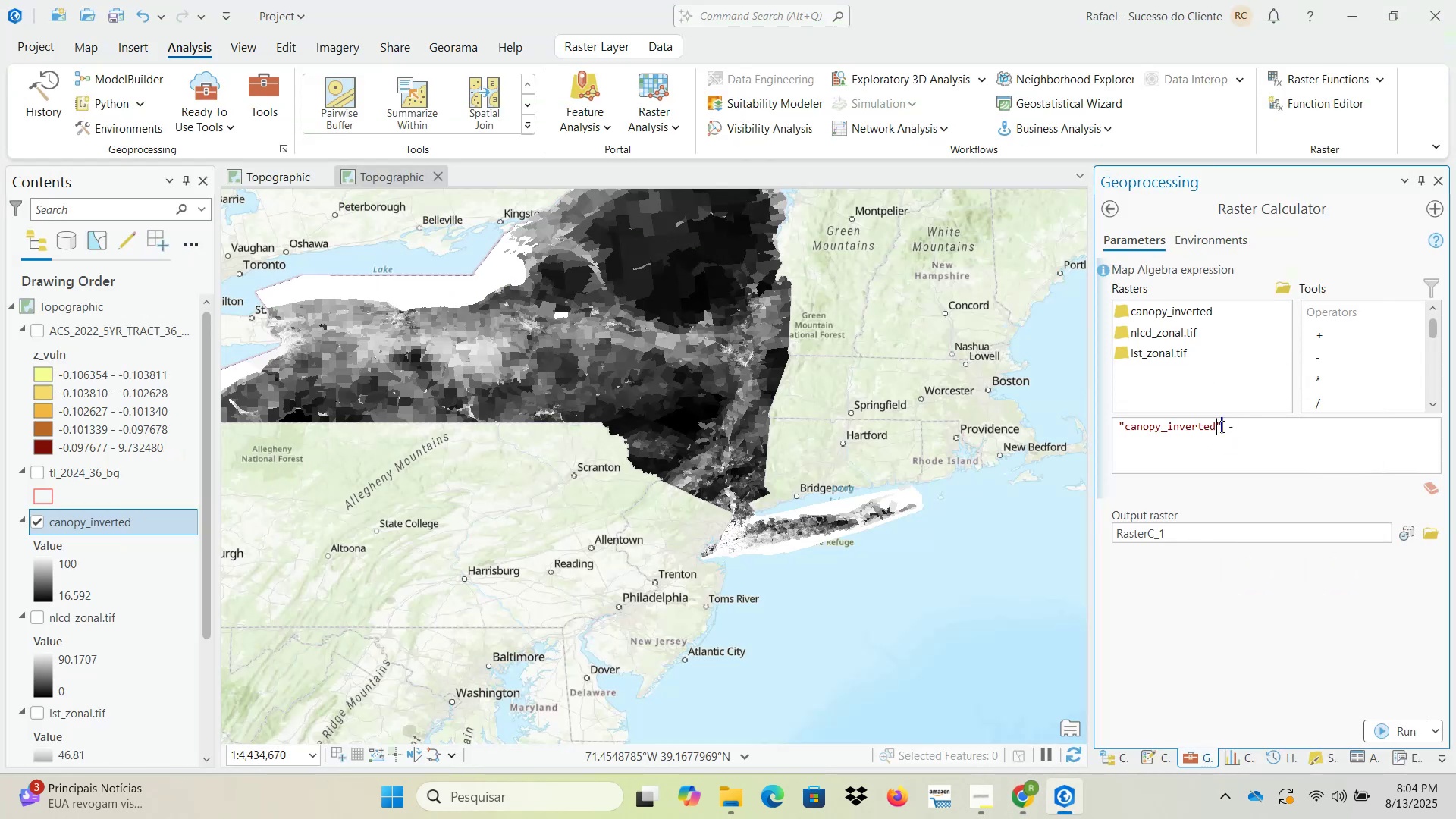 
left_click([1253, 426])
 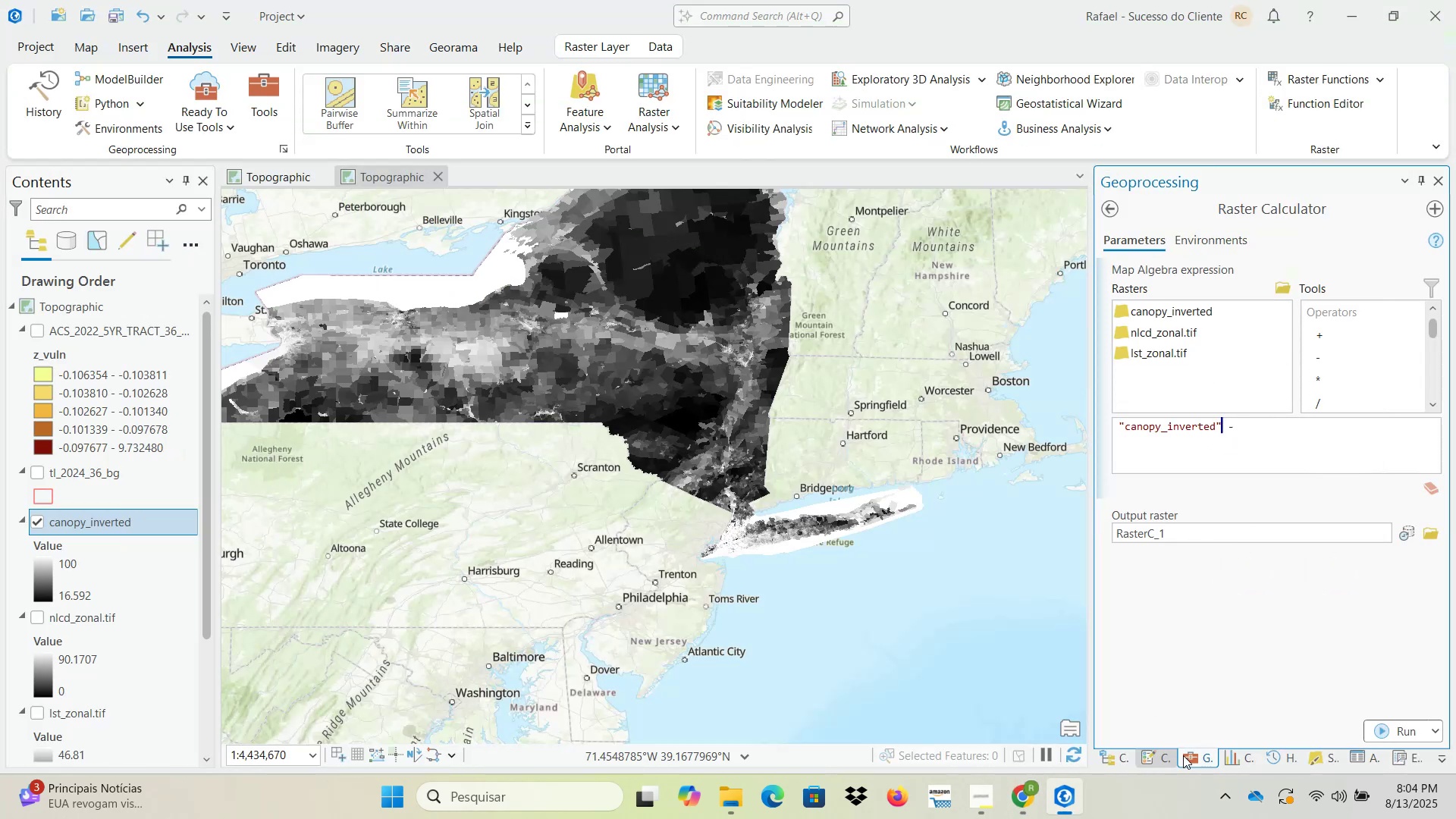 
left_click([1320, 758])
 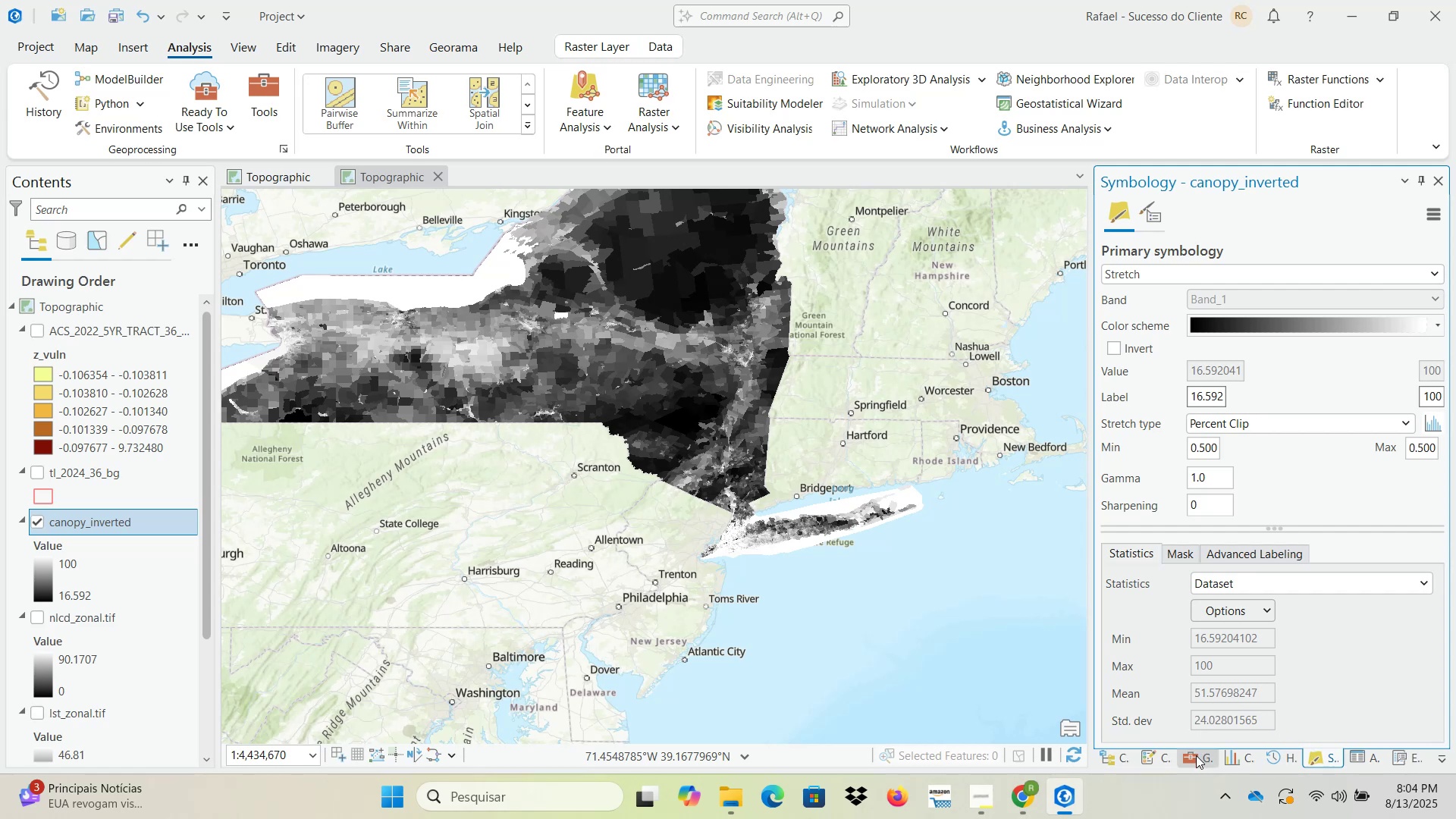 
left_click([1195, 756])
 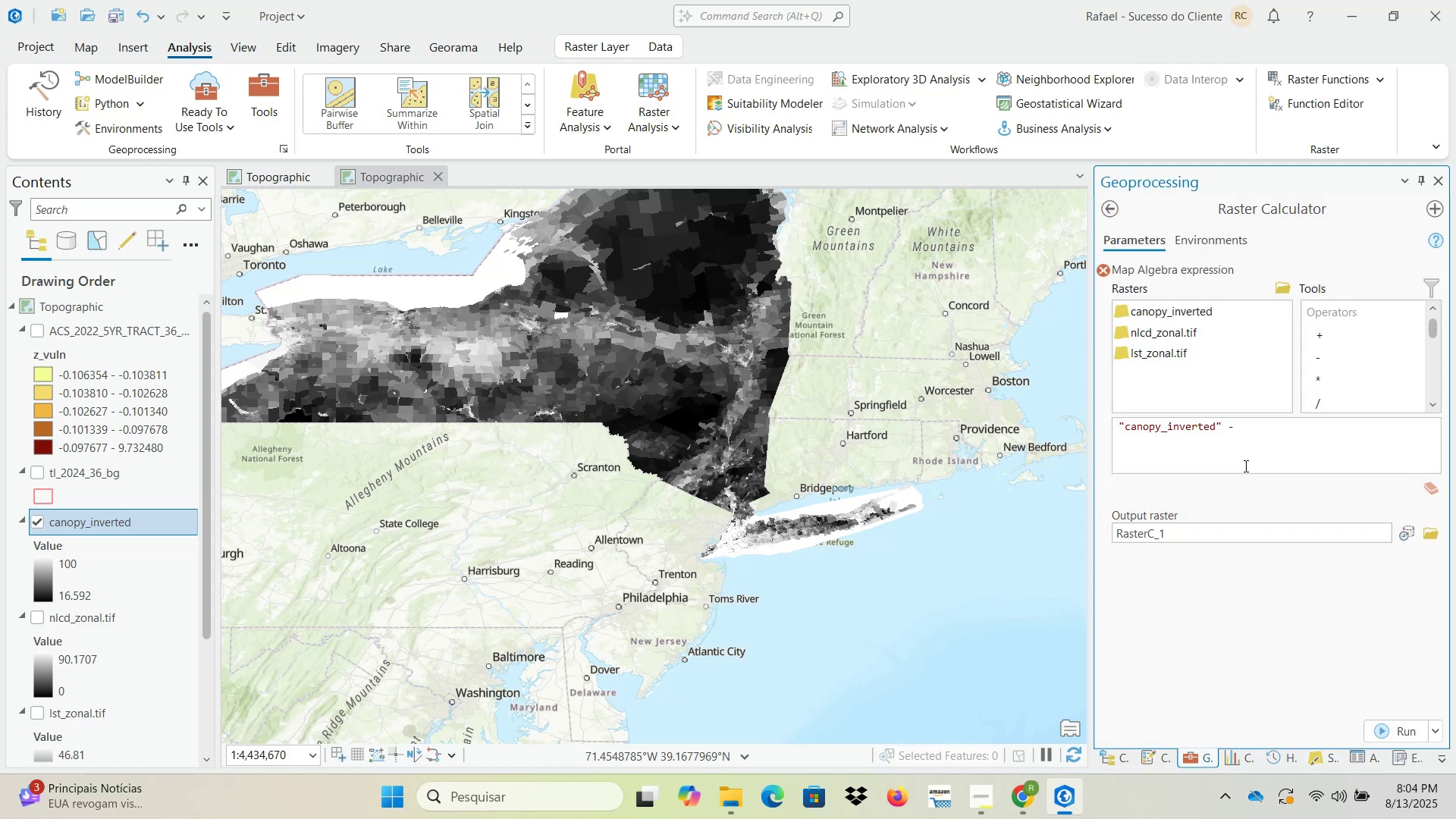 
left_click([1256, 417])
 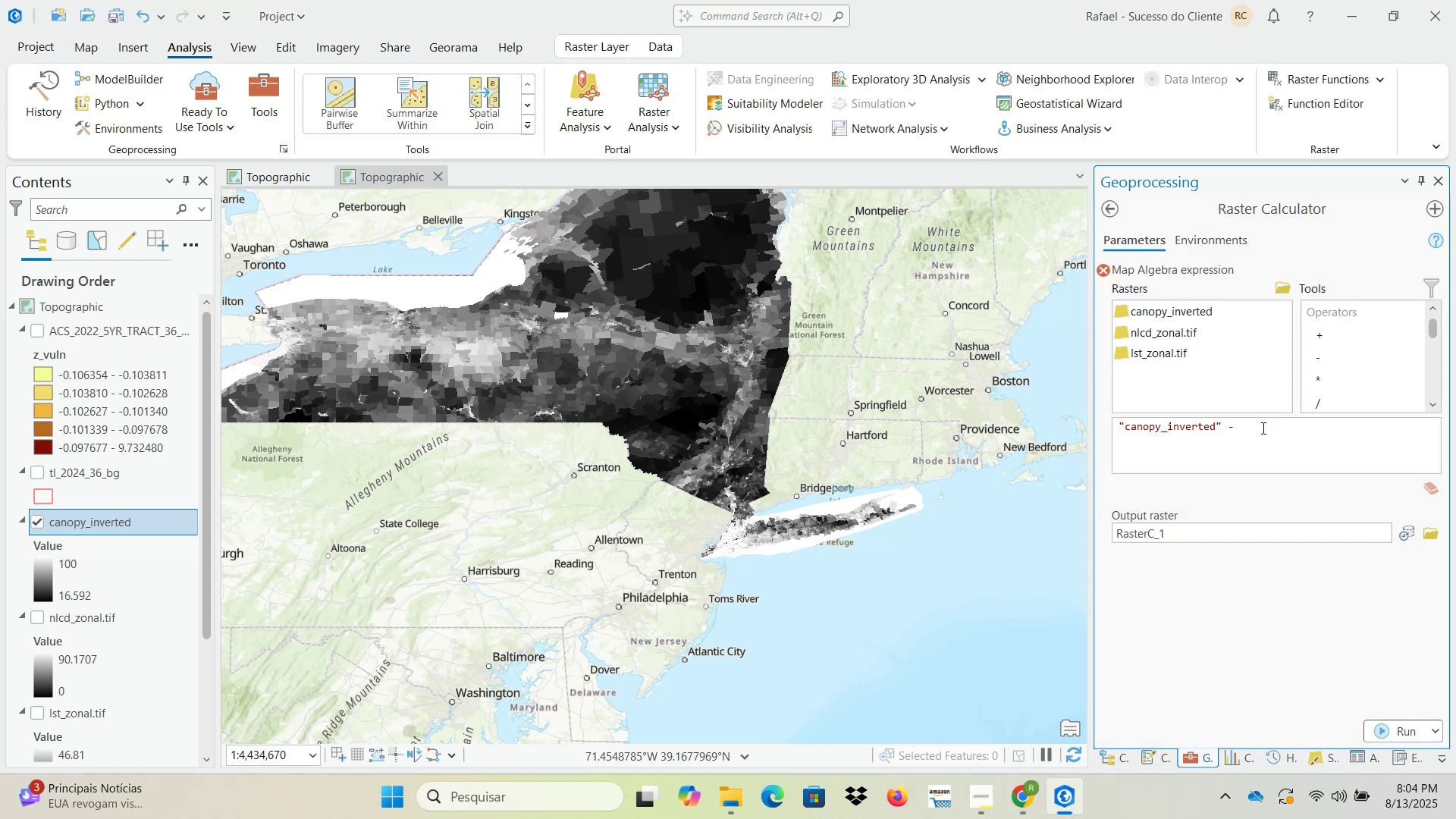 
left_click([1264, 435])
 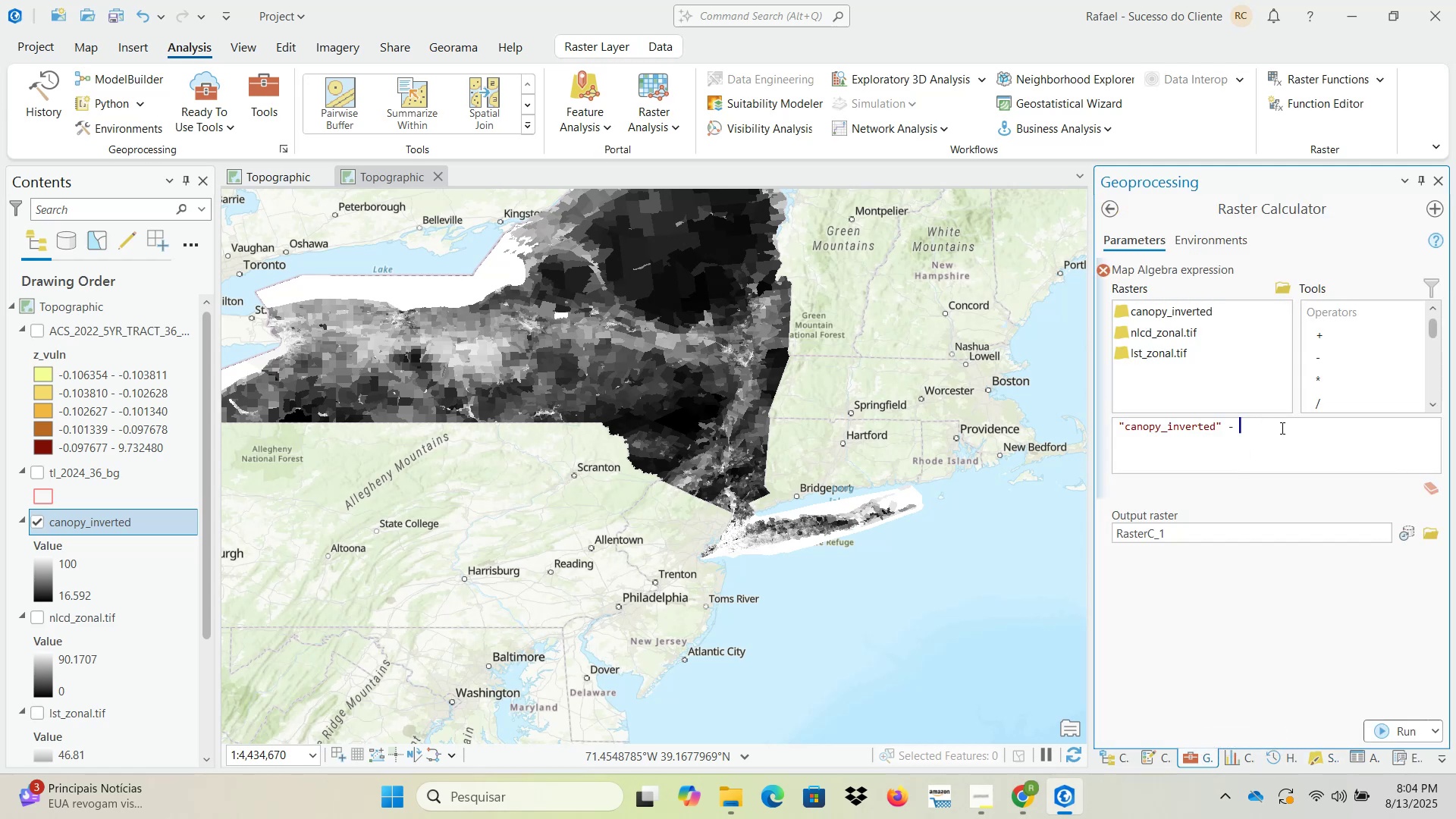 
key(Numpad5)
 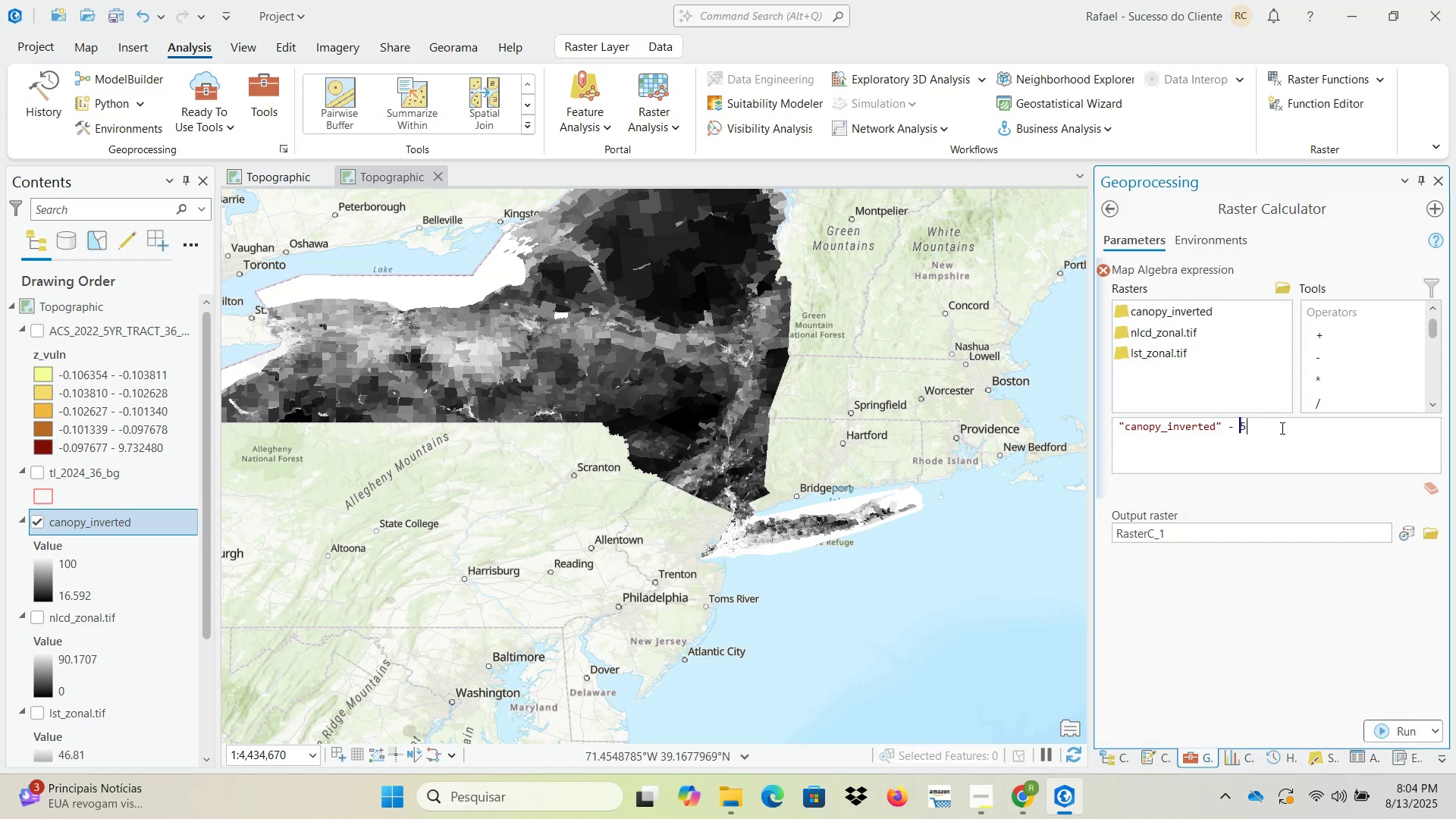 
key(Numpad1)
 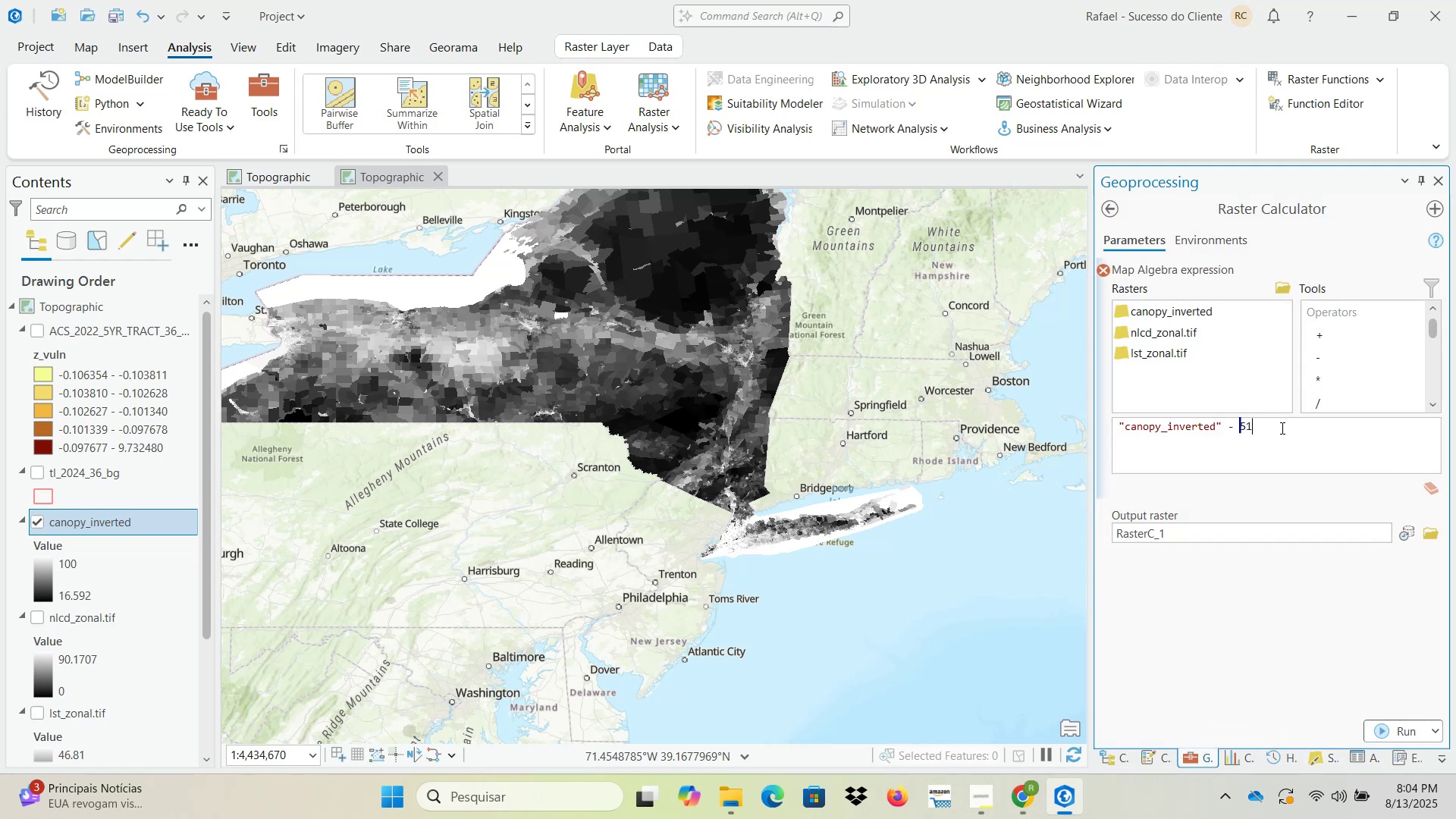 
key(Period)
 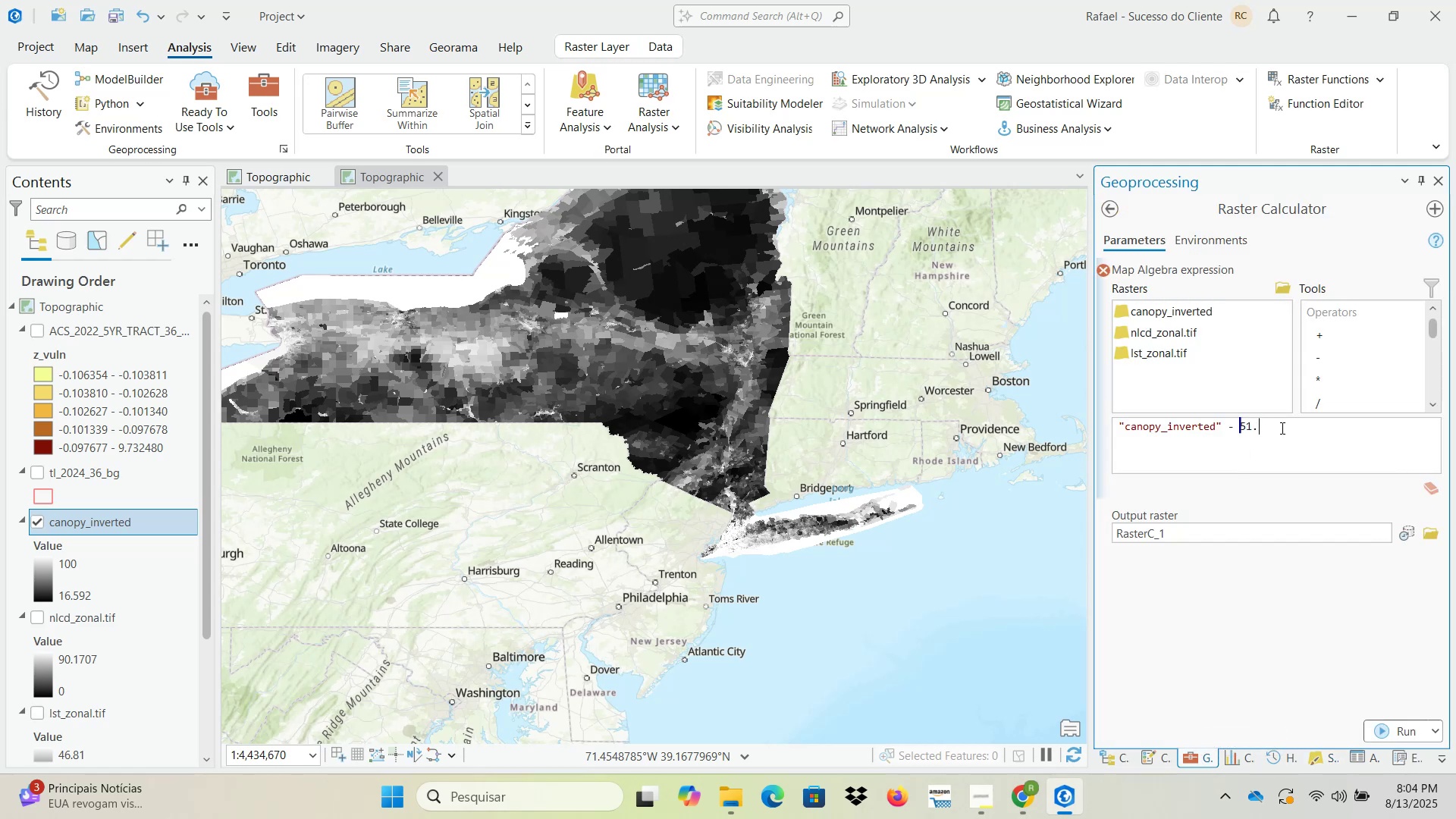 
key(Numpad5)
 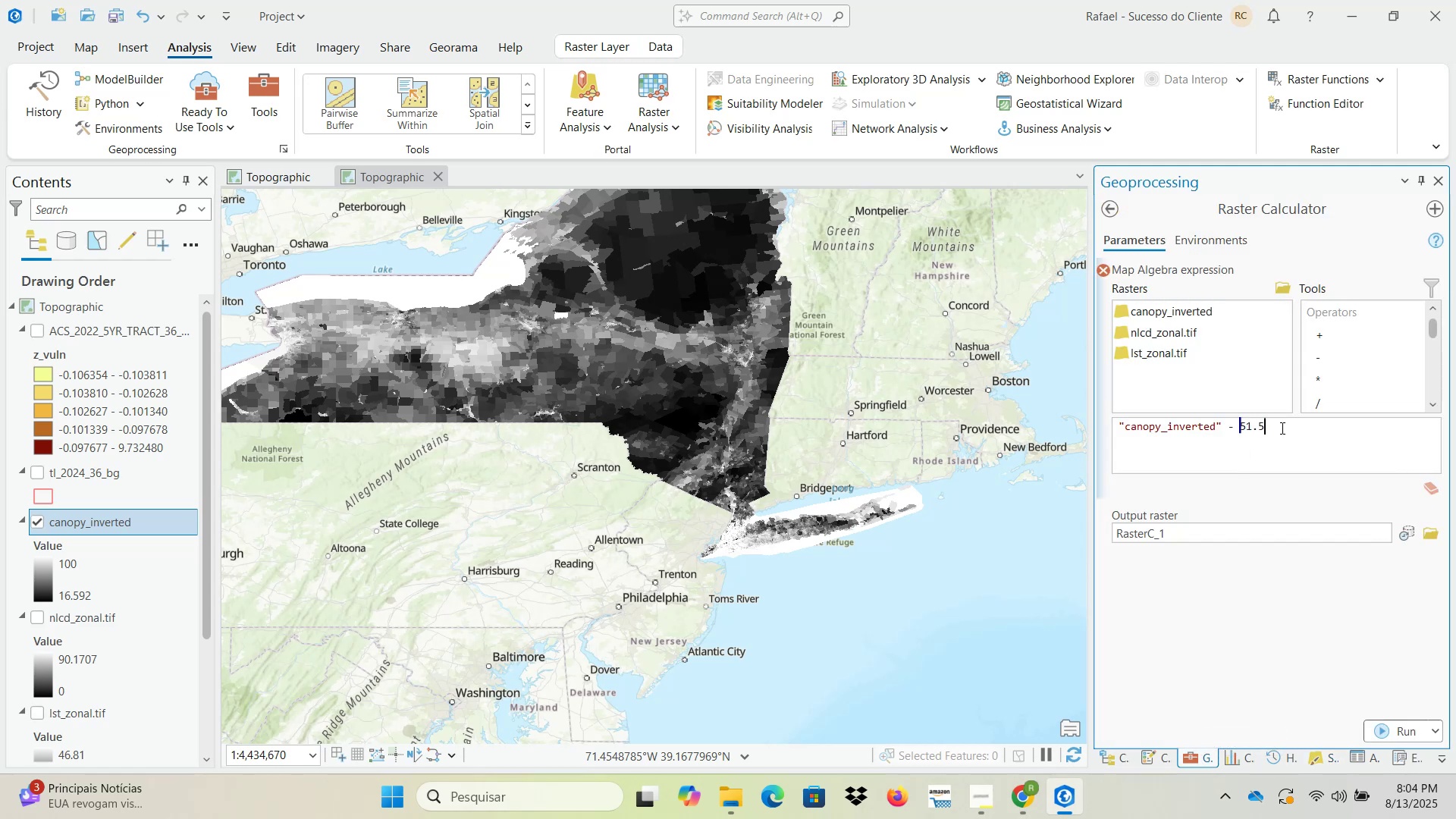 
key(Numpad7)
 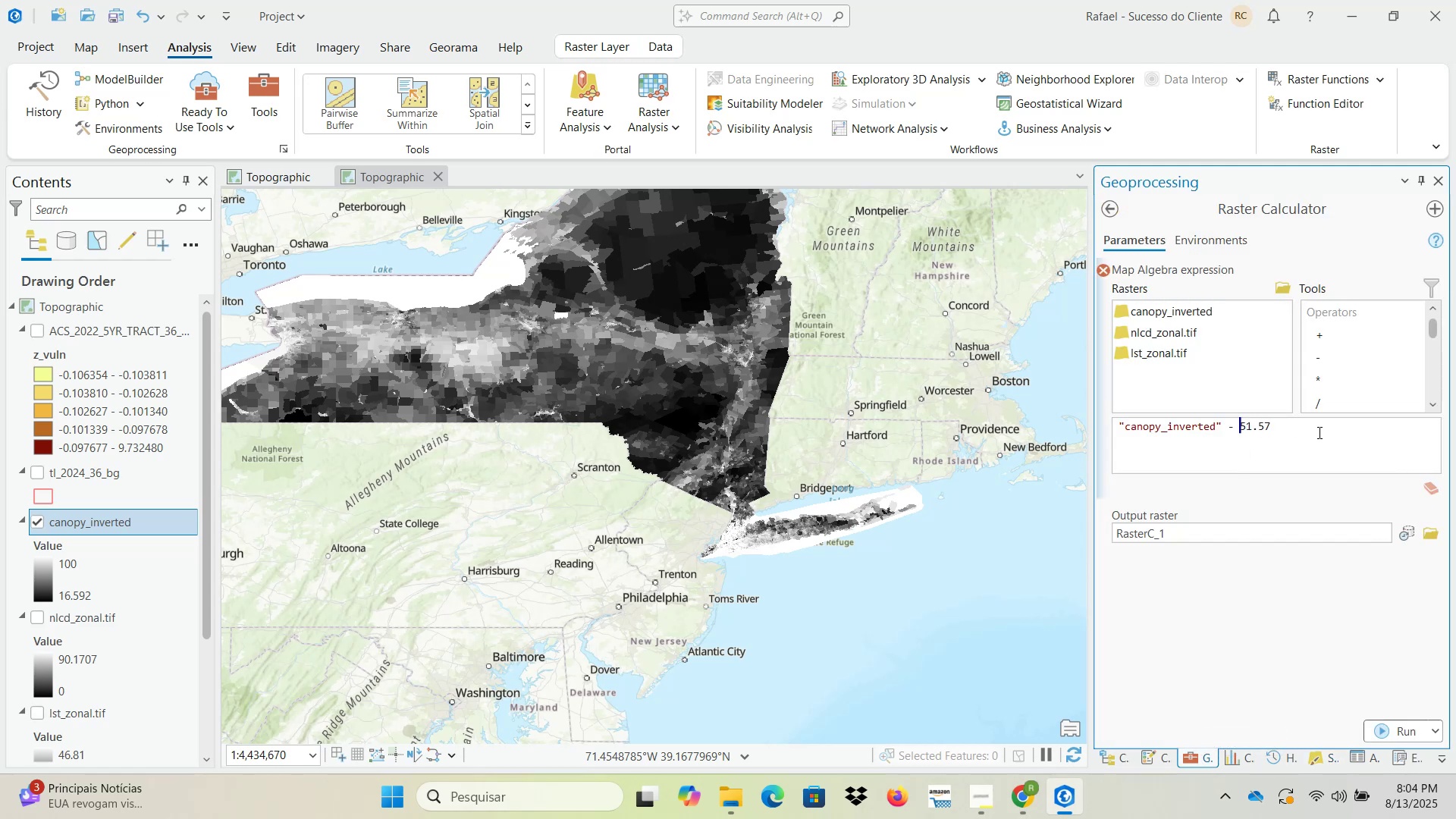 
key(Shift+0)
 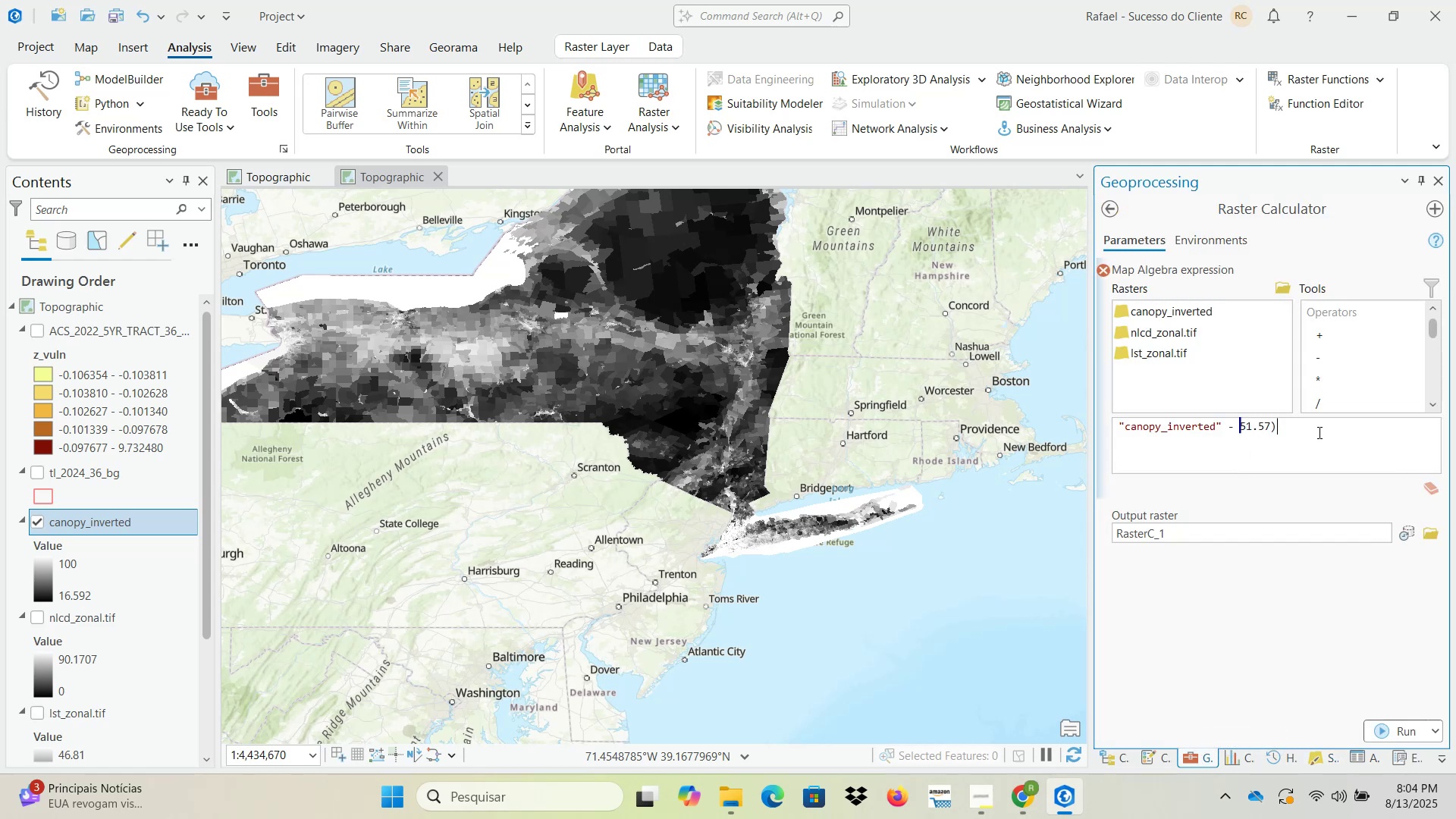 
key(Home)
 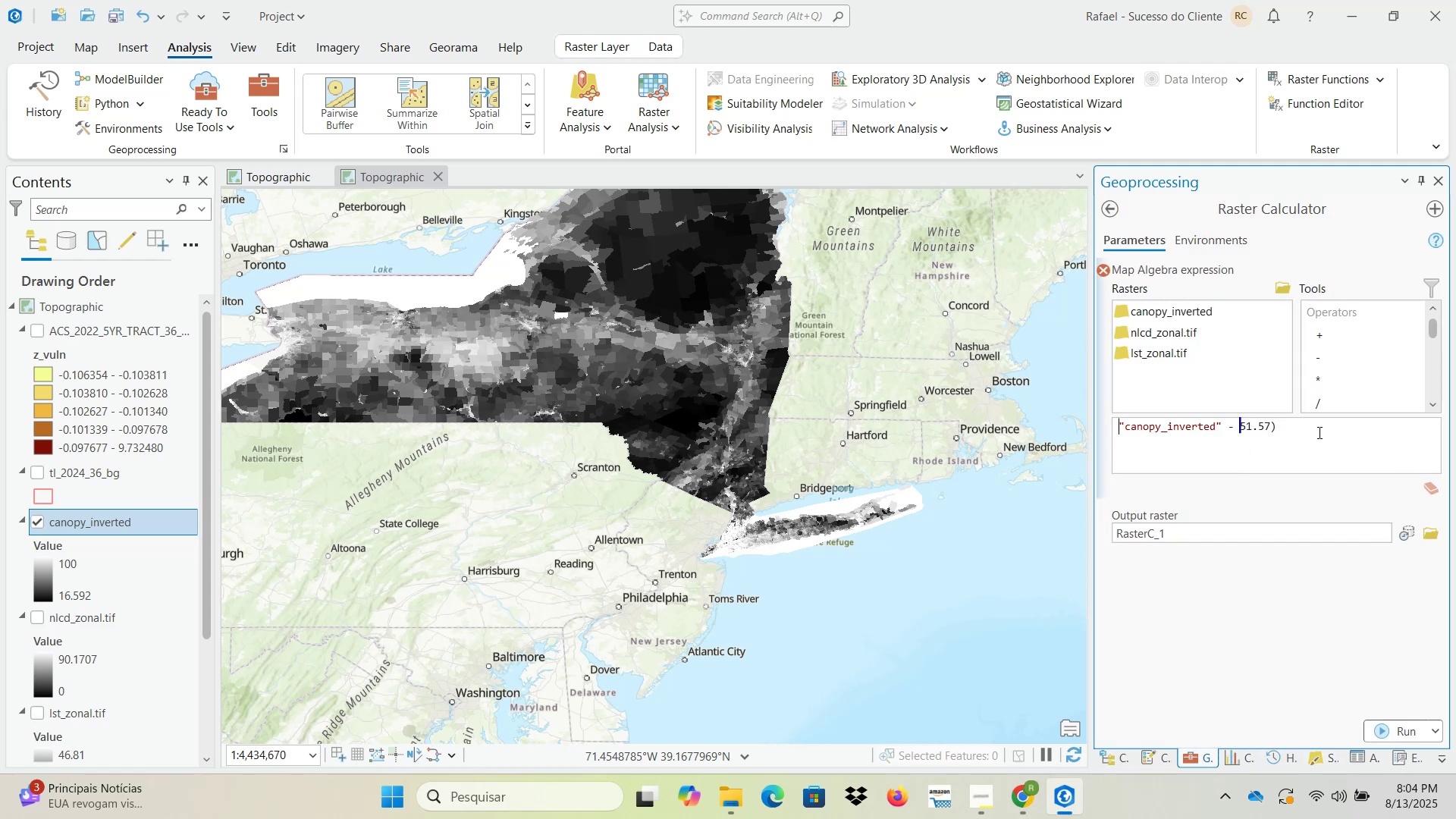 
key(Shift+9)
 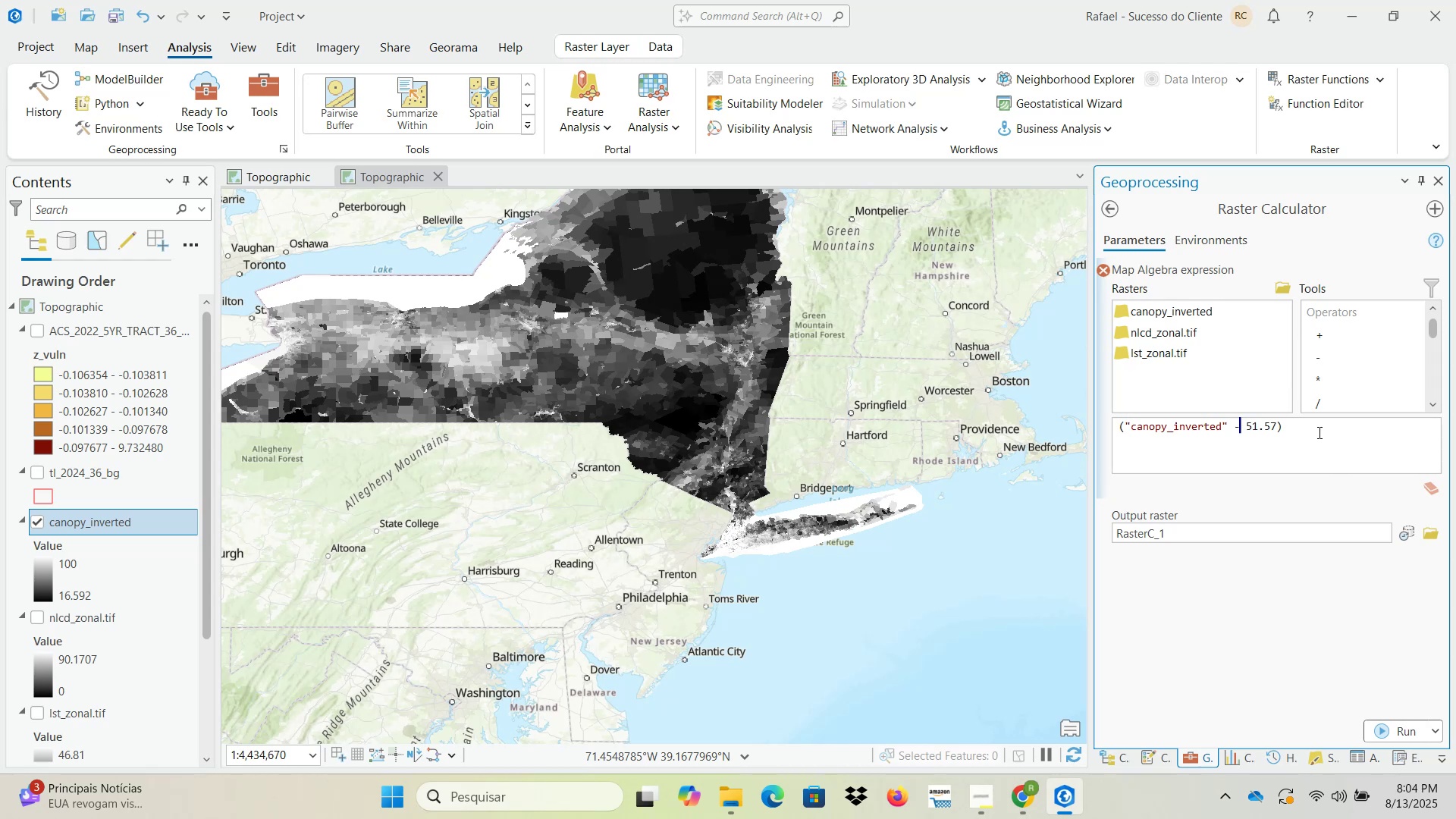 
left_click([1351, 431])
 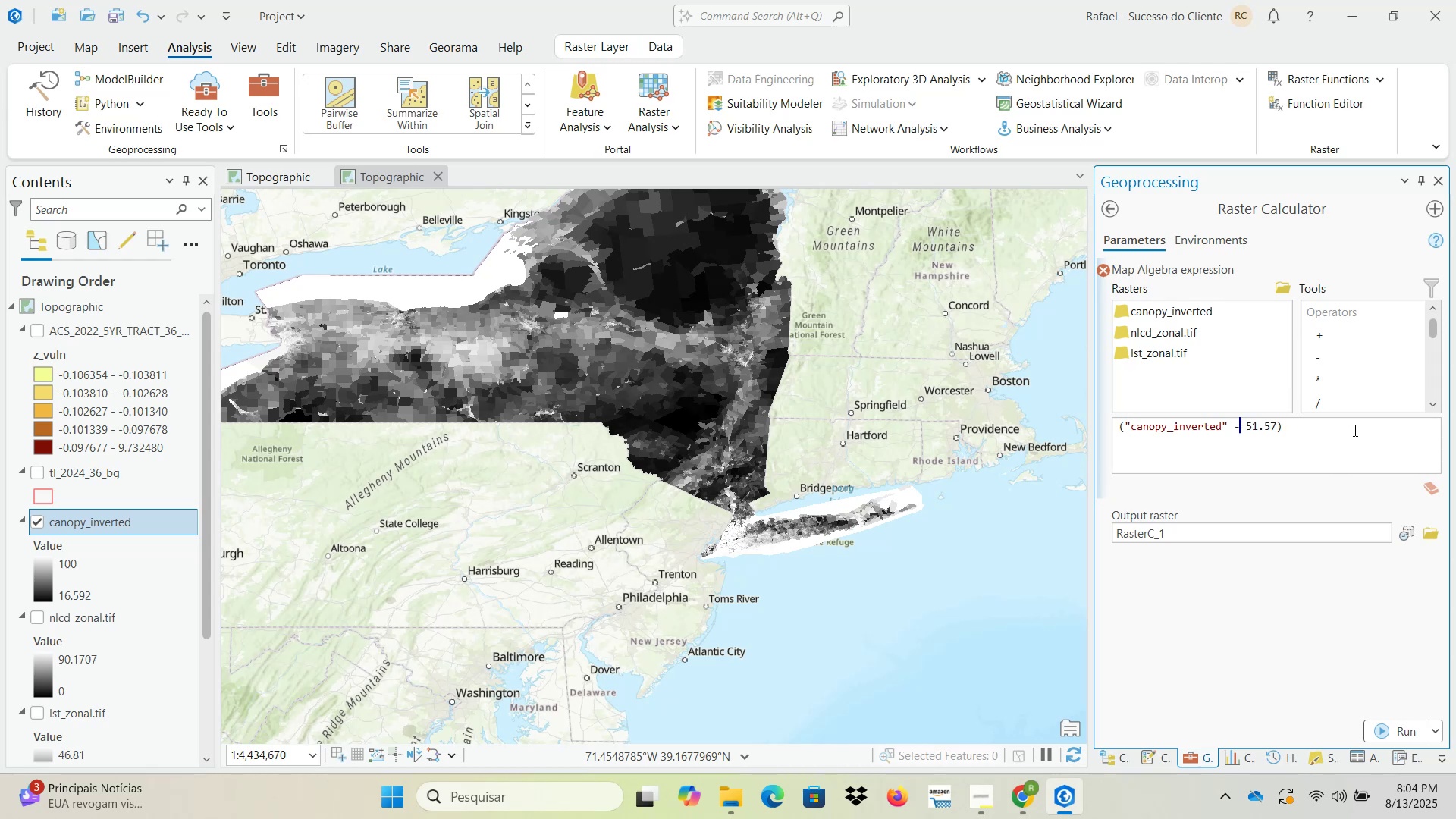 
key(Space)
 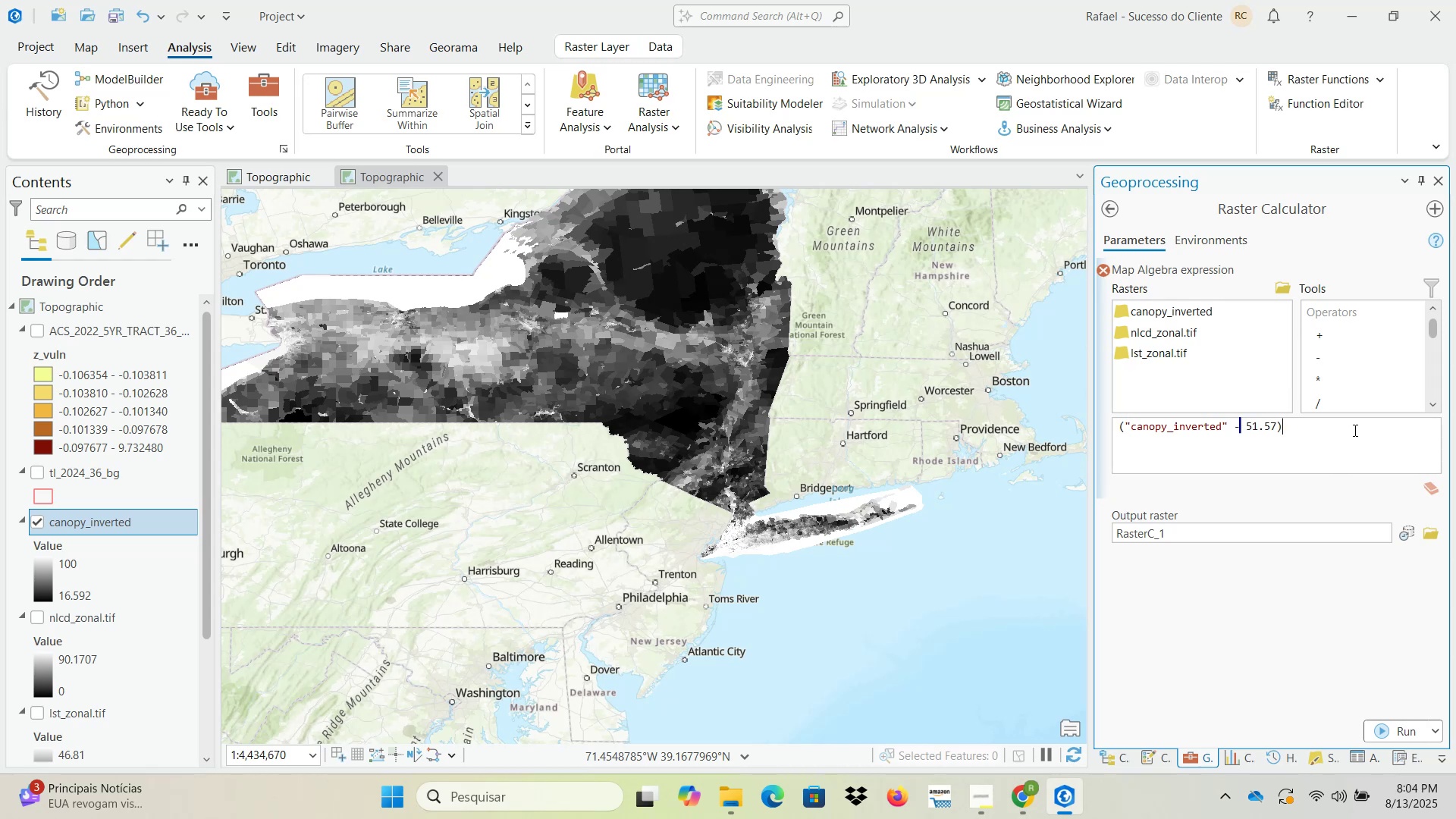 
key(NumpadDivide)
 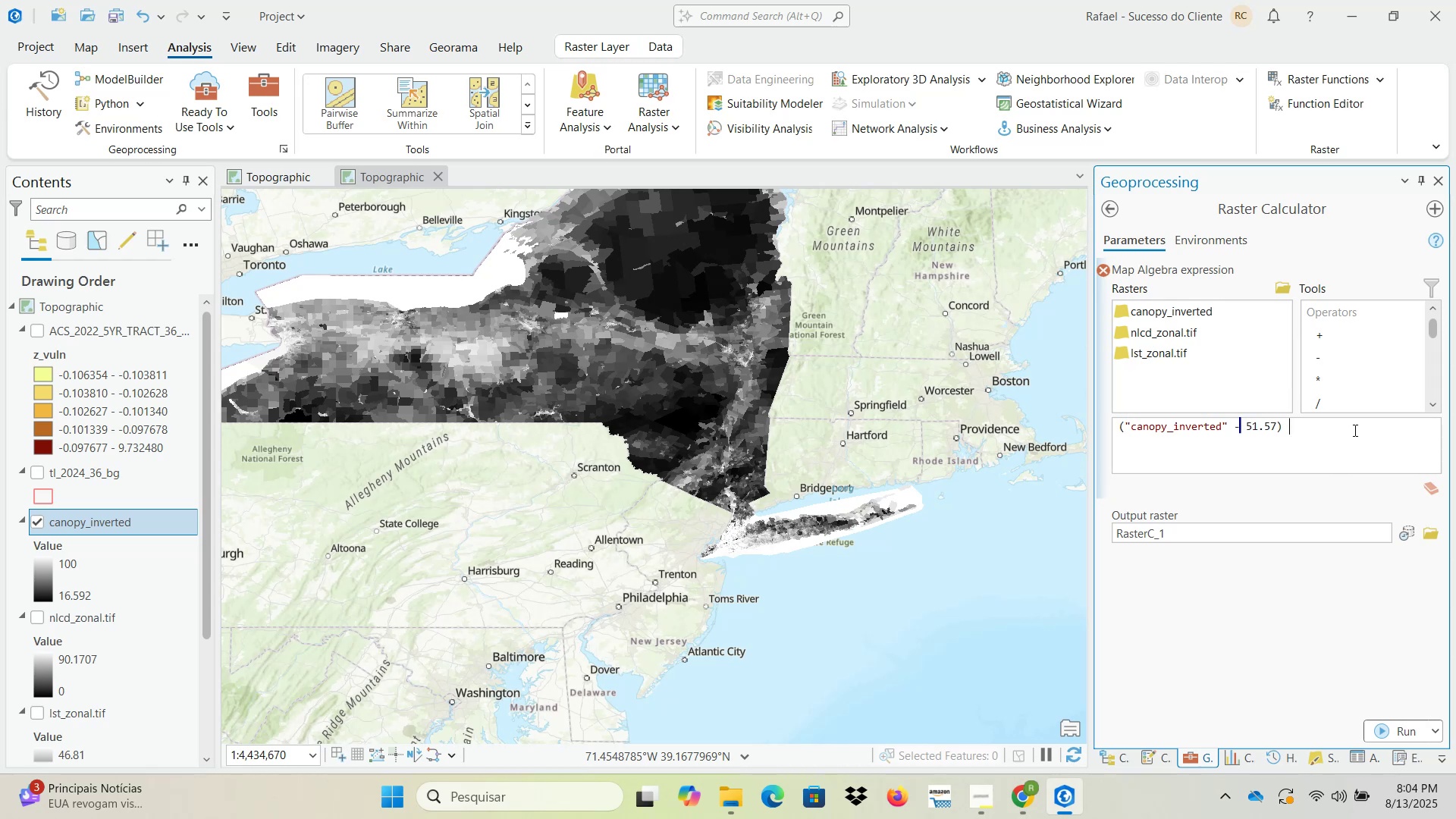 
key(Space)
 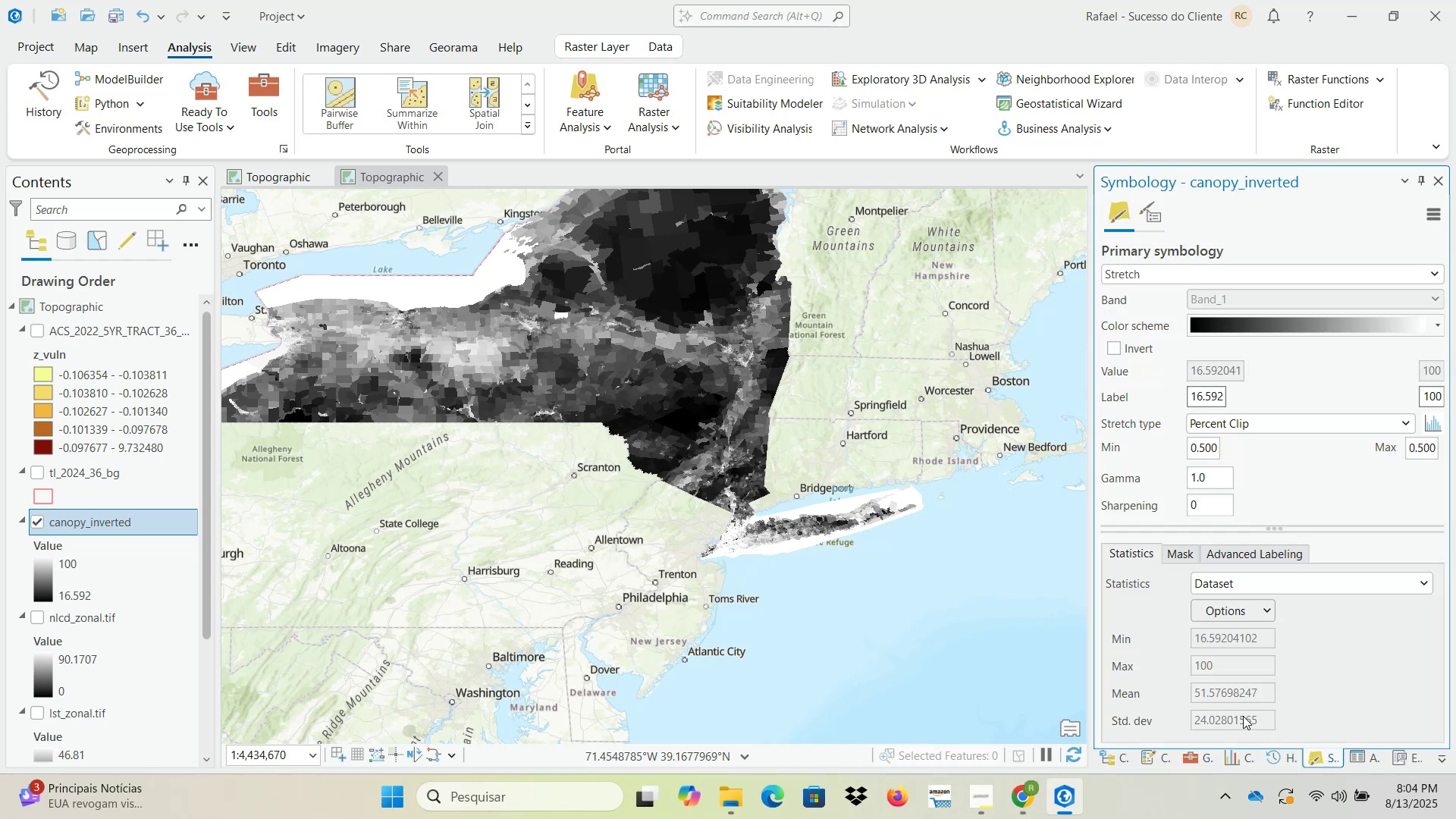 
wait(5.37)
 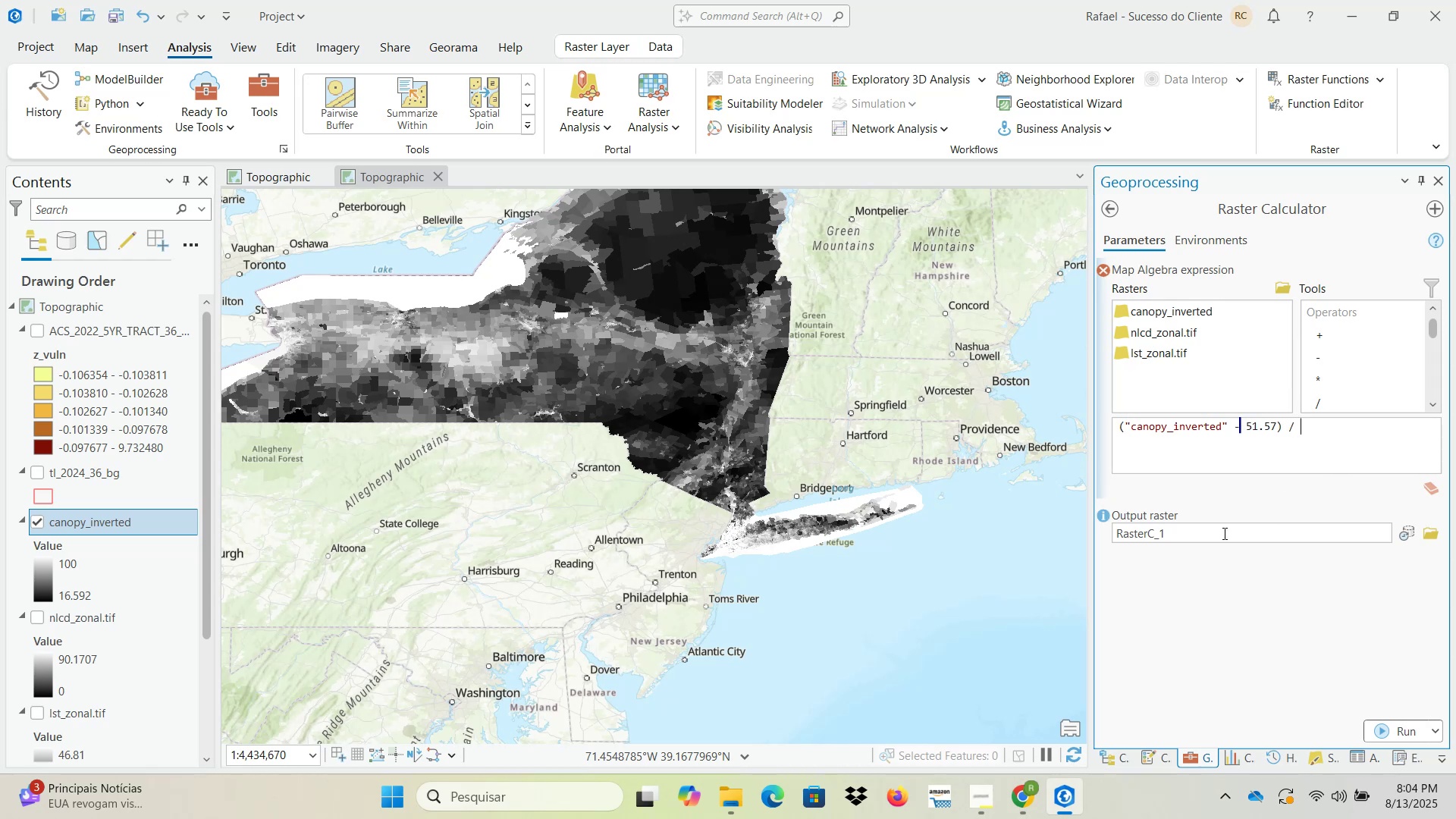 
left_click([1187, 758])
 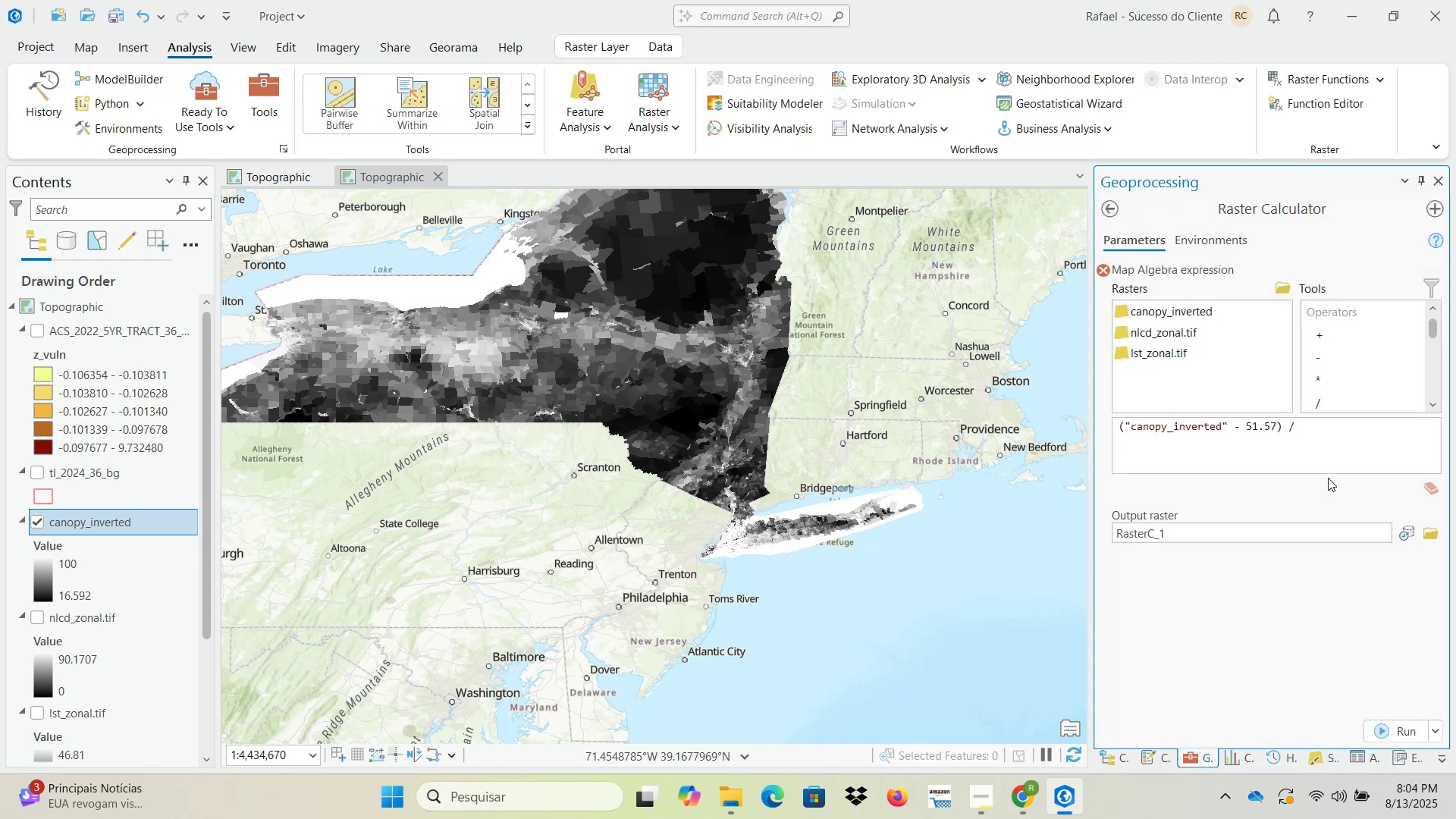 
left_click([1339, 425])
 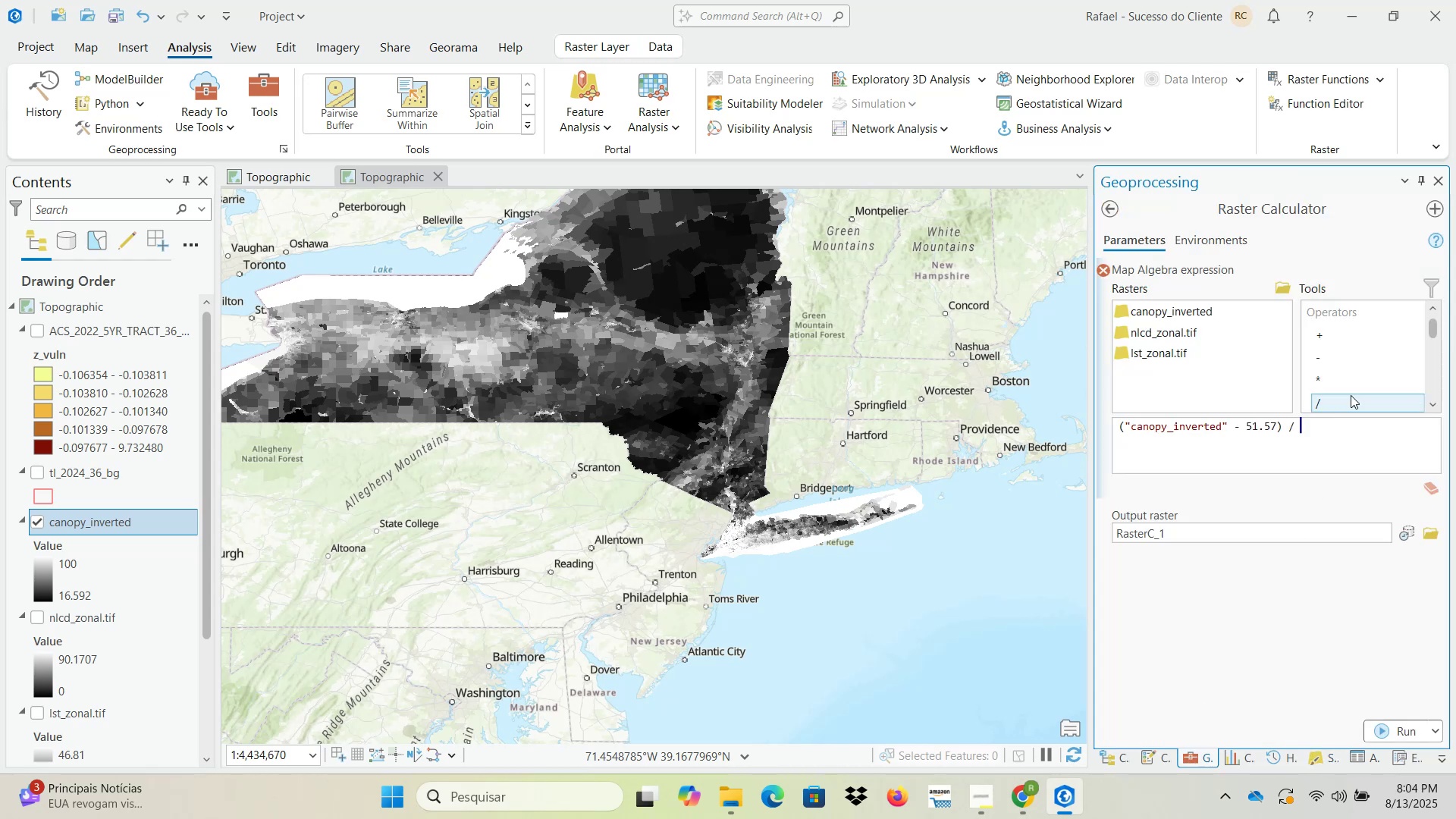 
key(Numpad2)
 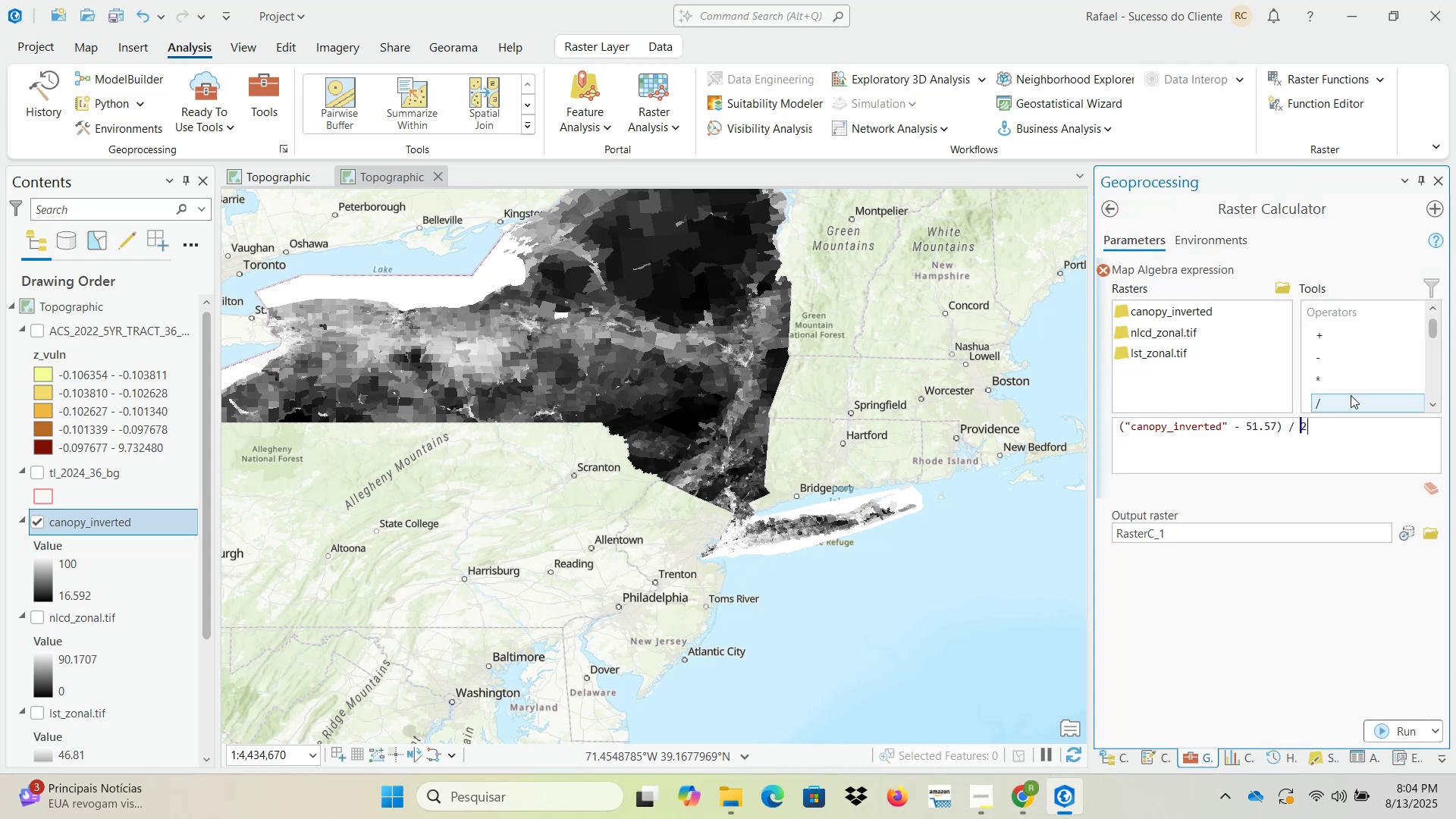 
key(Numpad4)
 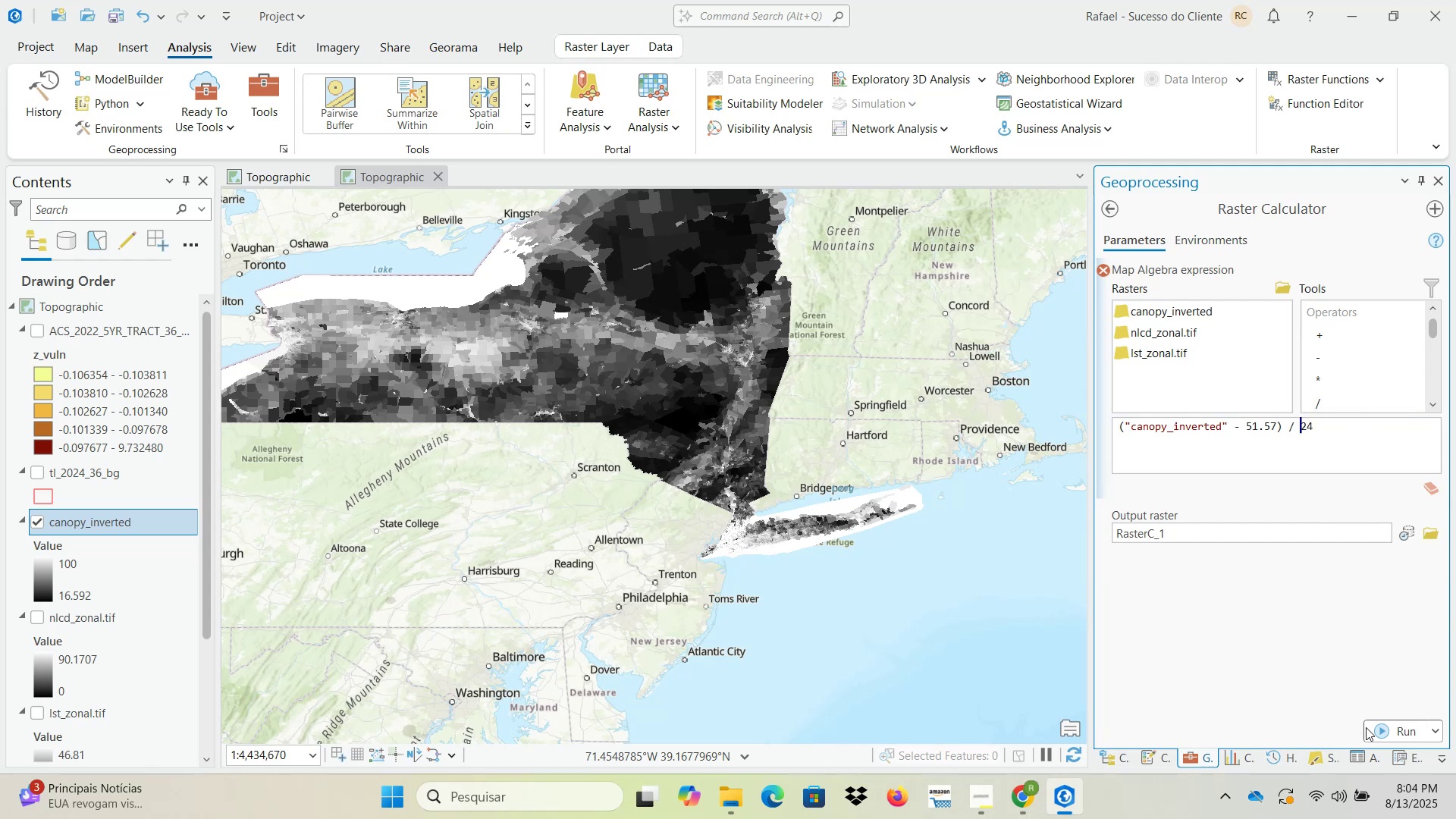 
left_click([1313, 760])
 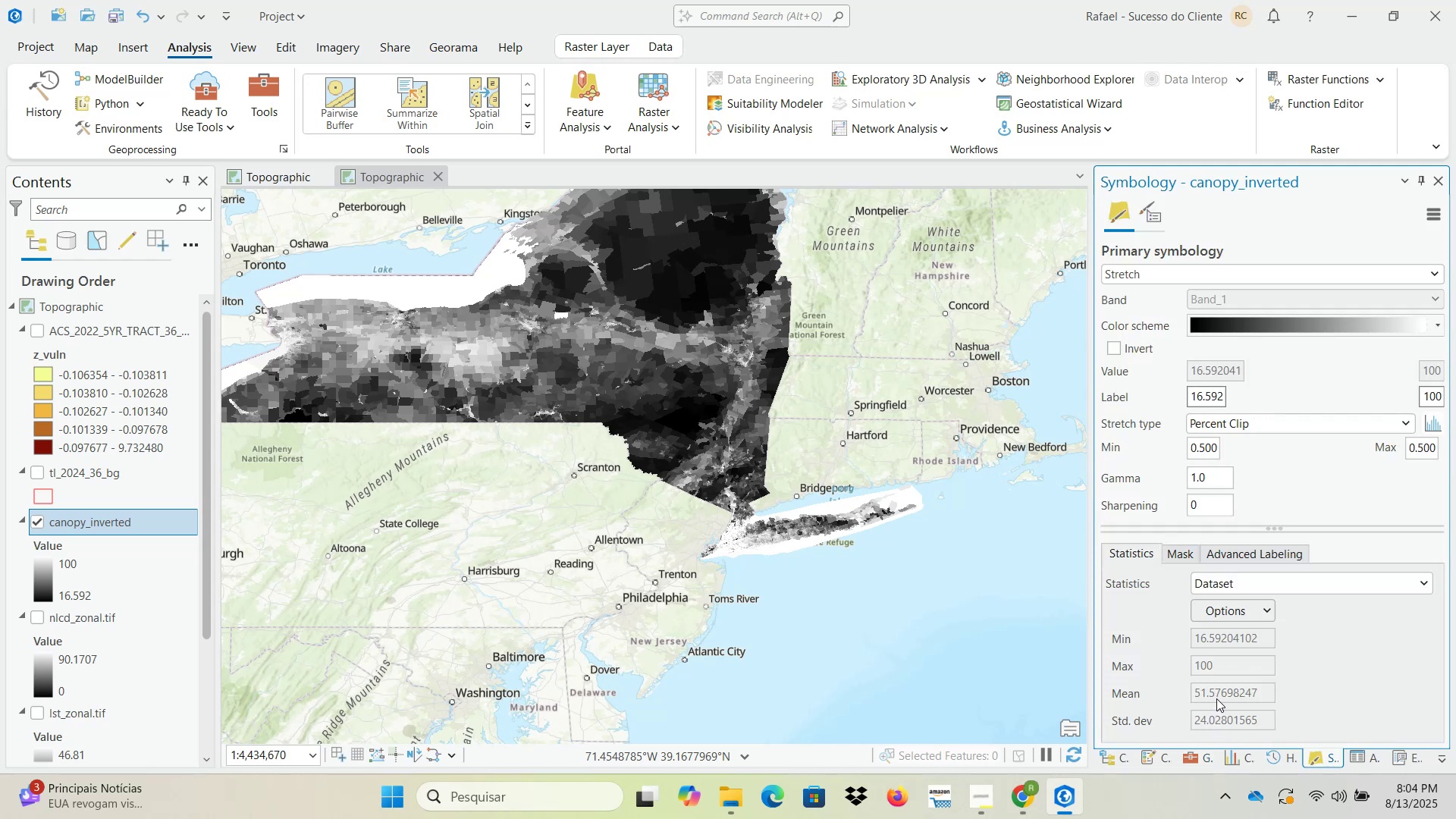 
wait(9.26)
 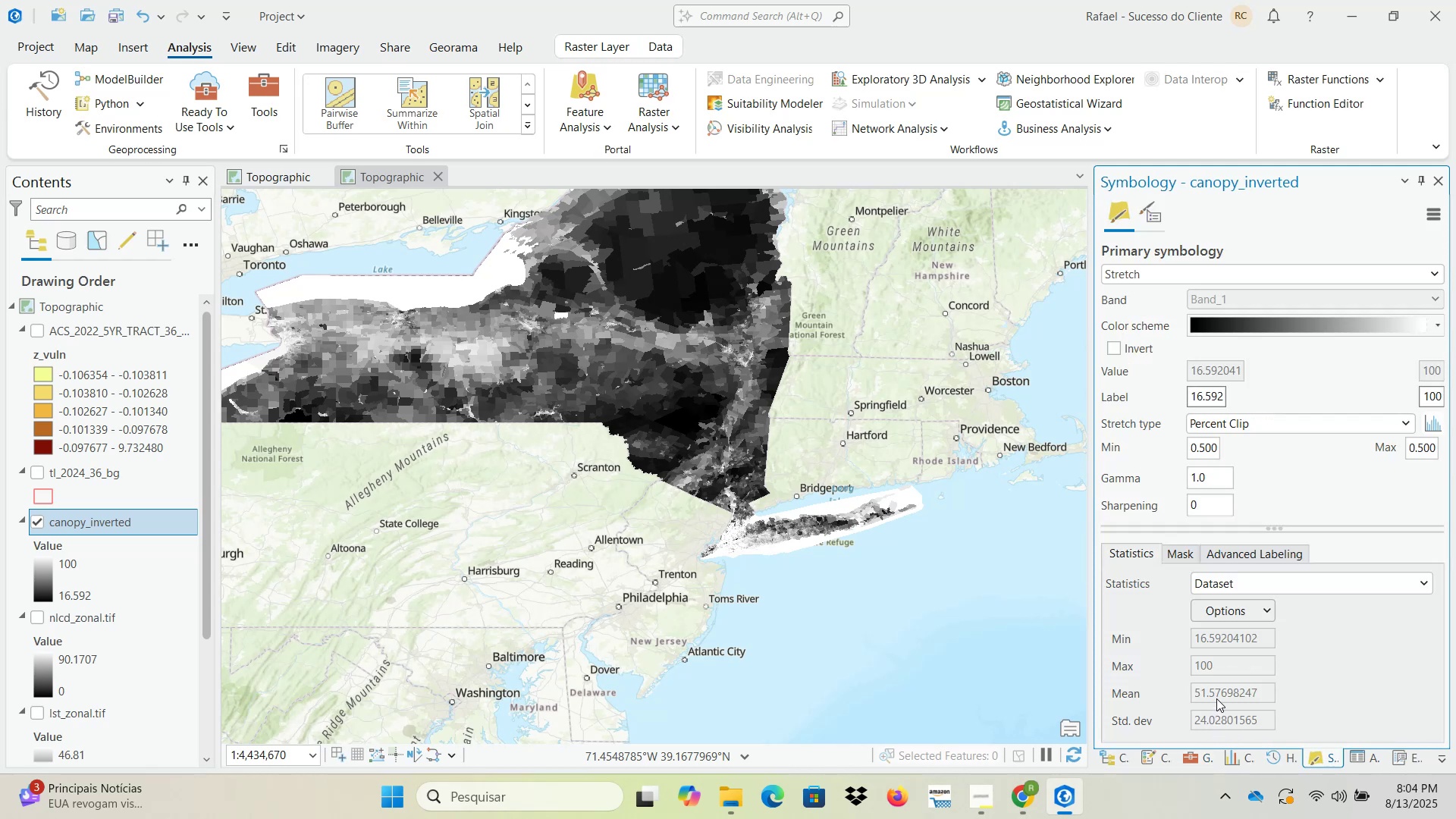 
left_click([1198, 759])
 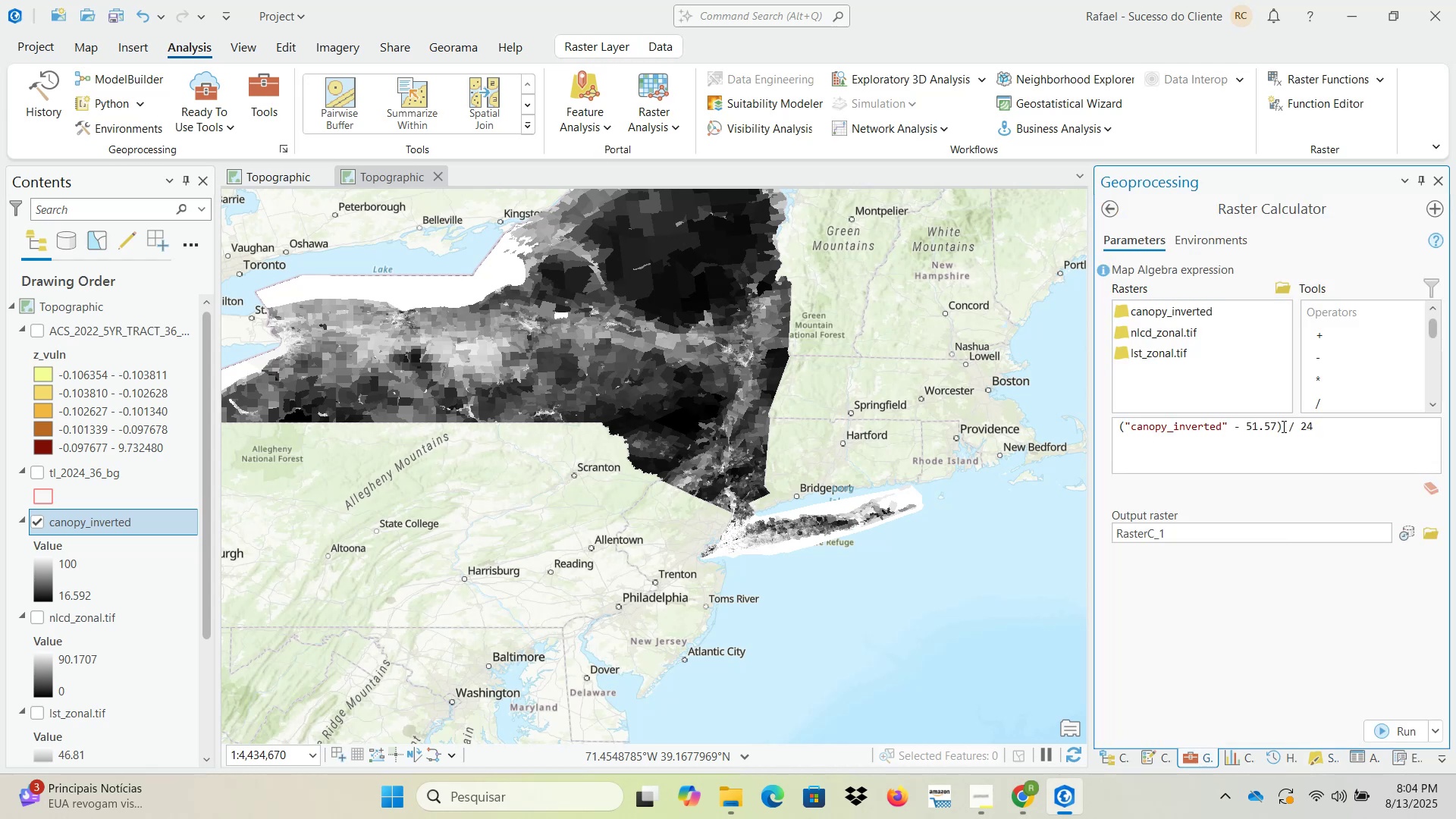 
left_click([1276, 424])
 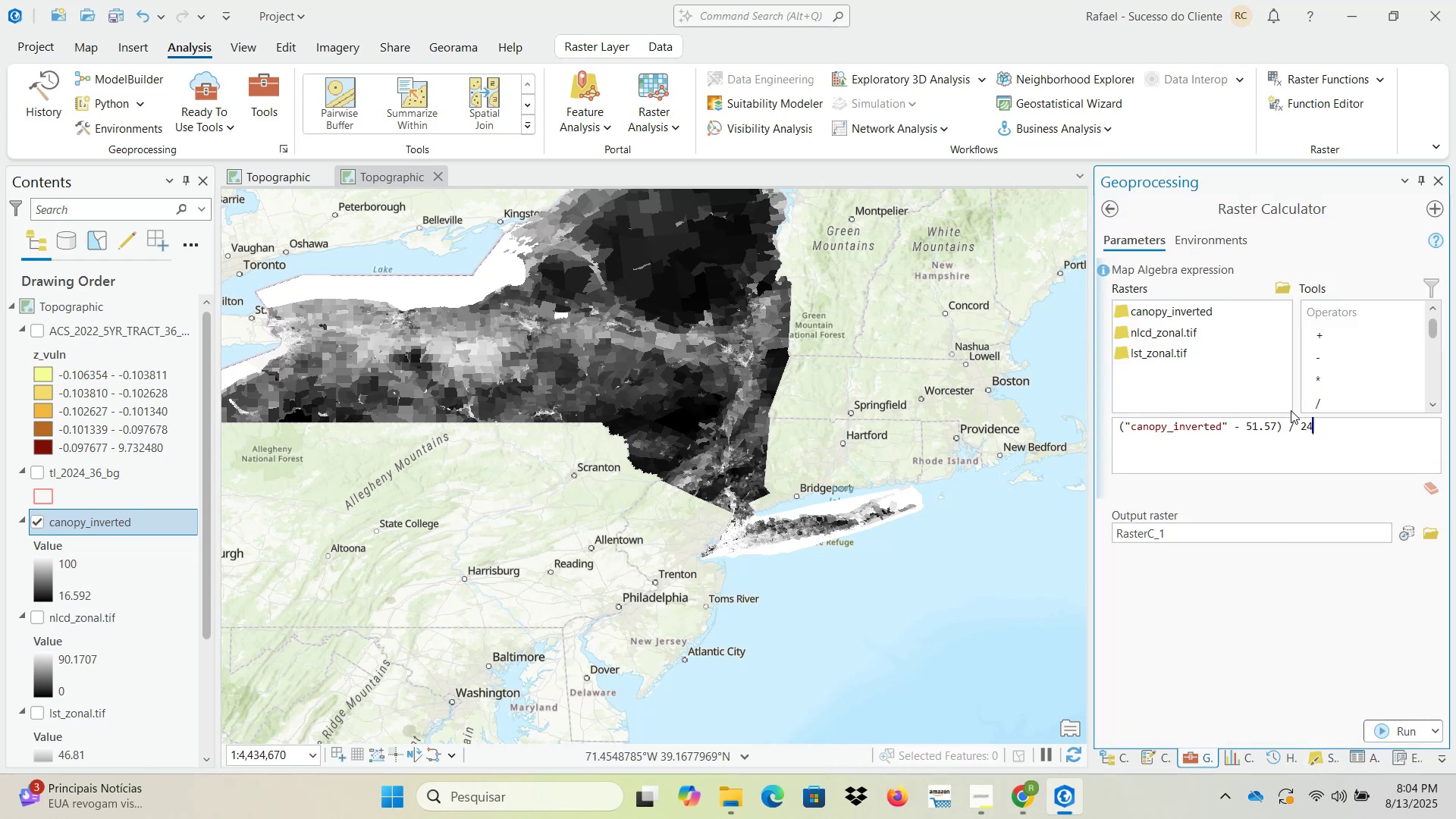 
left_click([1273, 427])
 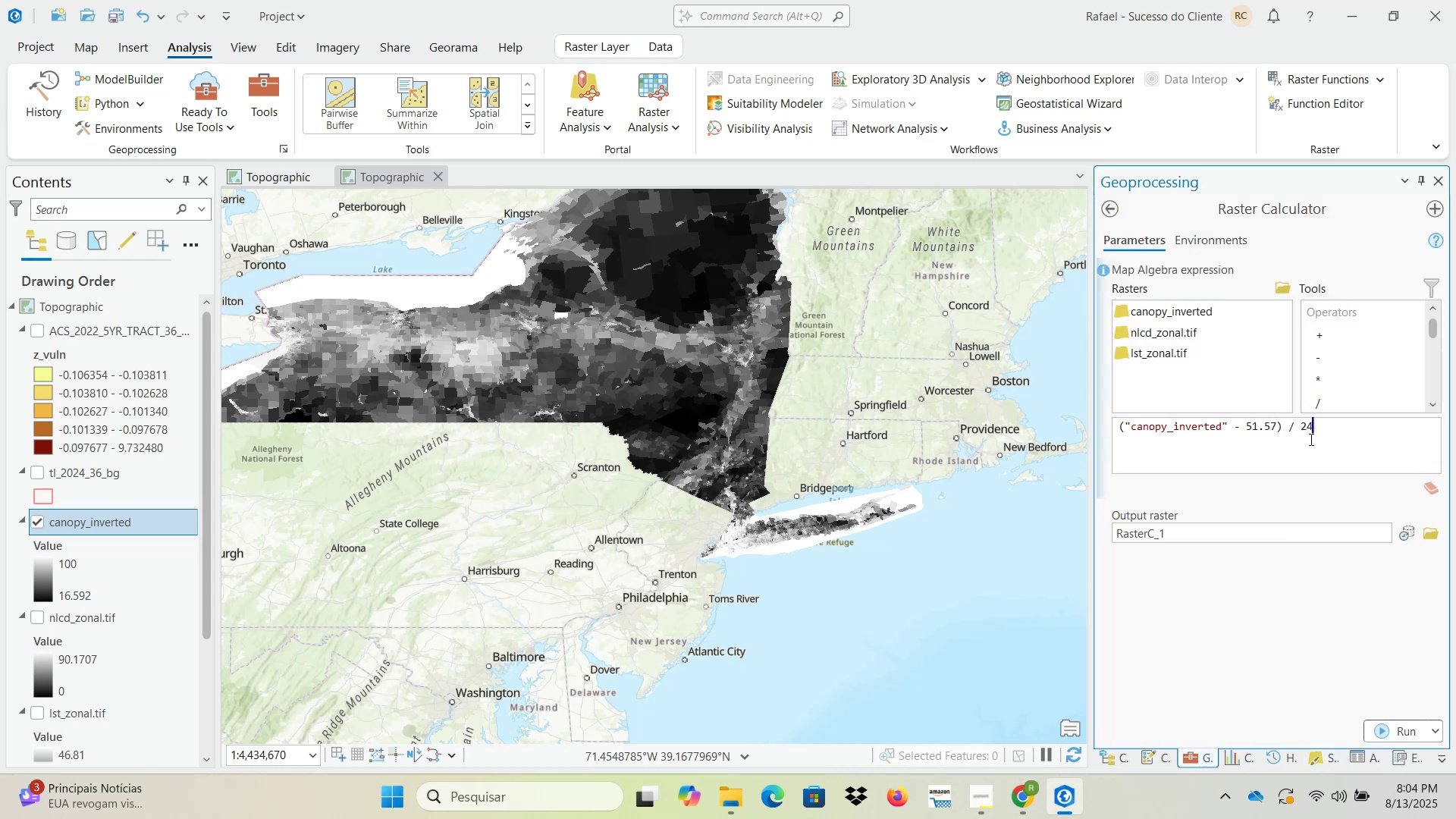 
key(Delete)
 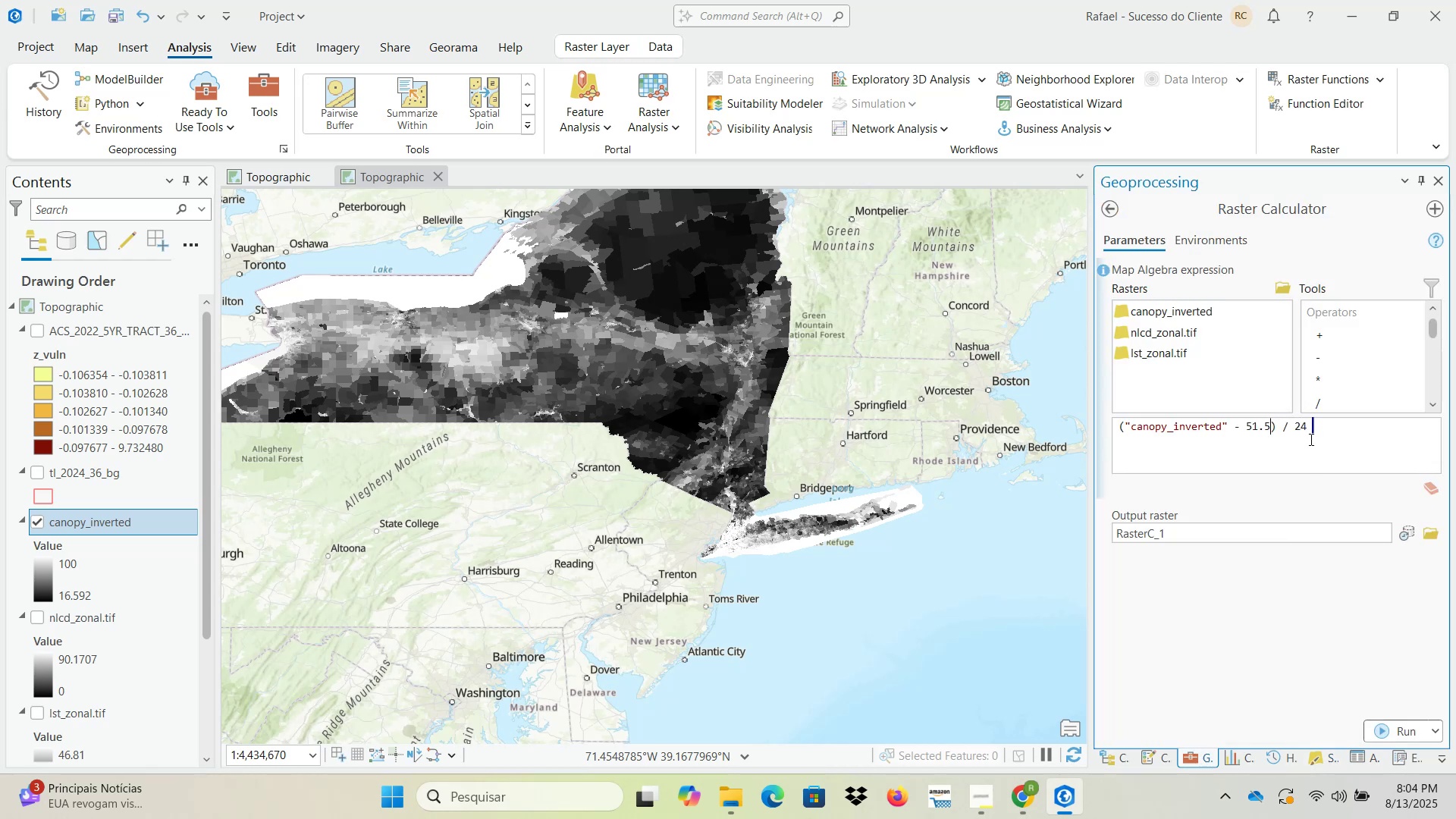 
key(Numpad8)
 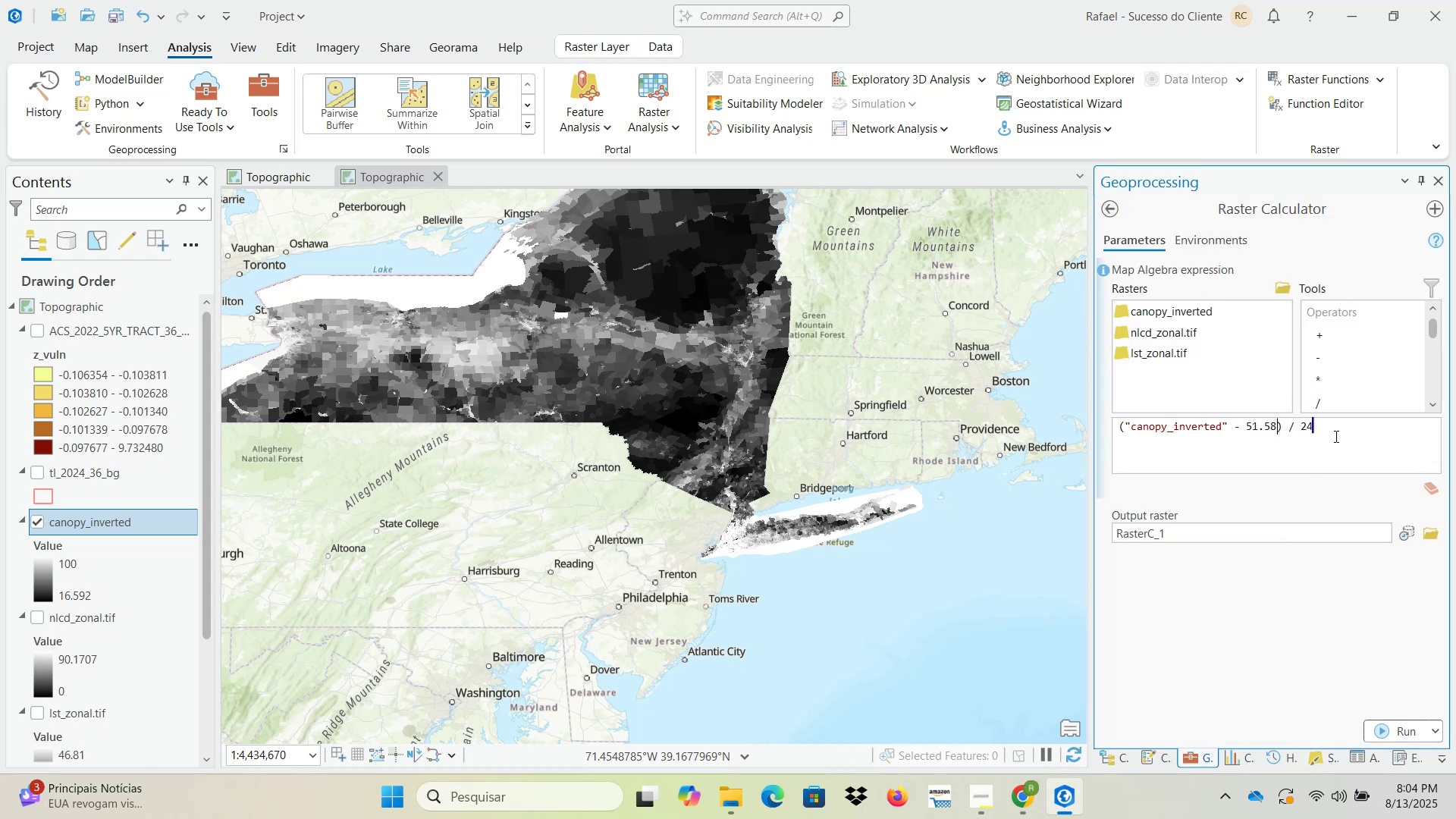 
double_click([1279, 440])
 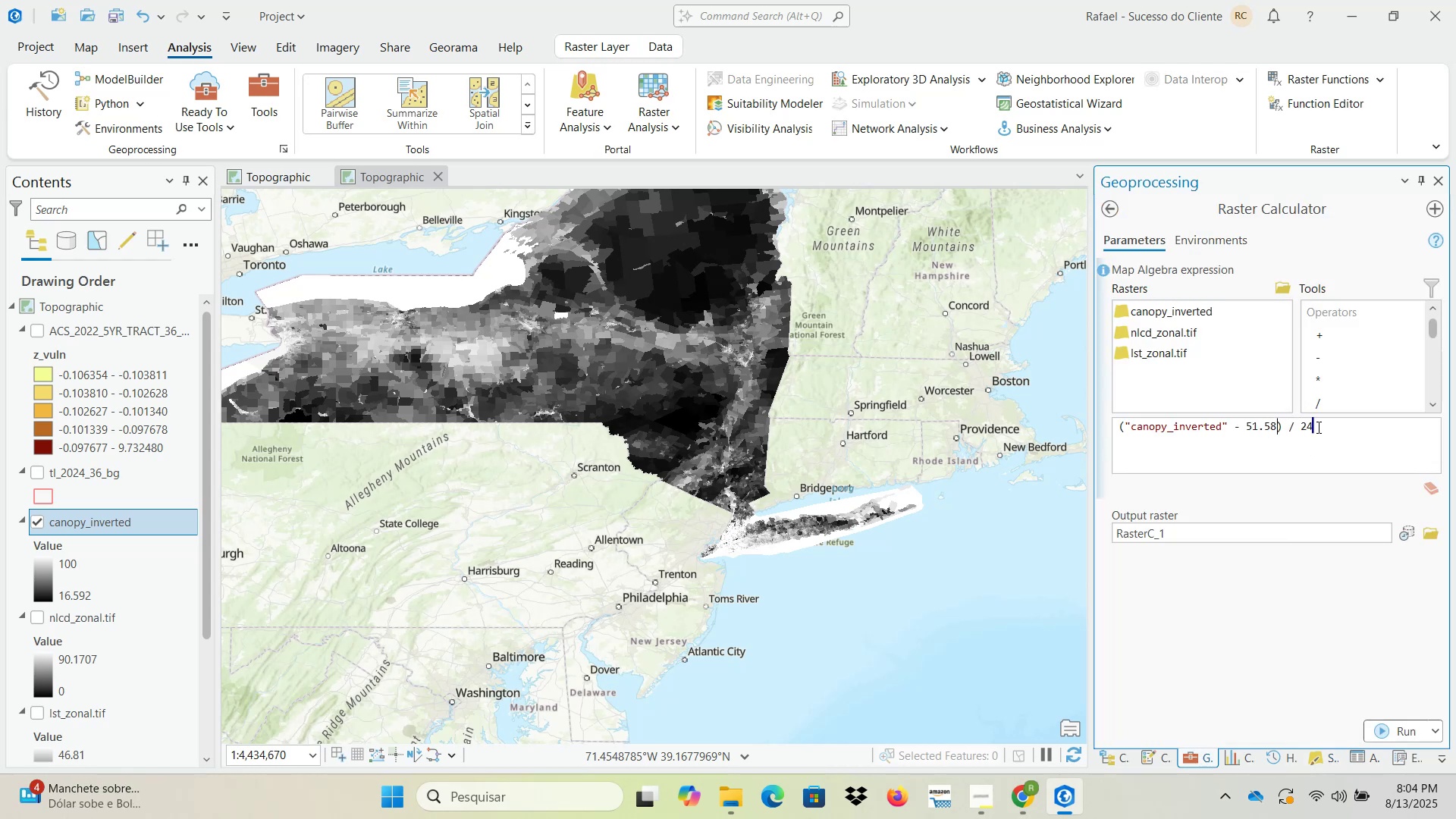 
triple_click([1320, 426])
 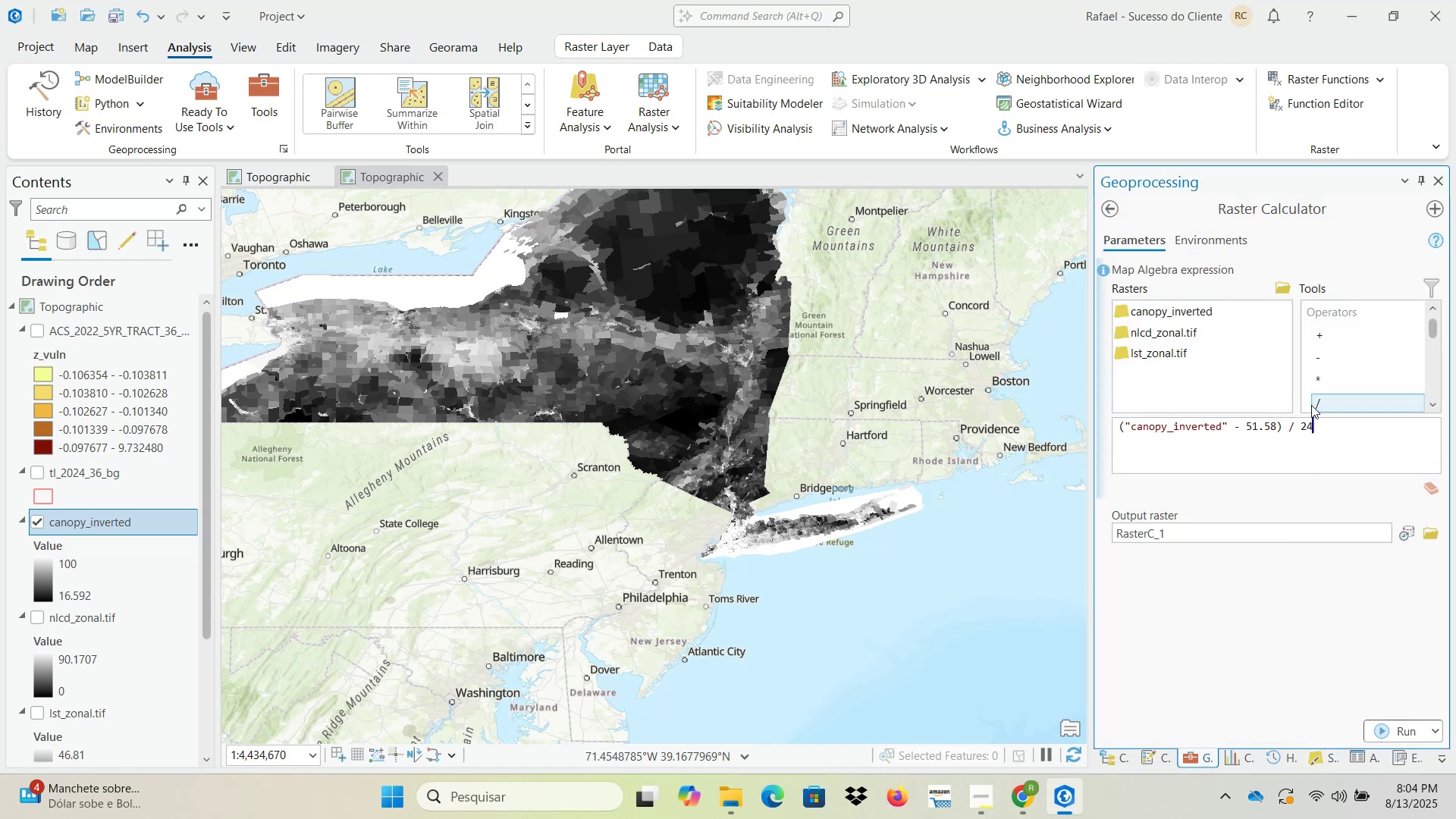 
key(Period)
 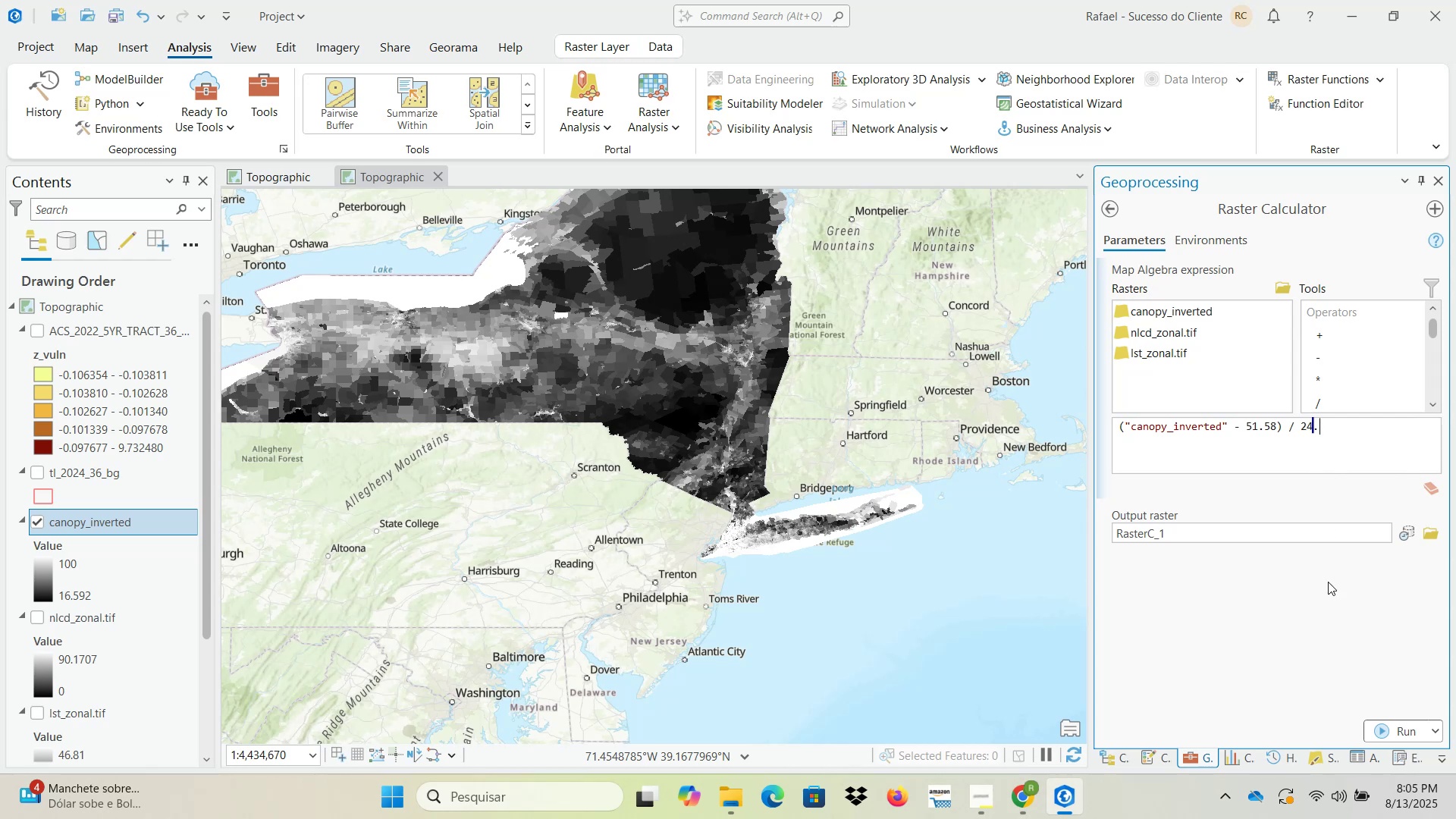 
left_click([1313, 758])
 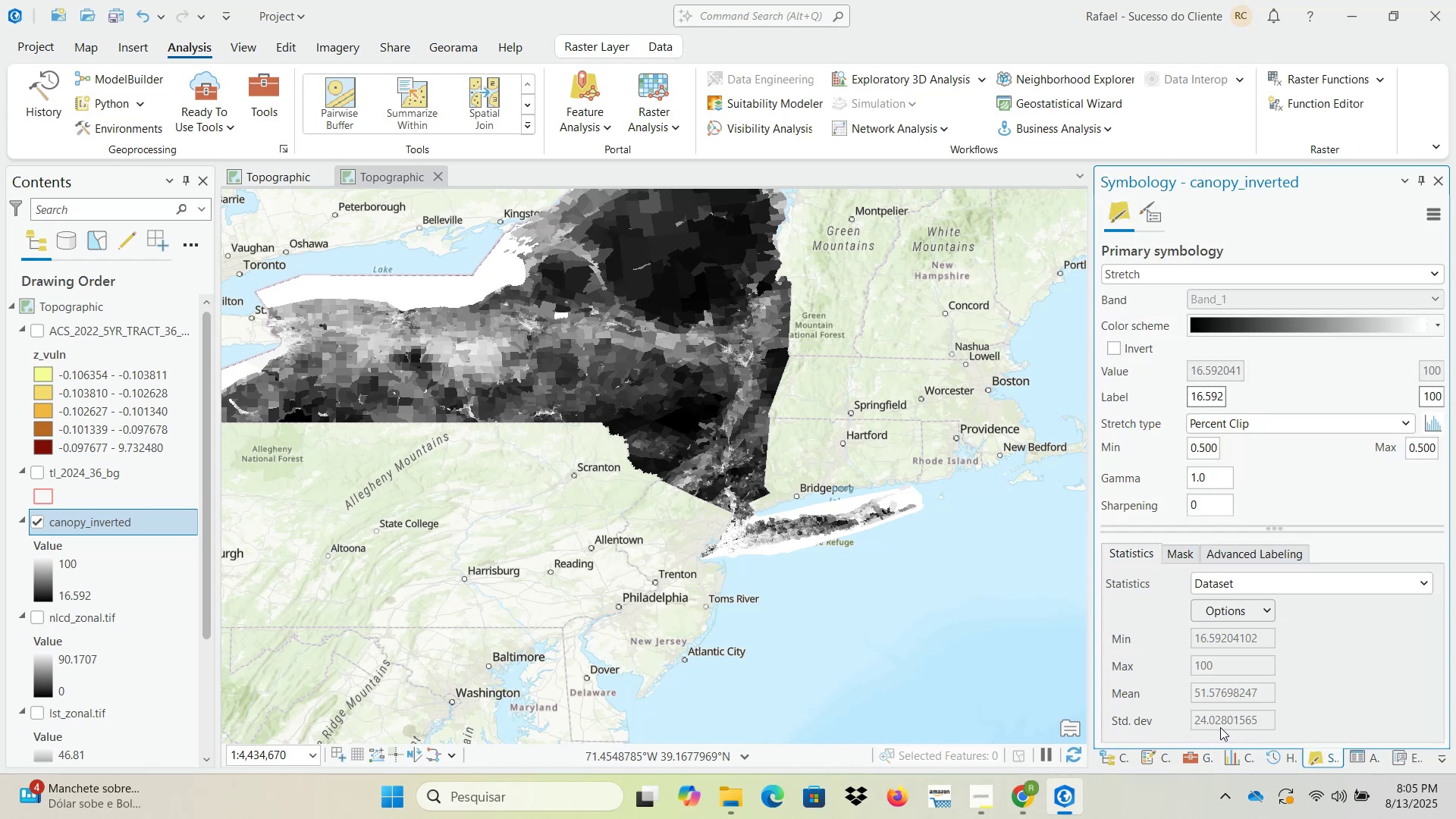 
left_click([1201, 755])
 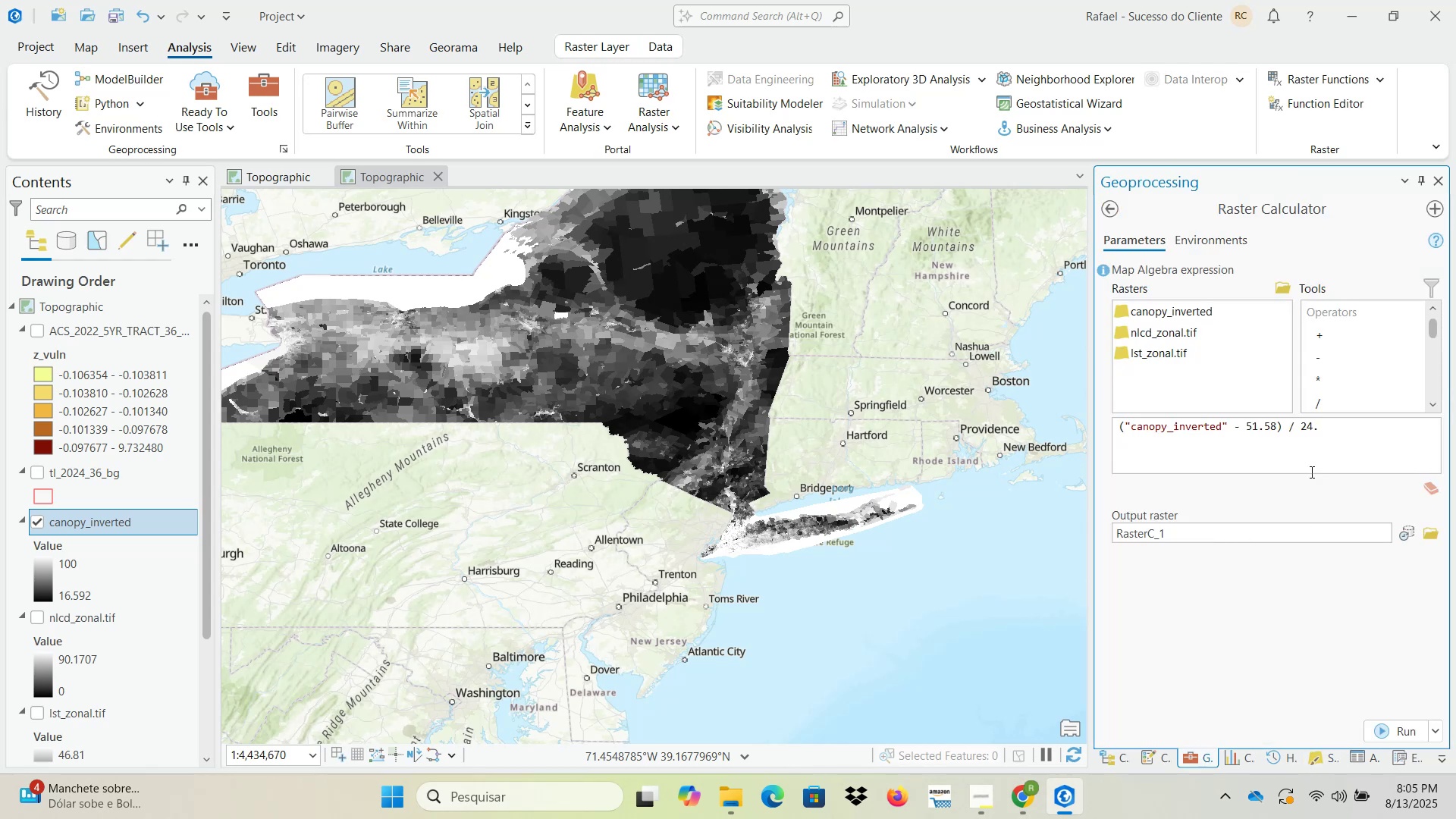 
left_click([1335, 426])
 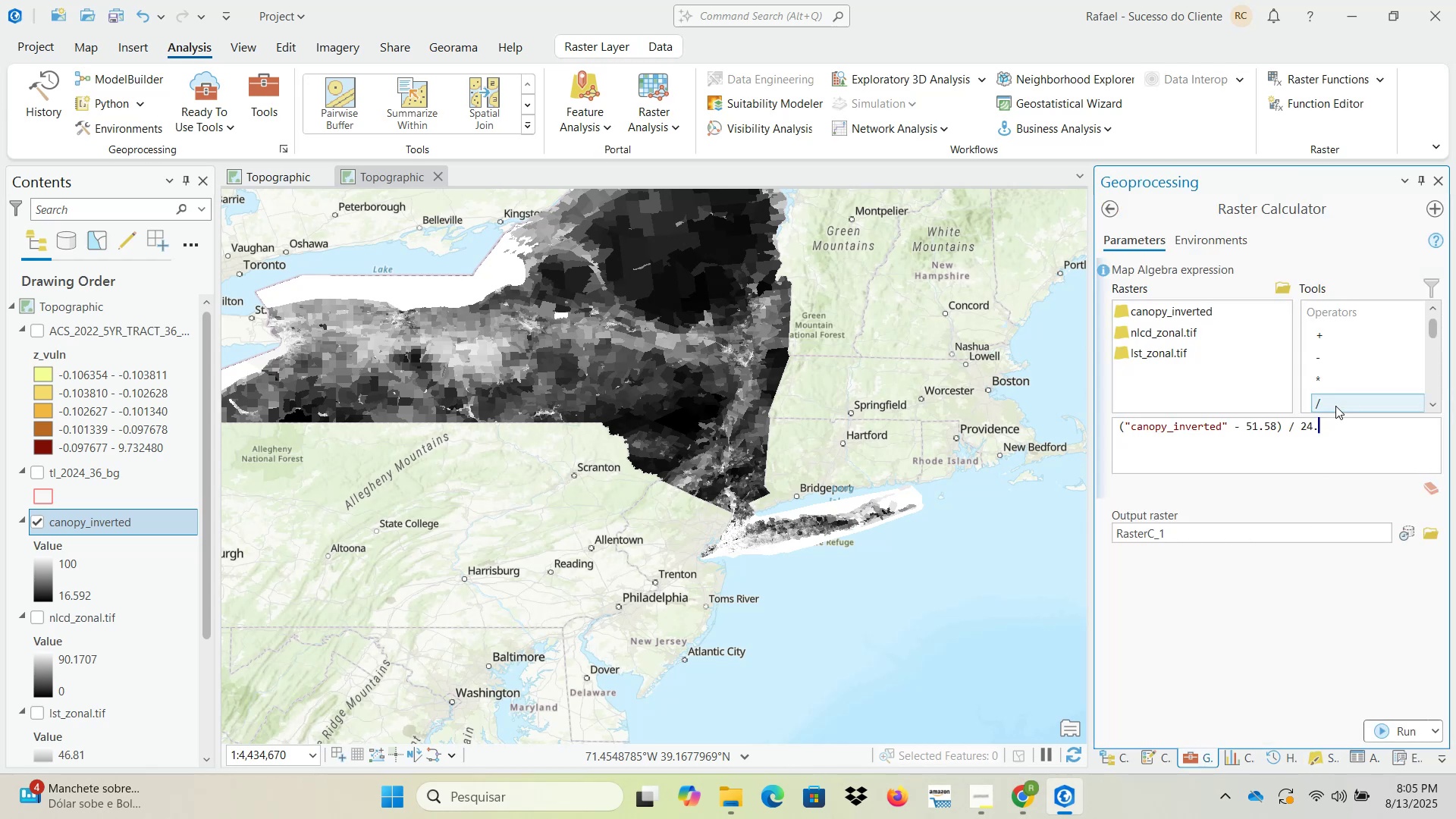 
key(Numpad0)
 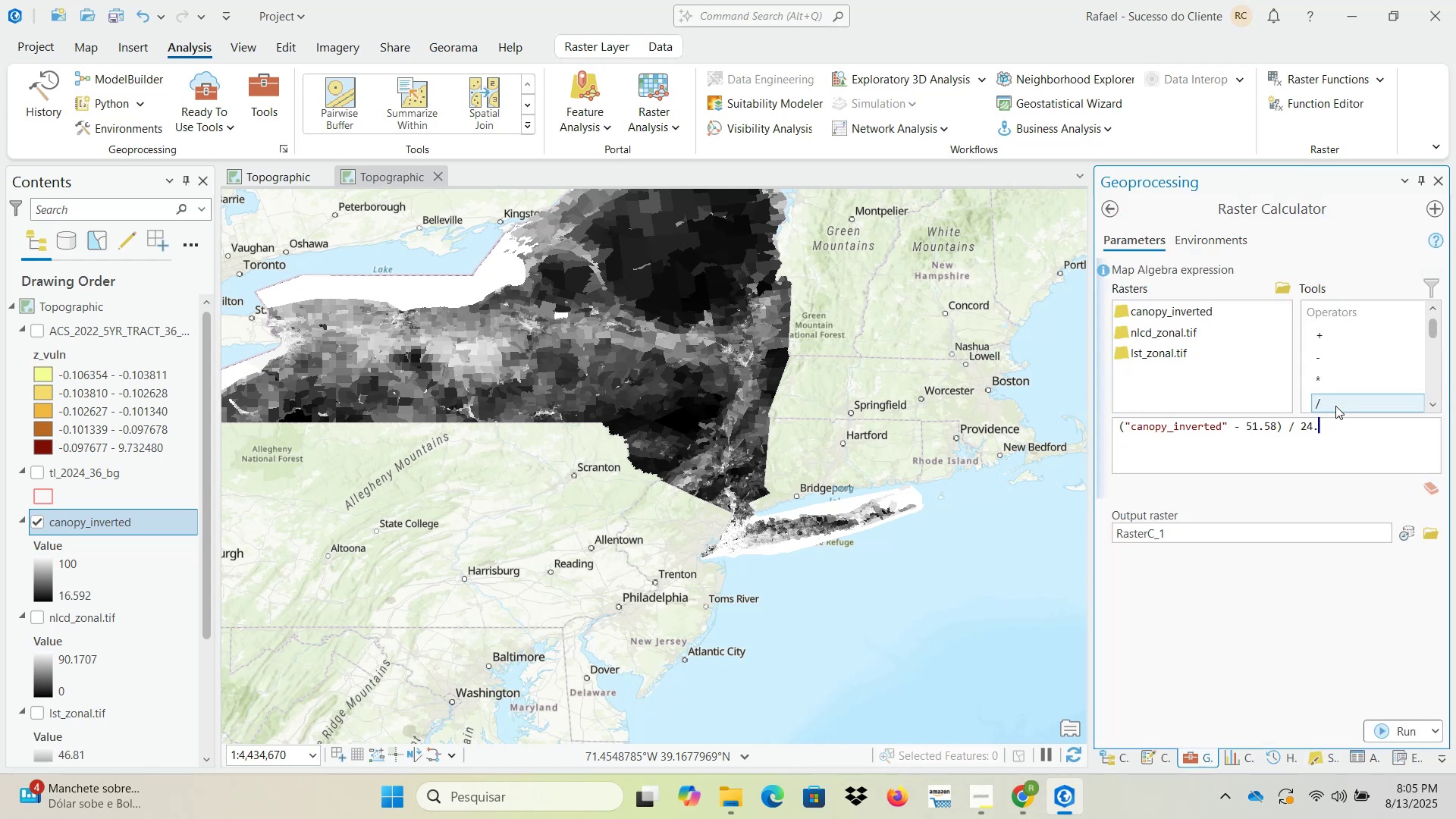 
key(Numpad3)
 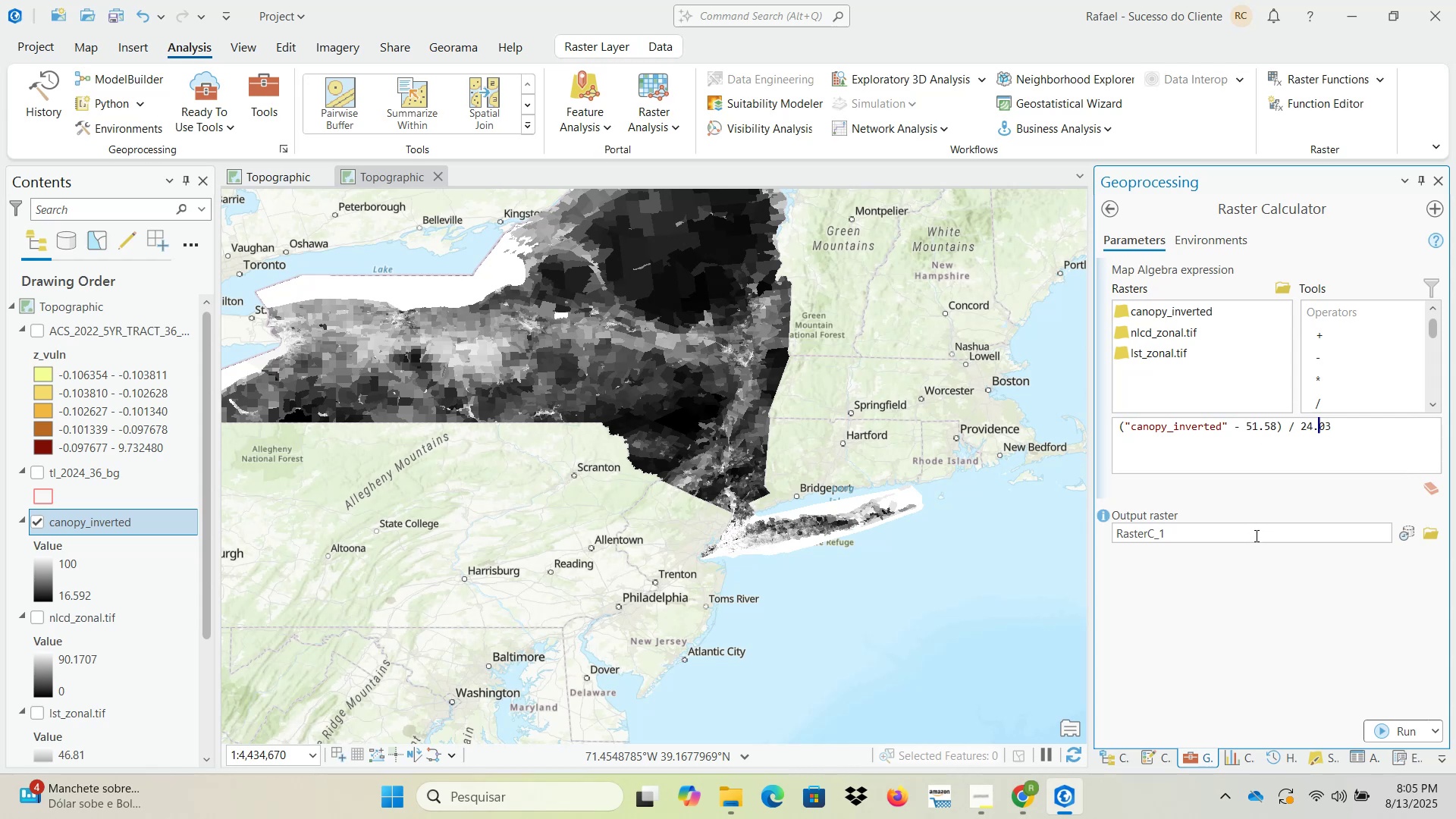 
wait(10.96)
 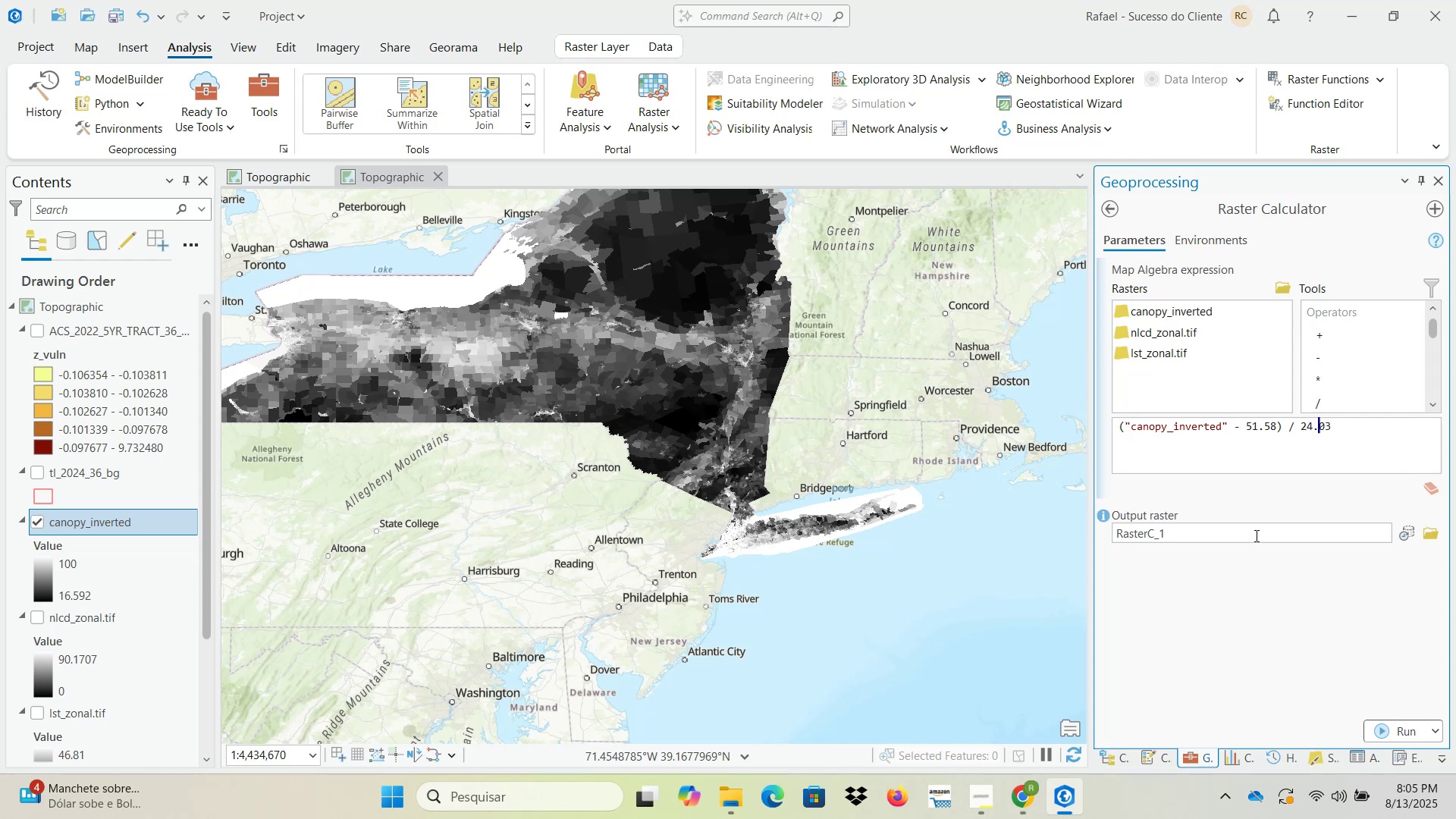 
left_click([1431, 535])
 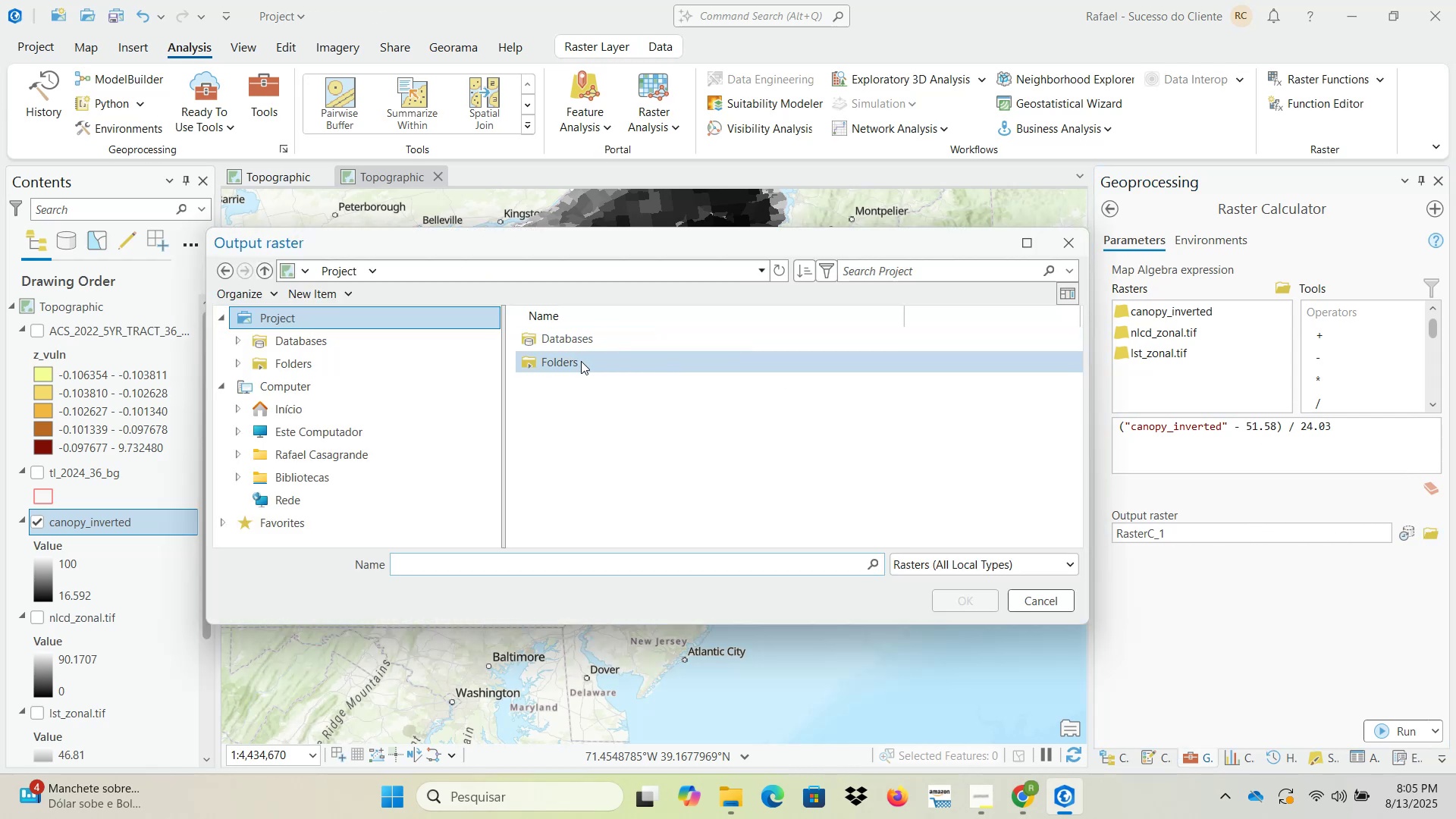 
double_click([573, 363])
 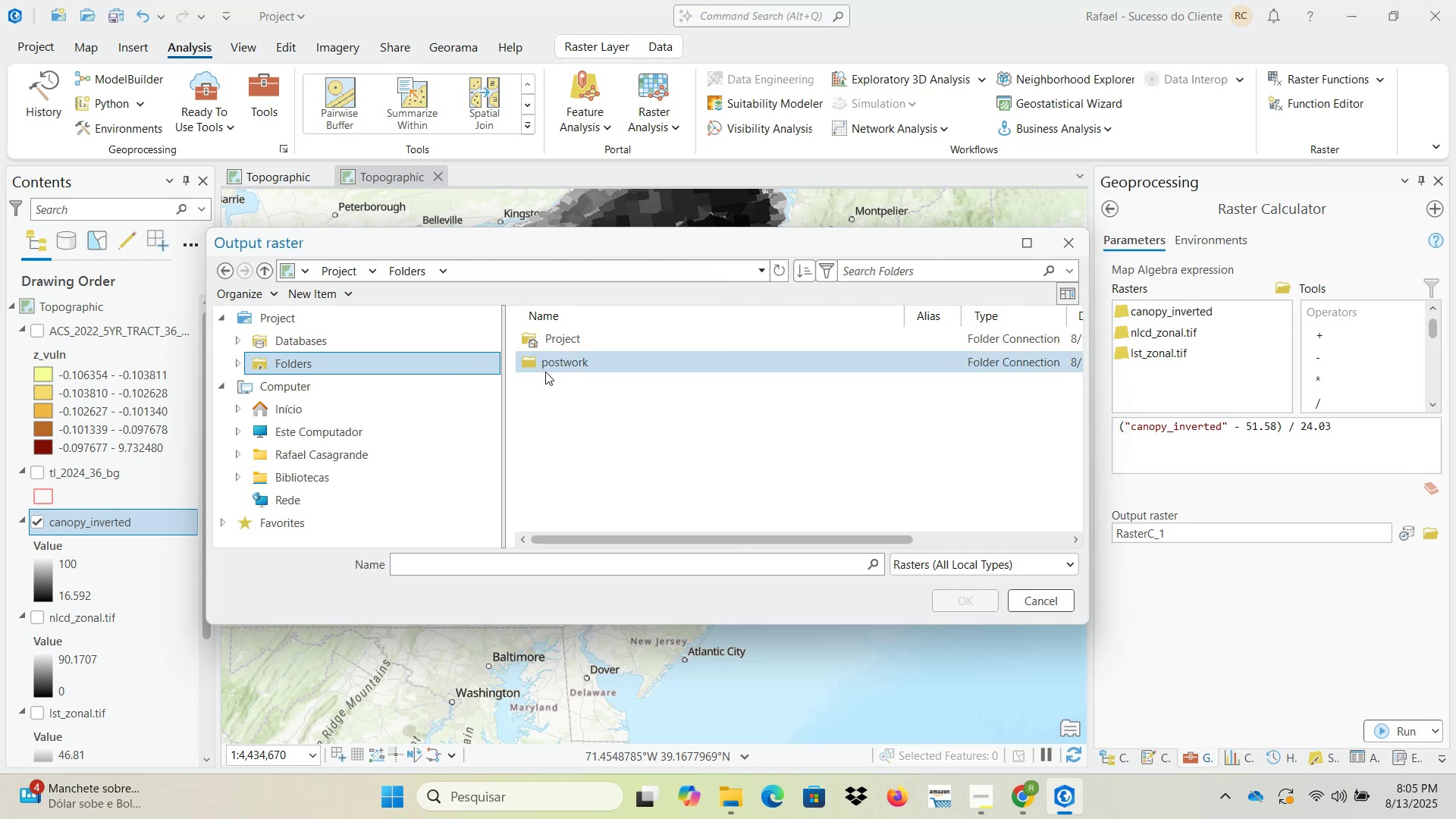 
double_click([550, 370])
 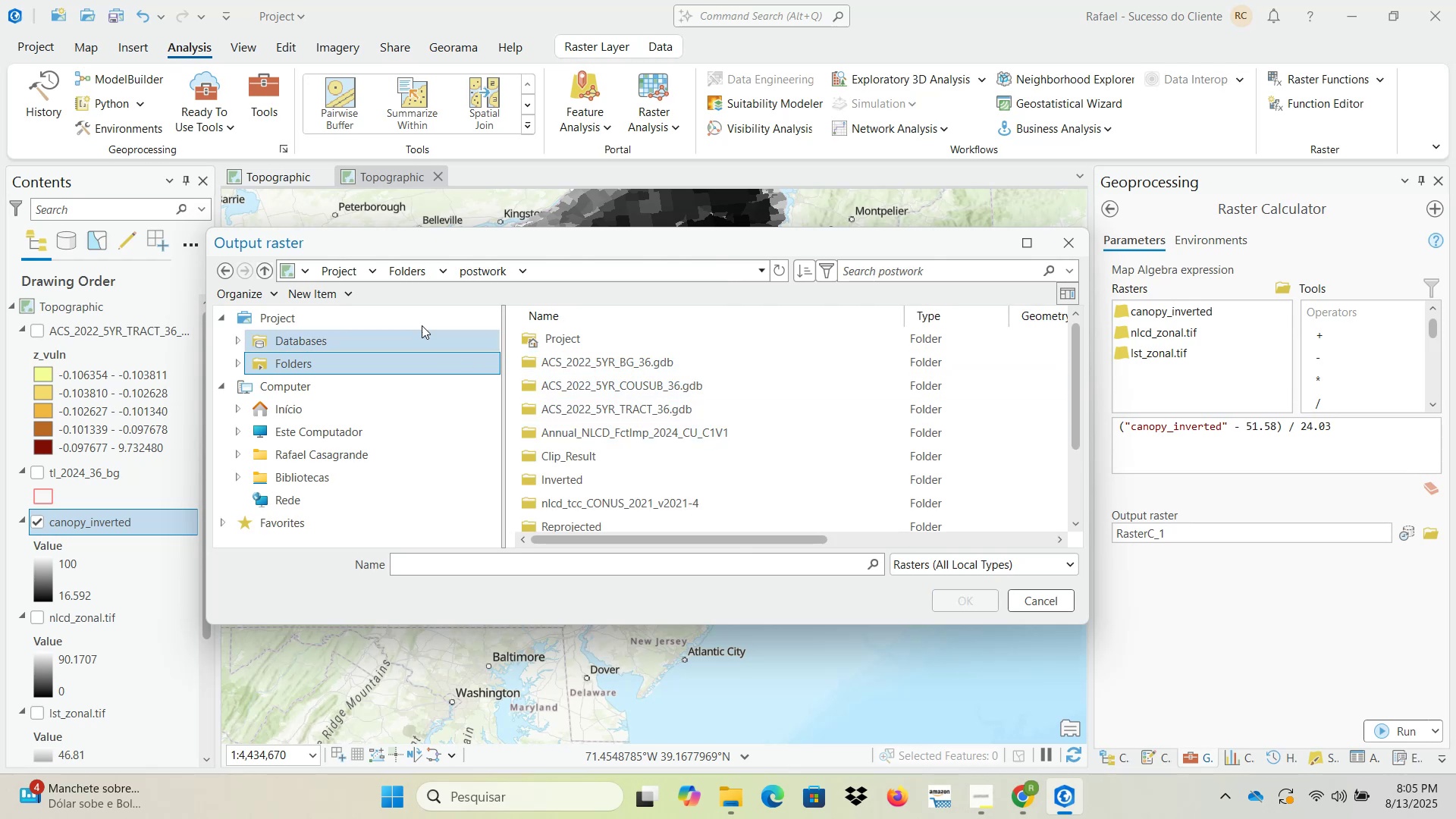 
left_click([347, 291])
 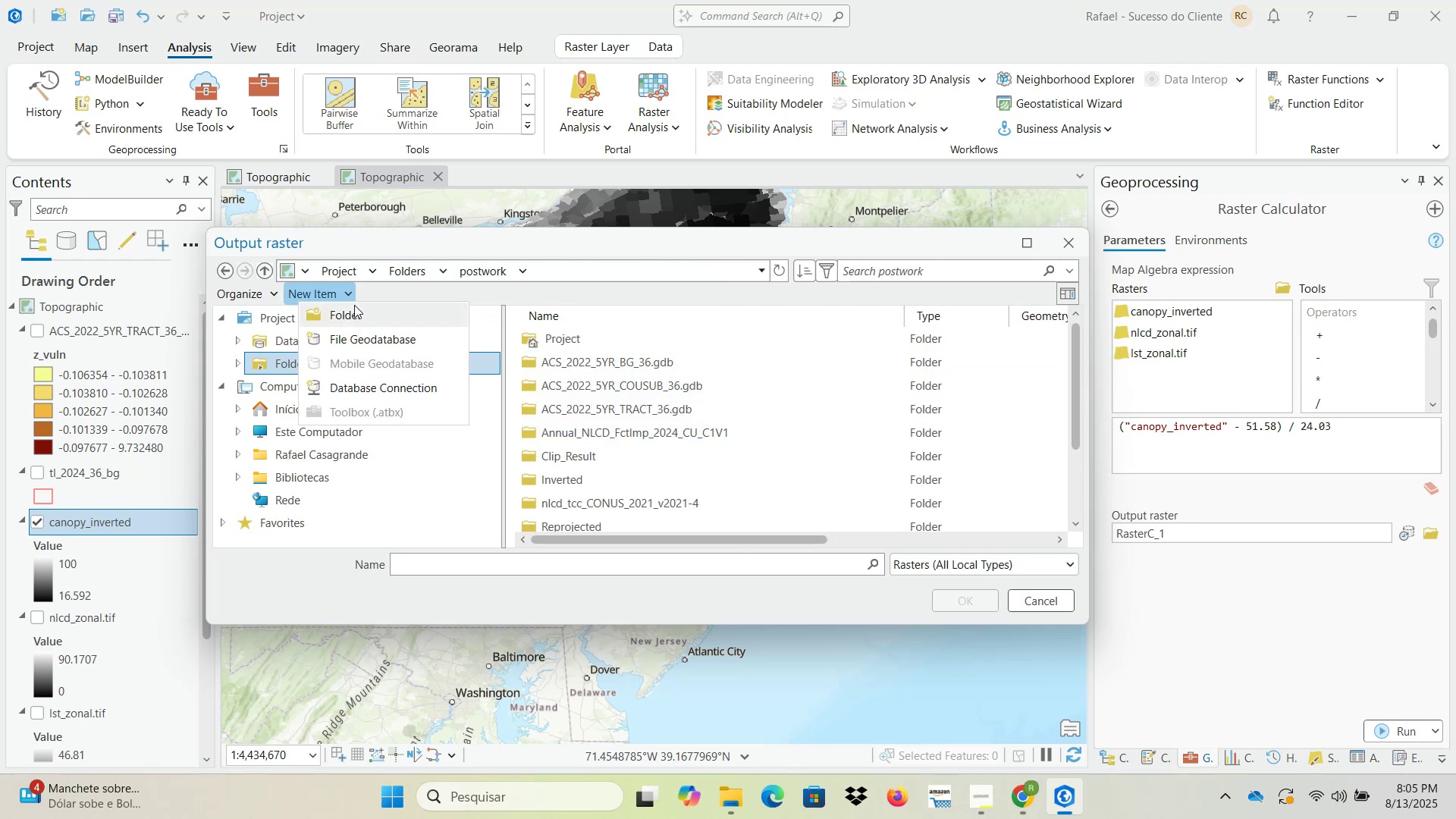 
left_click([356, 309])
 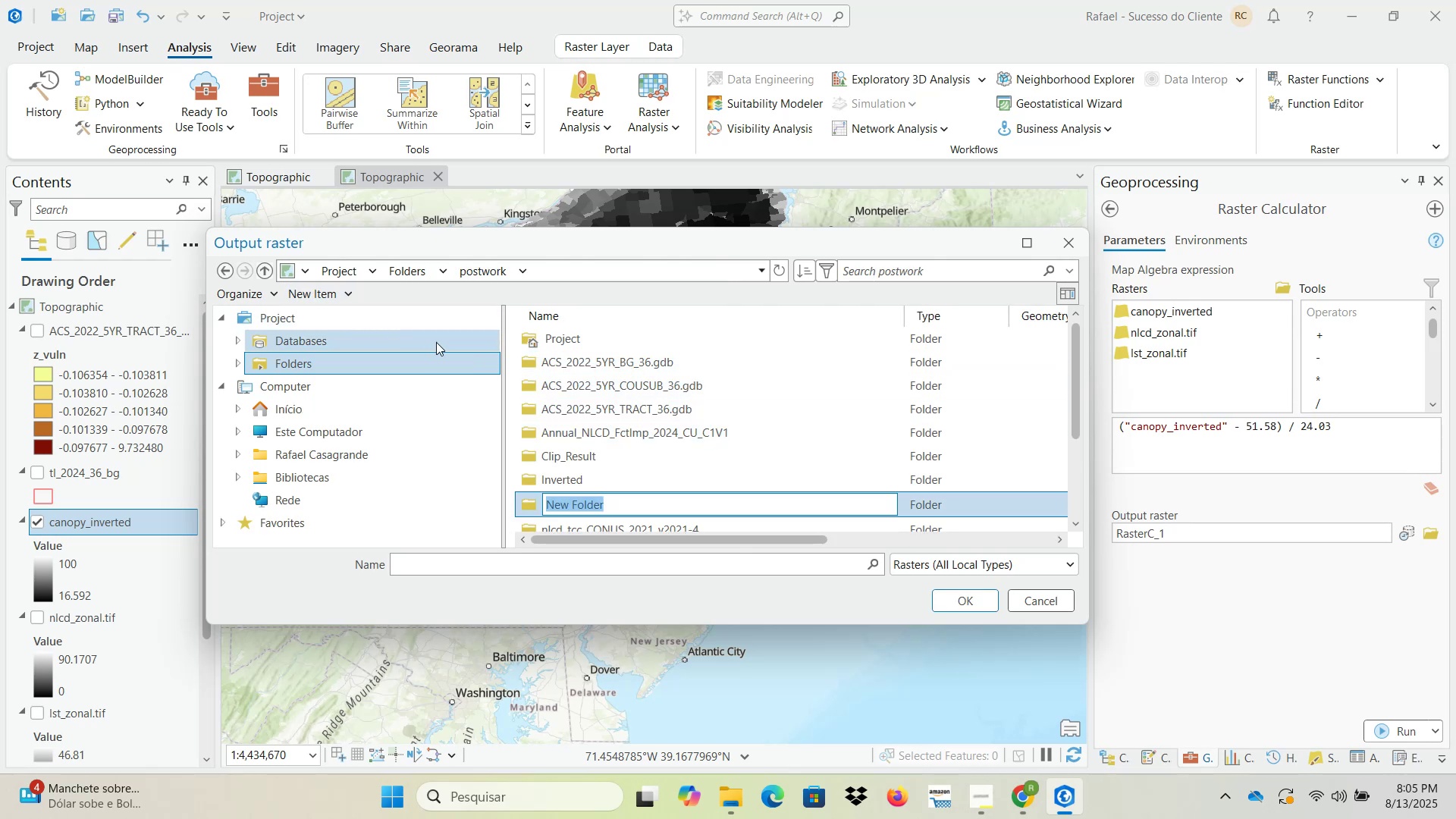 
type(Raster_Calculatr)
key(Backspace)
type(or)
 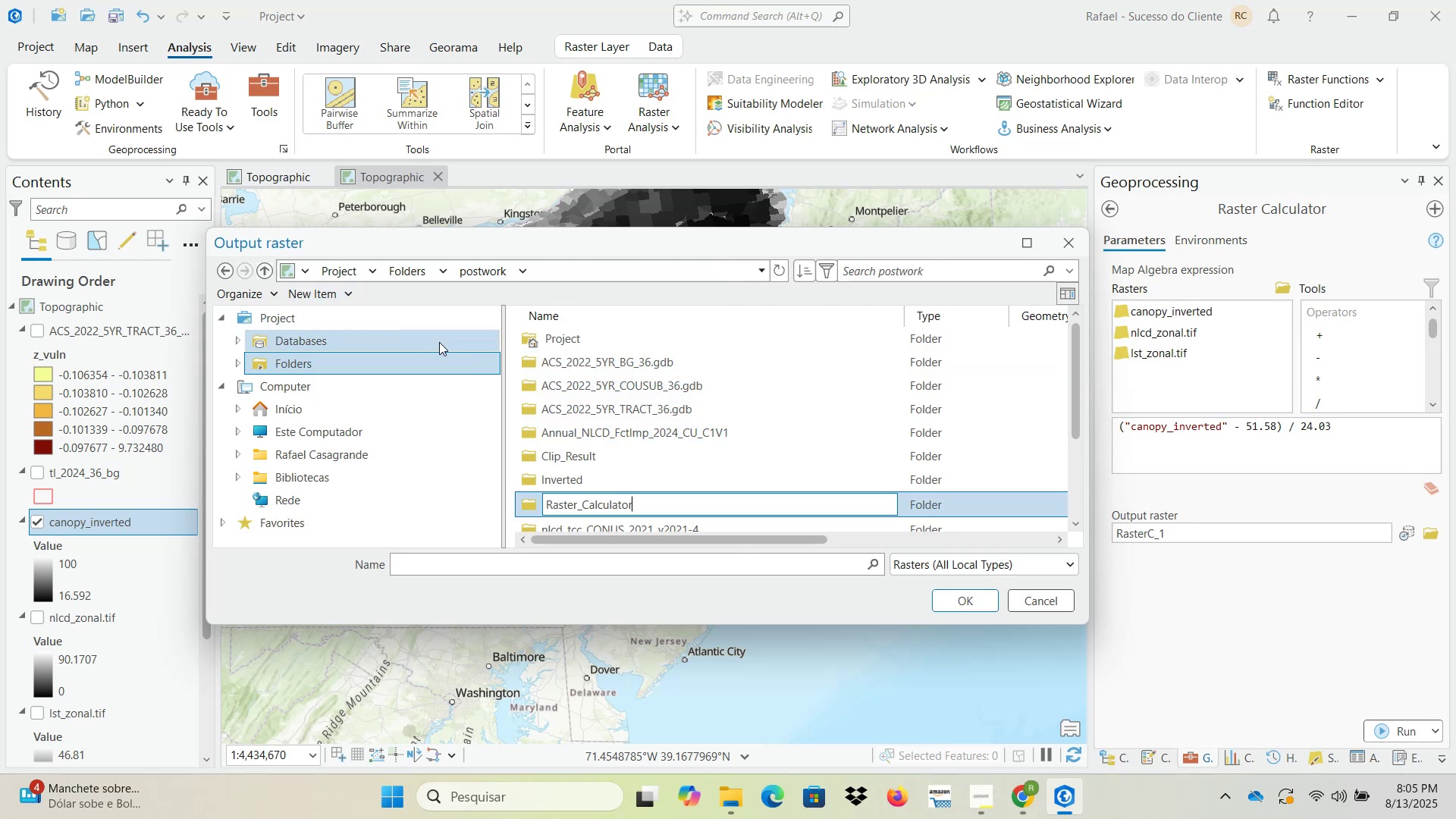 
key(Enter)
 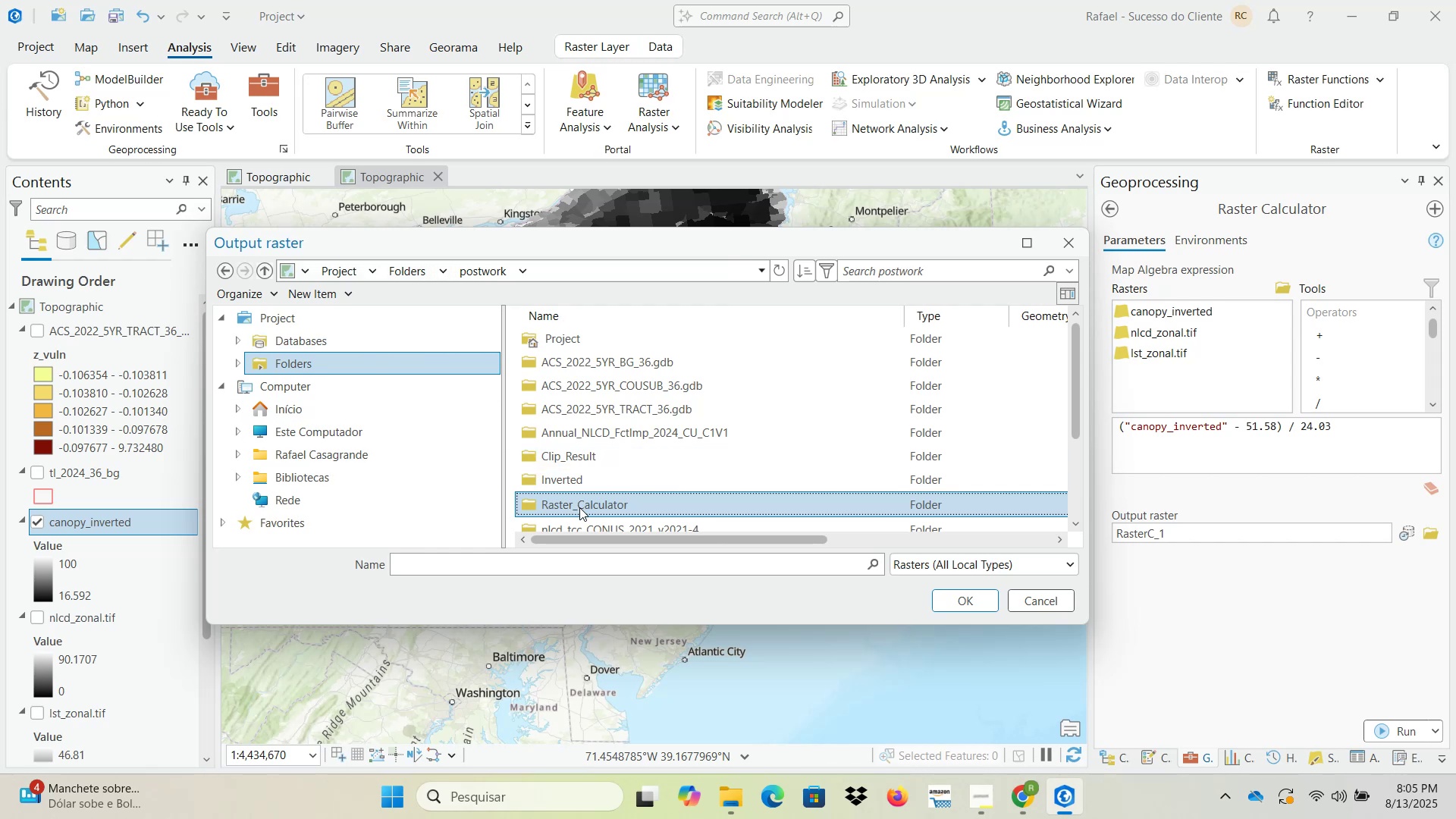 
double_click([579, 507])
 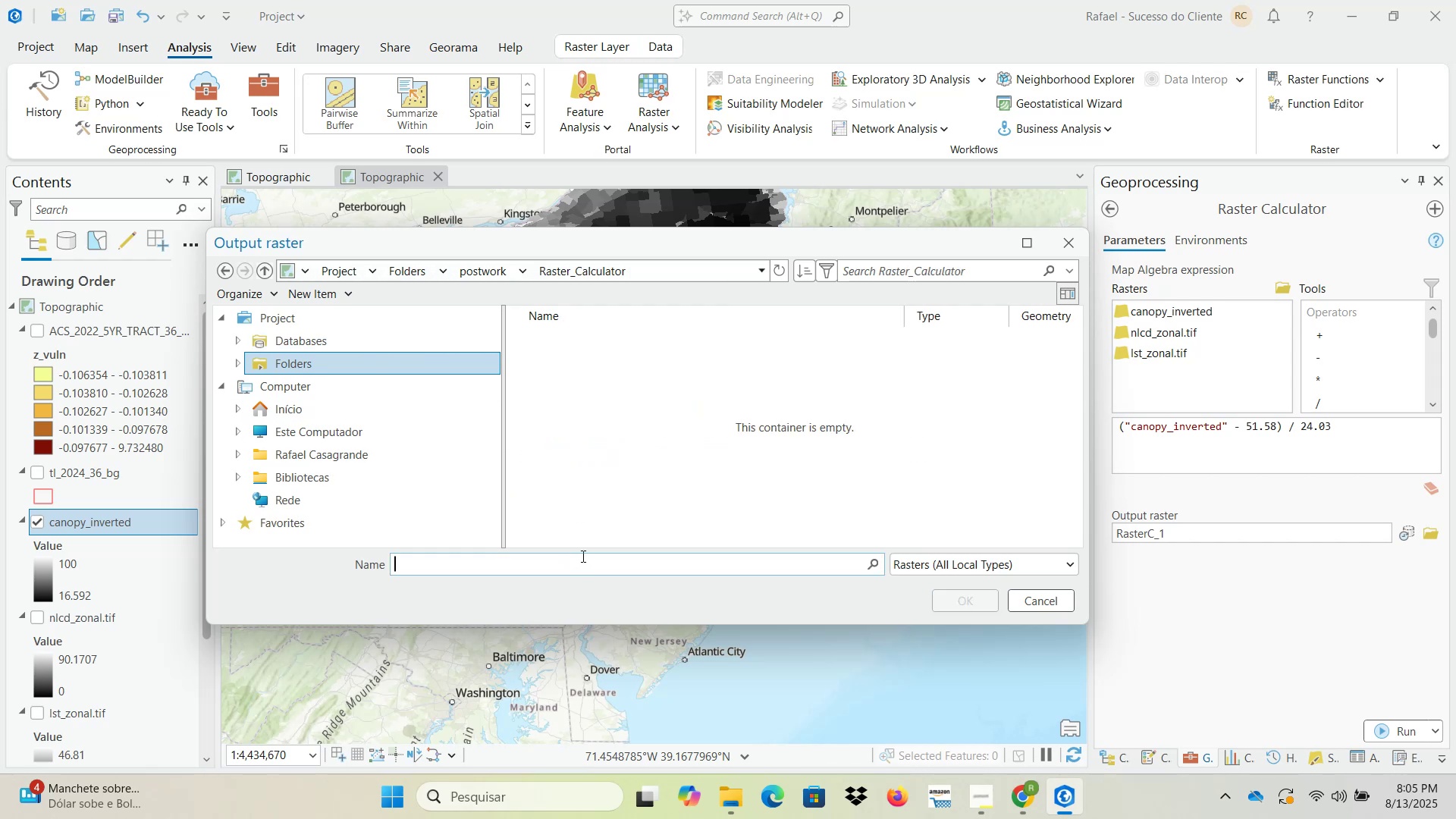 
type(canopy_calculated)
 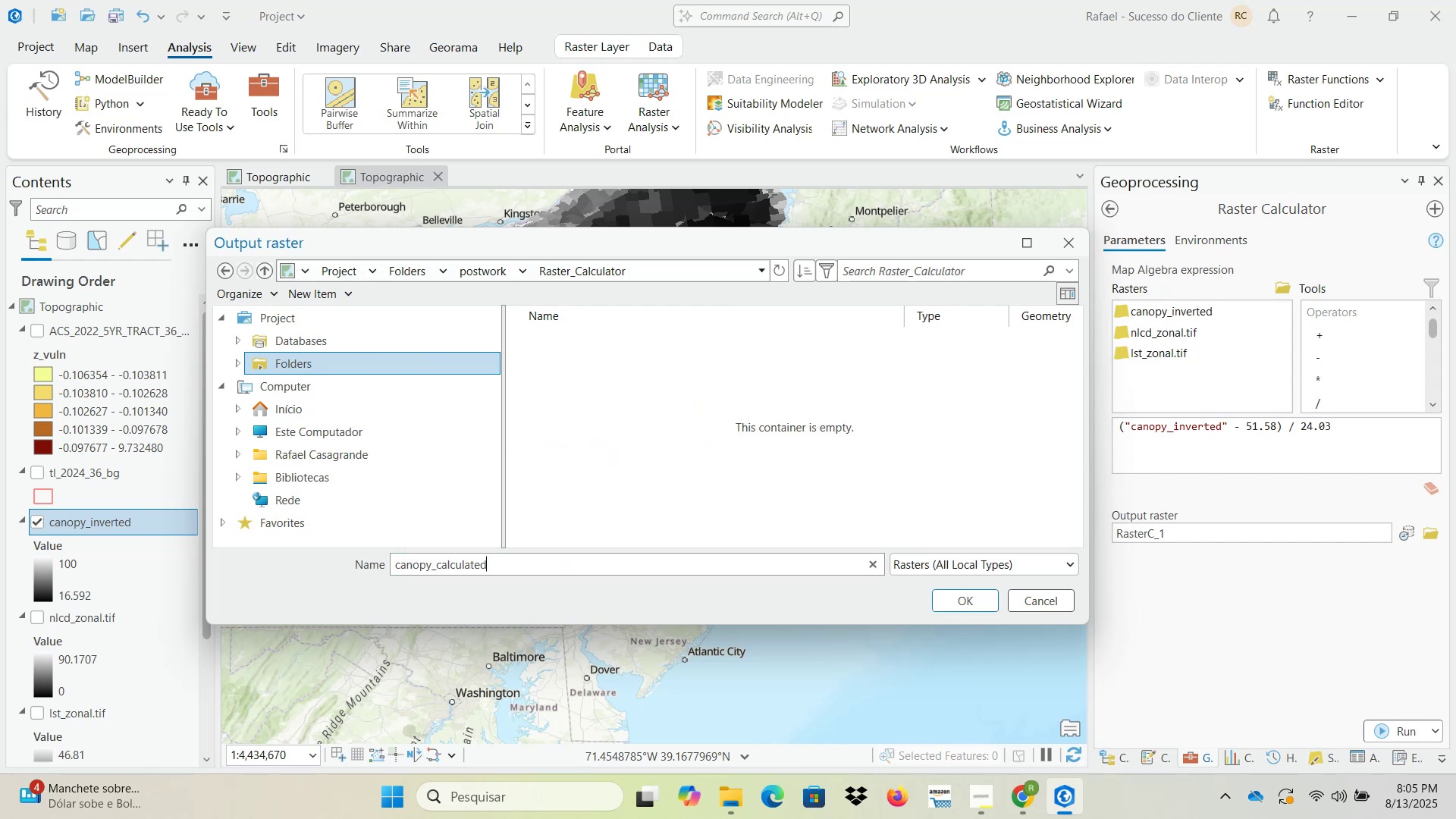 
left_click([952, 607])
 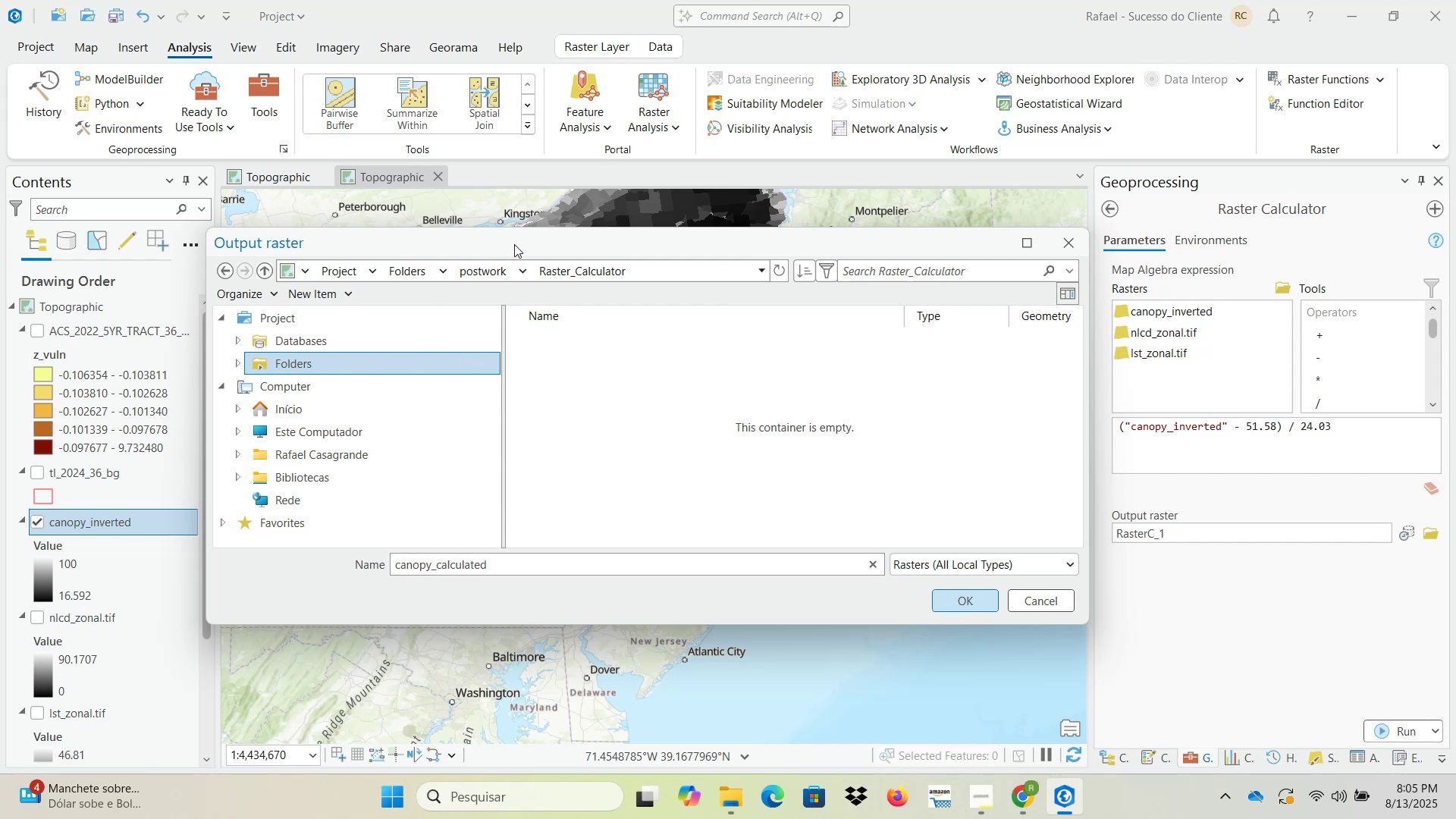 
wait(10.1)
 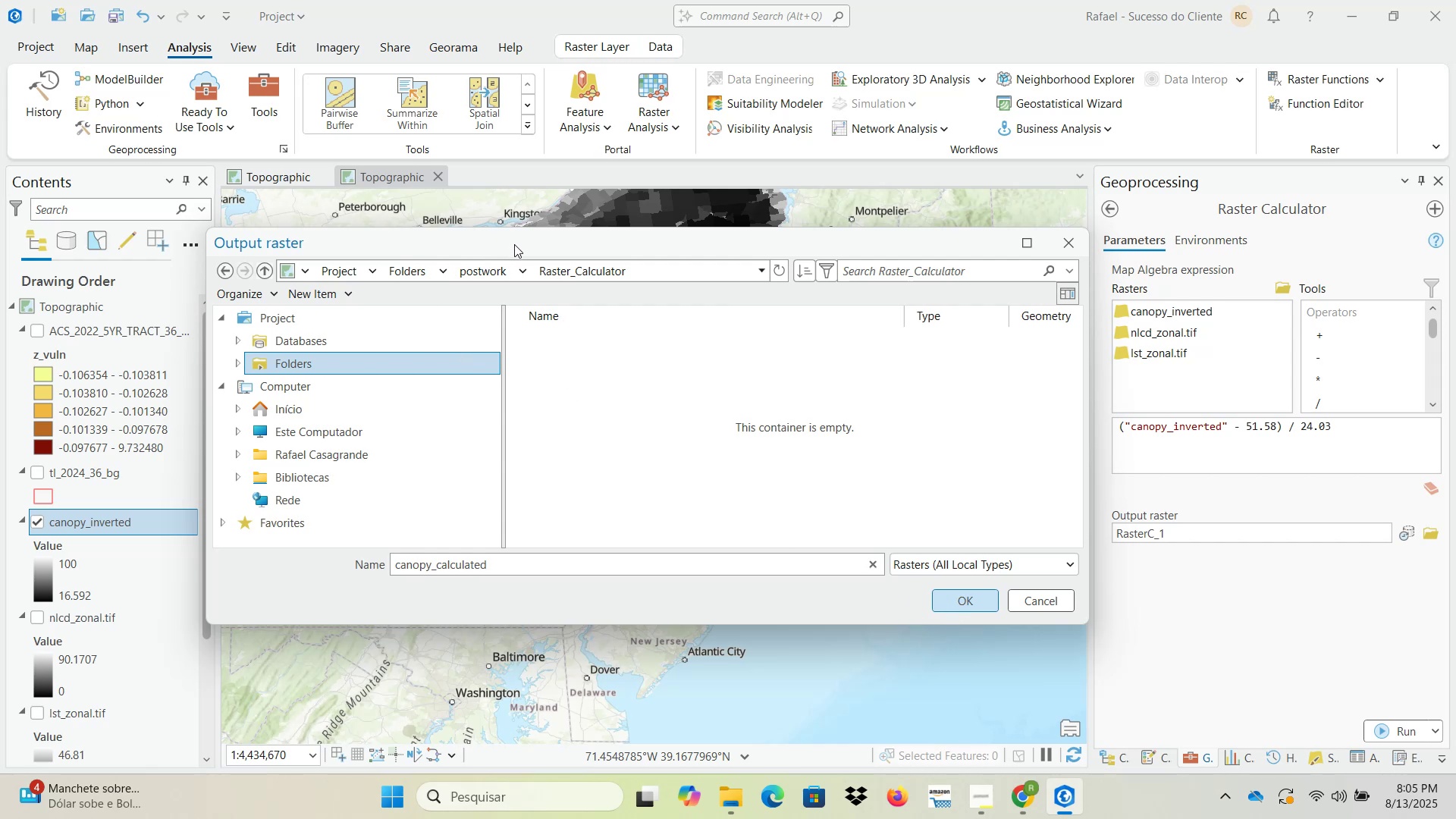 
left_click([1431, 538])
 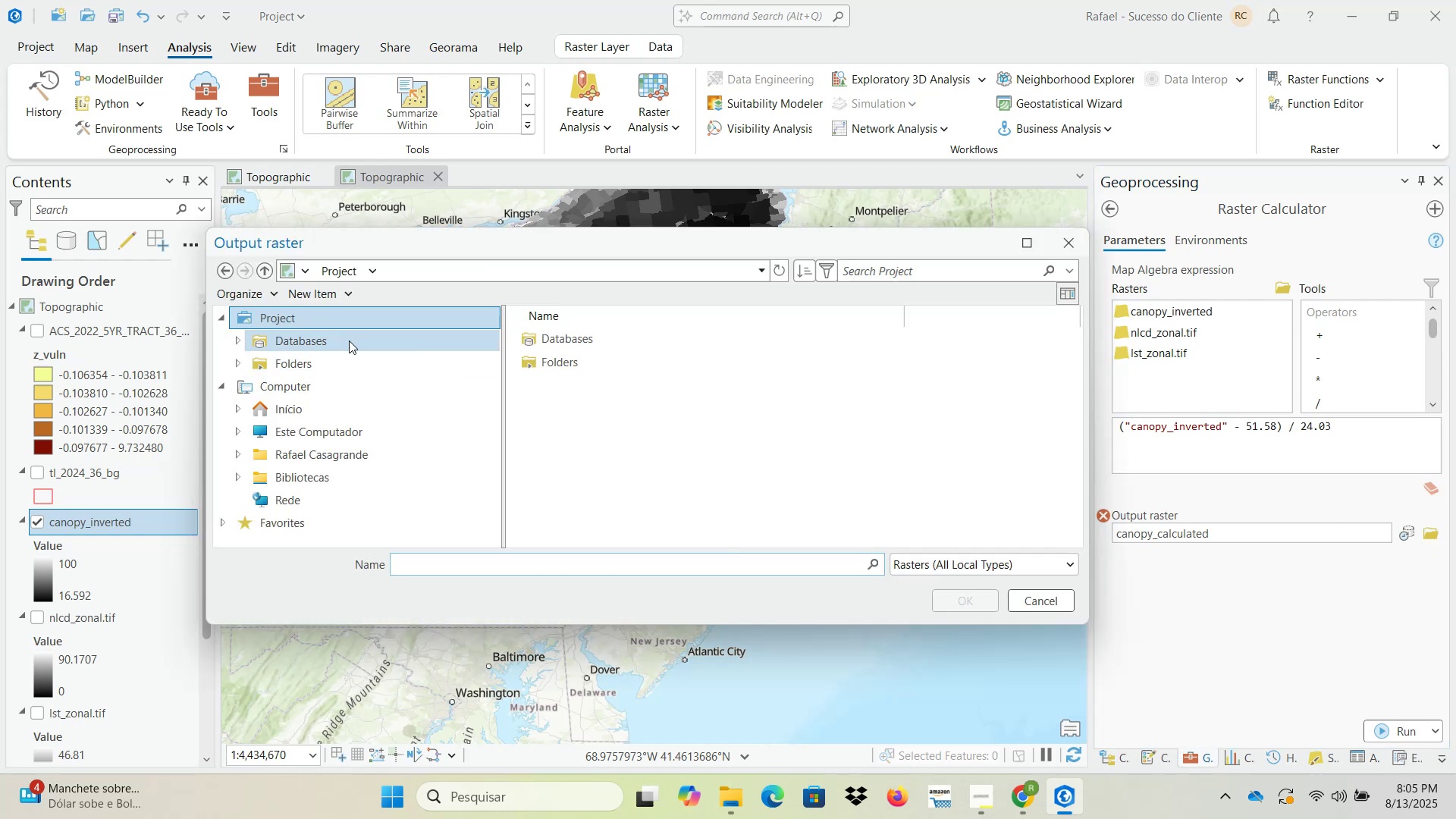 
left_click([323, 337])
 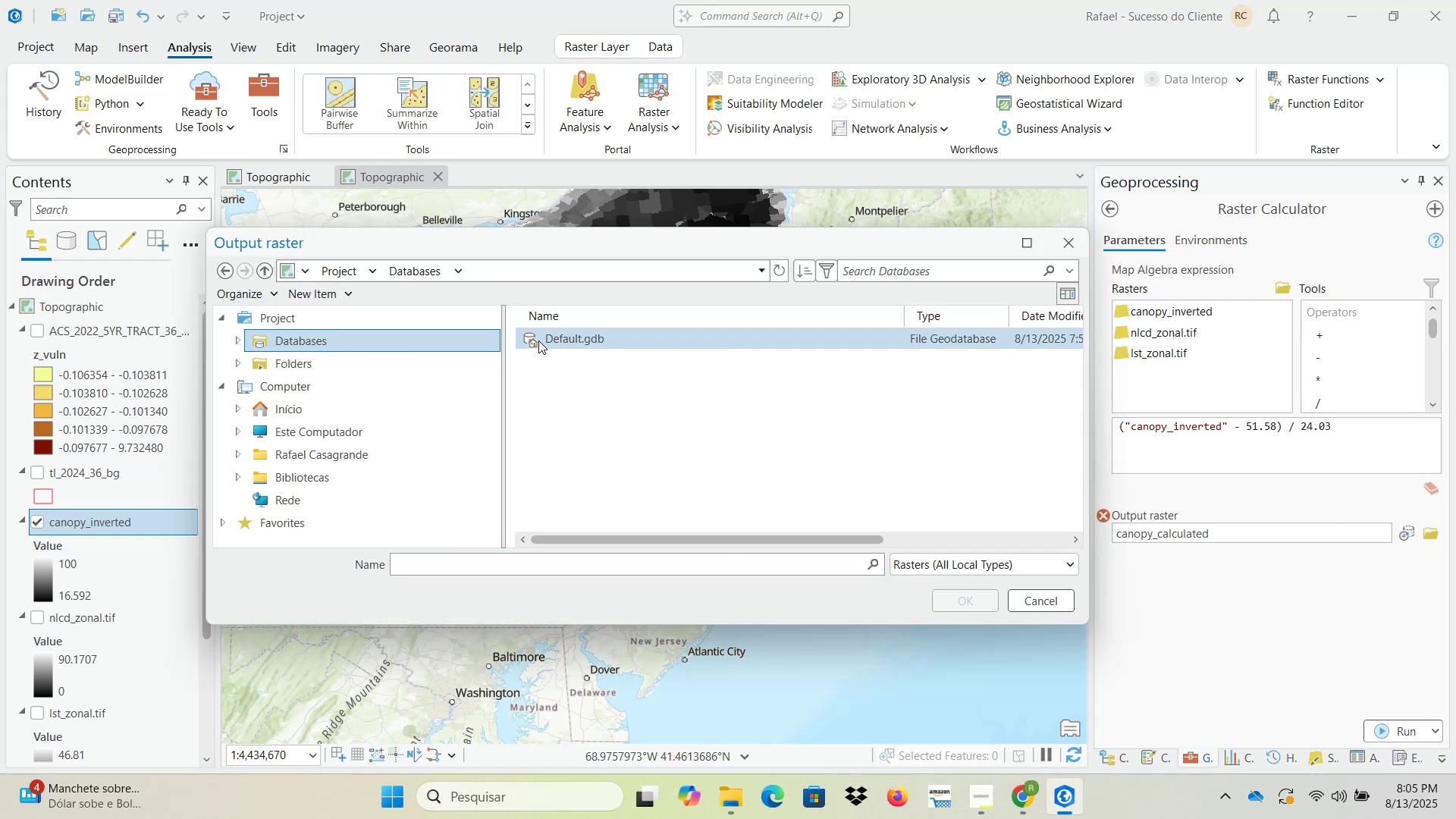 
double_click([541, 340])
 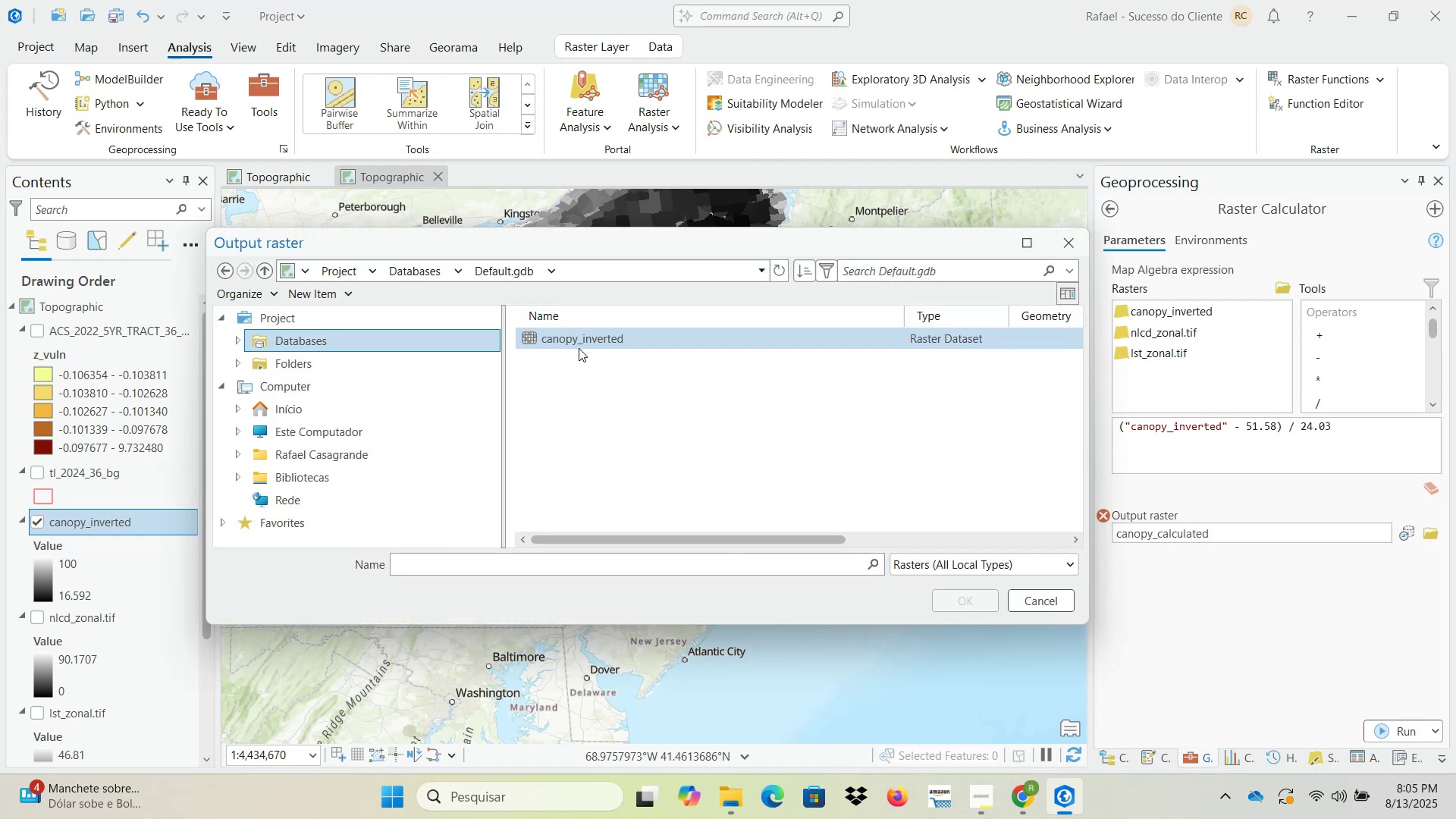 
left_click([585, 349])
 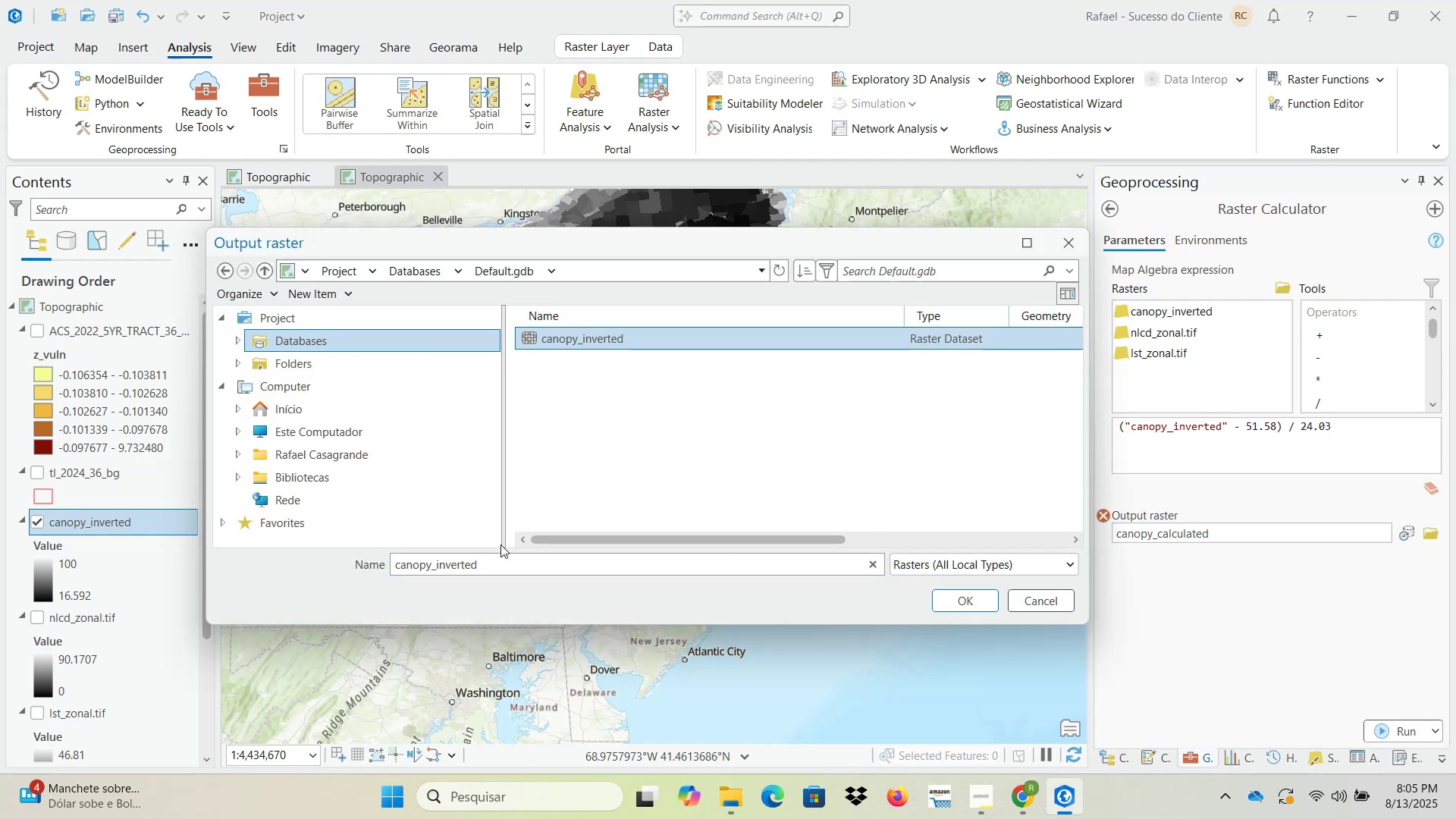 
left_click([469, 562])
 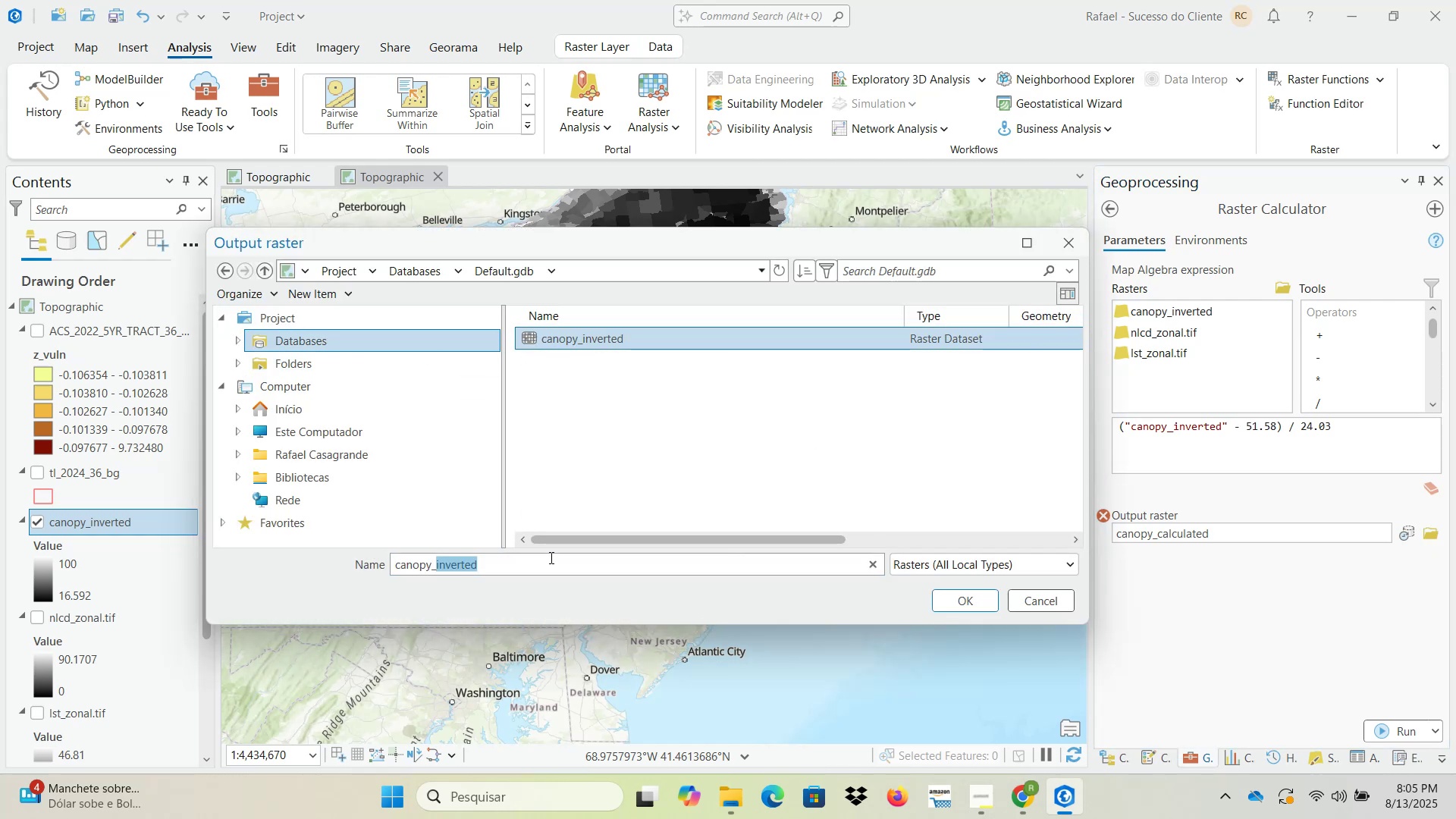 
type(calculated)
 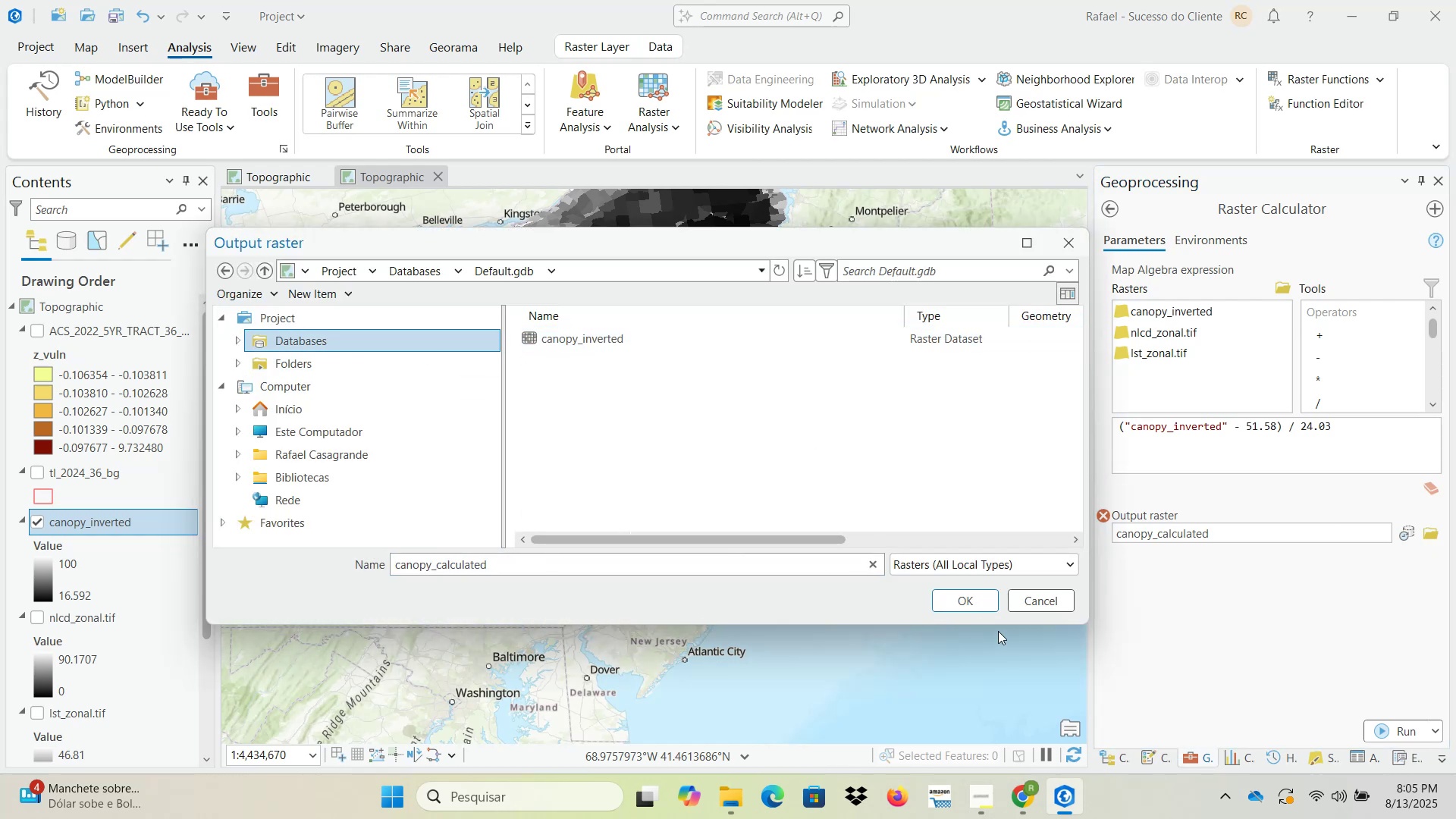 
left_click([988, 604])
 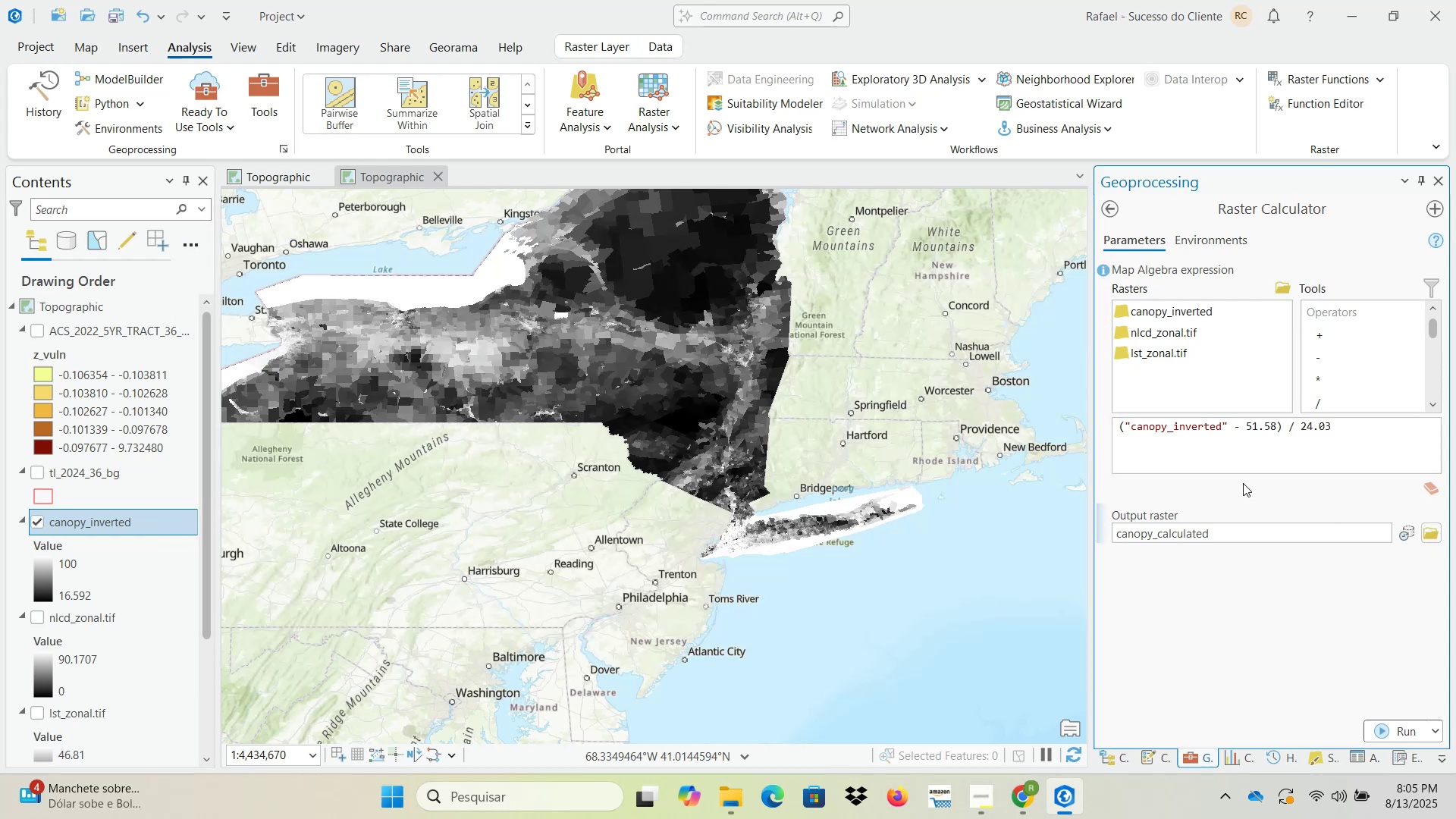 
left_click([1256, 459])
 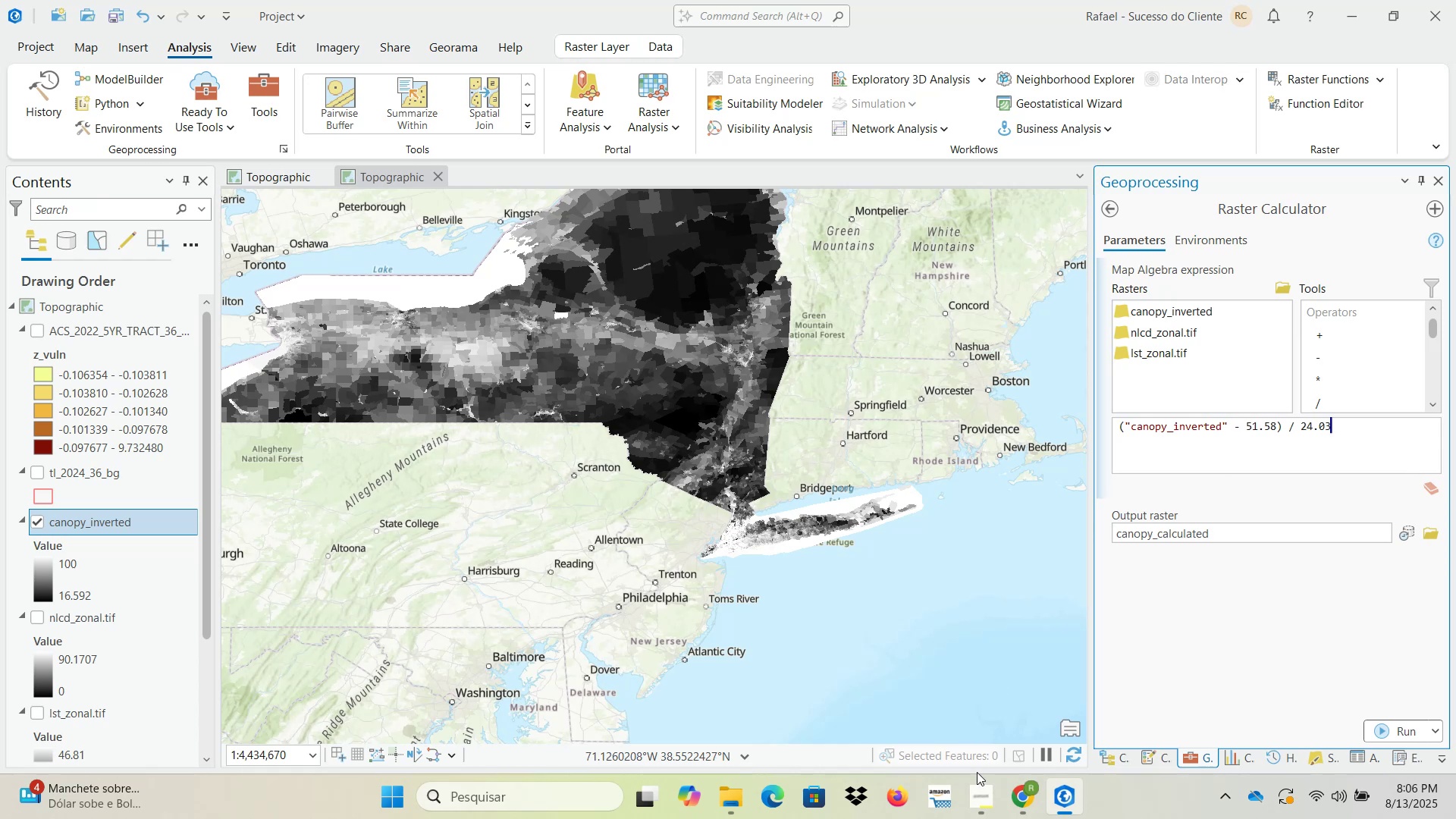 
left_click([1014, 799])
 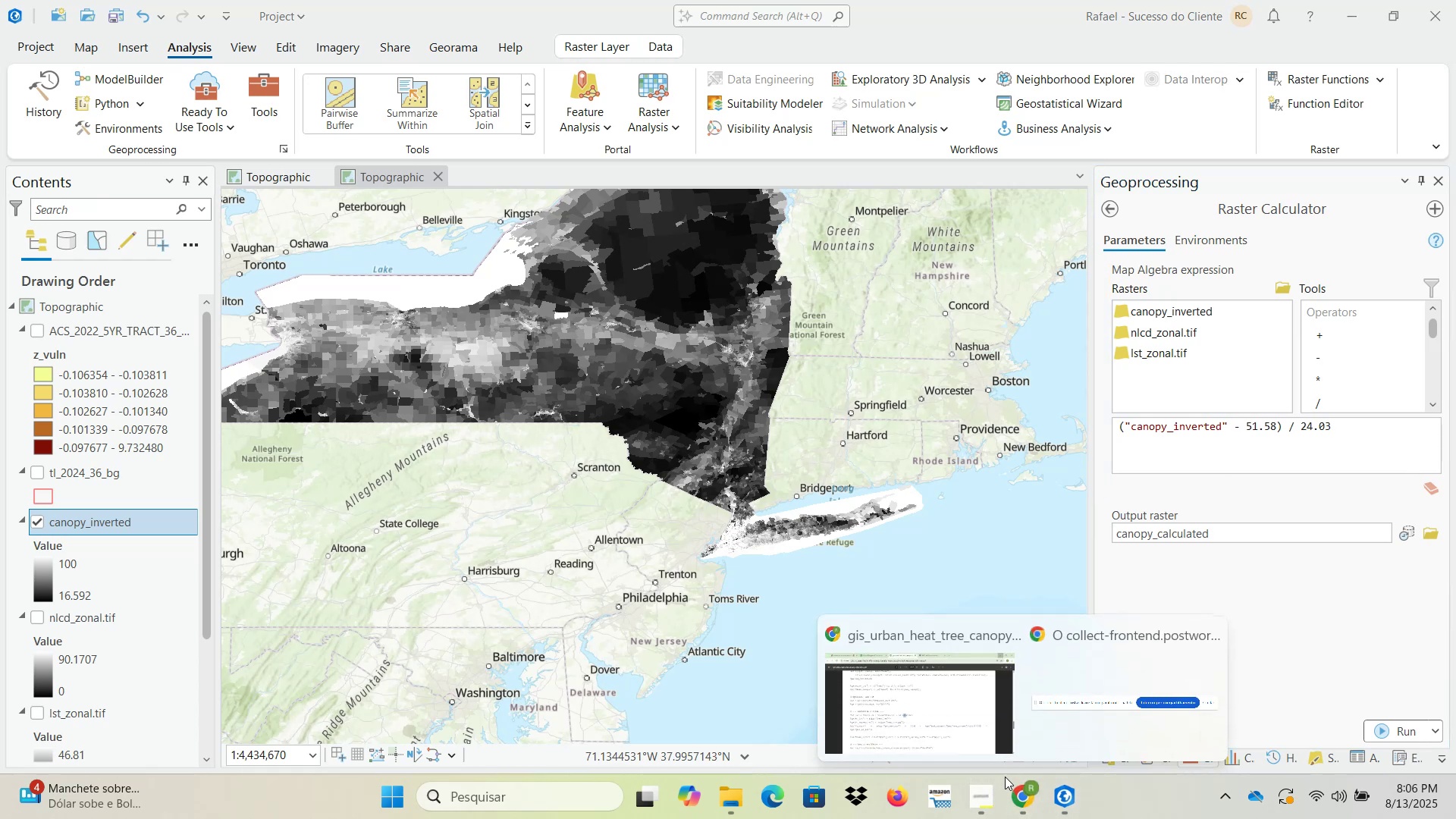 
left_click([959, 725])
 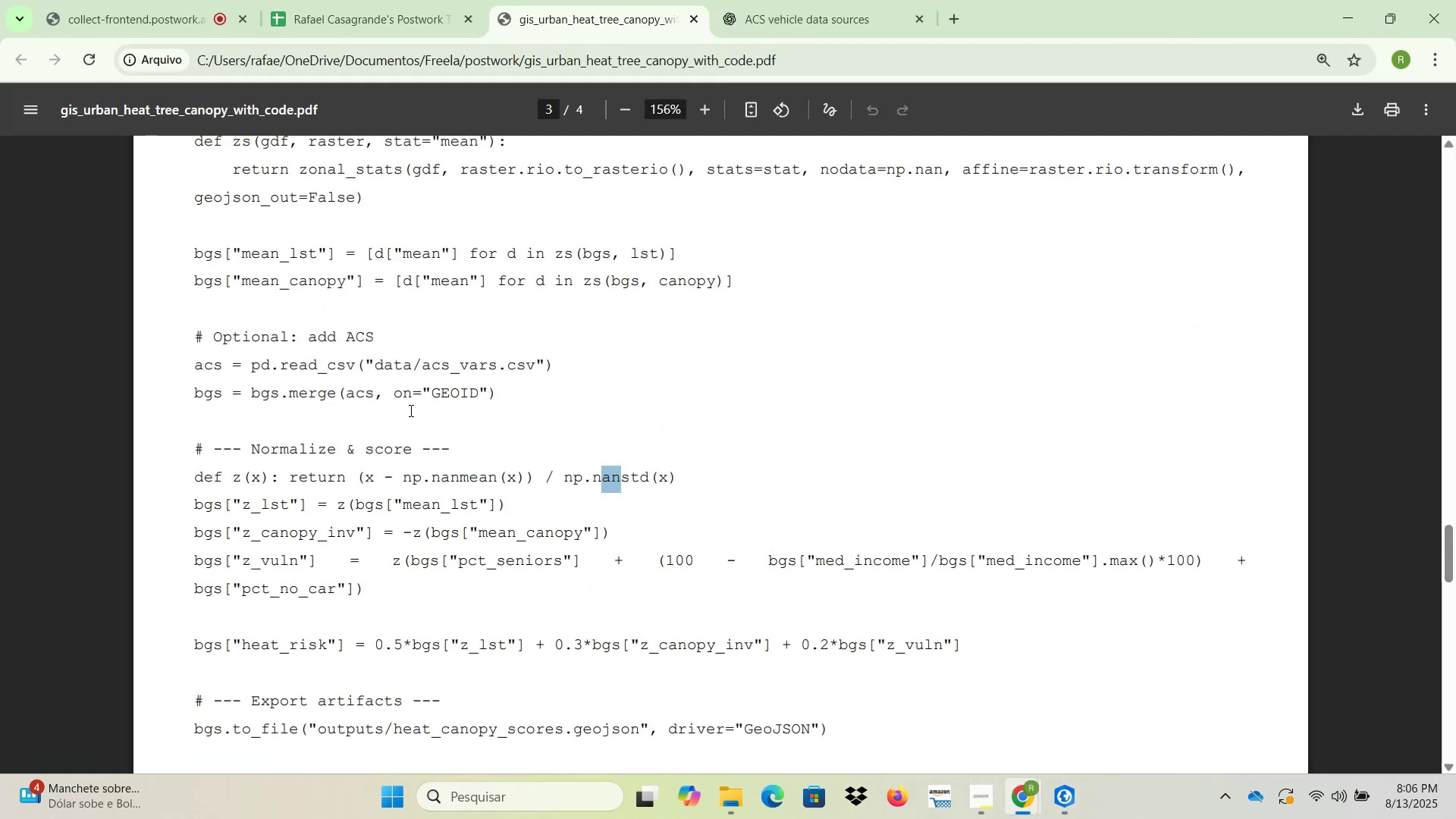 
left_click([149, 17])
 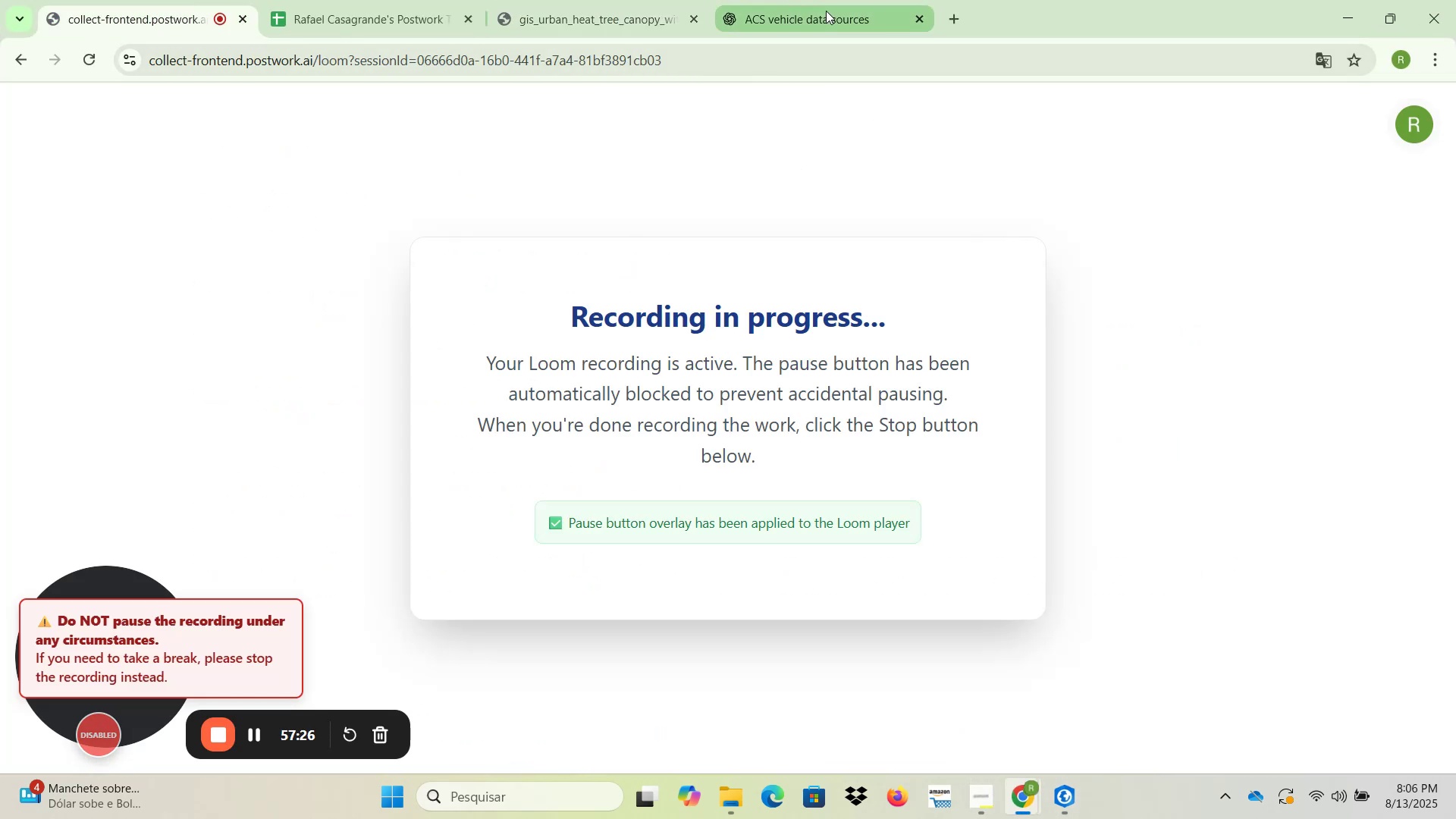 
left_click([1339, 17])
 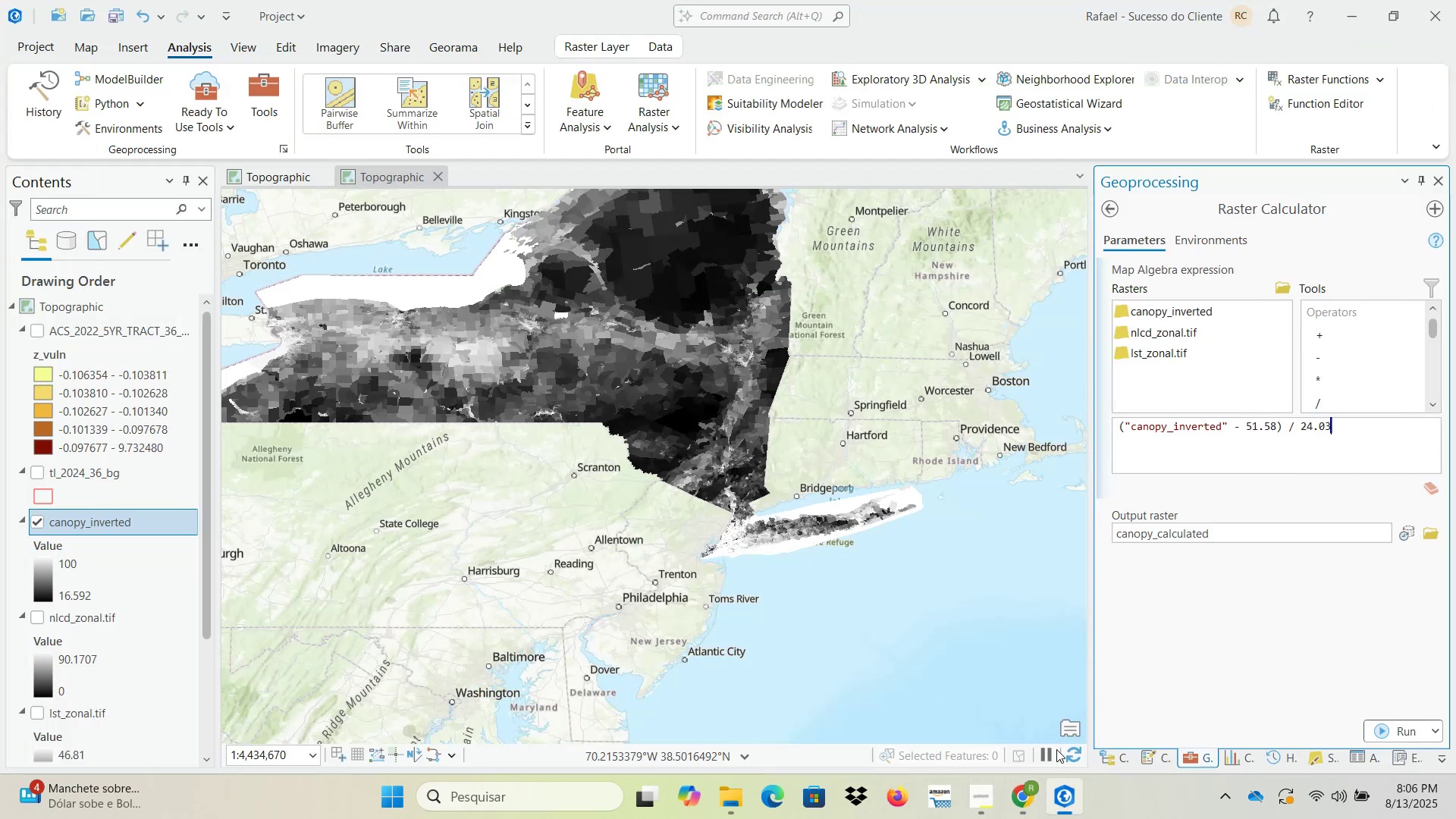 
left_click([1023, 802])
 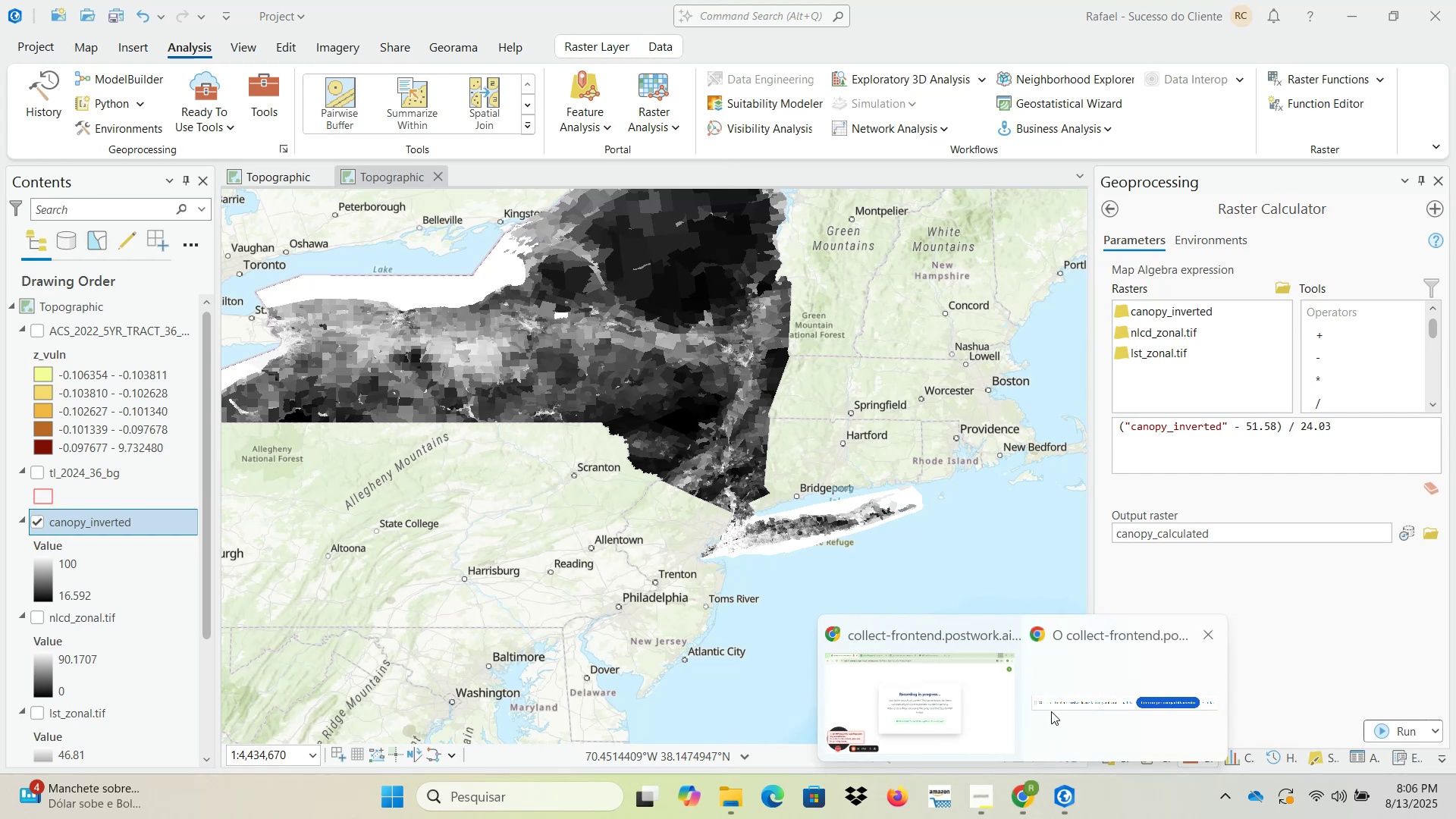 
left_click([908, 708])
 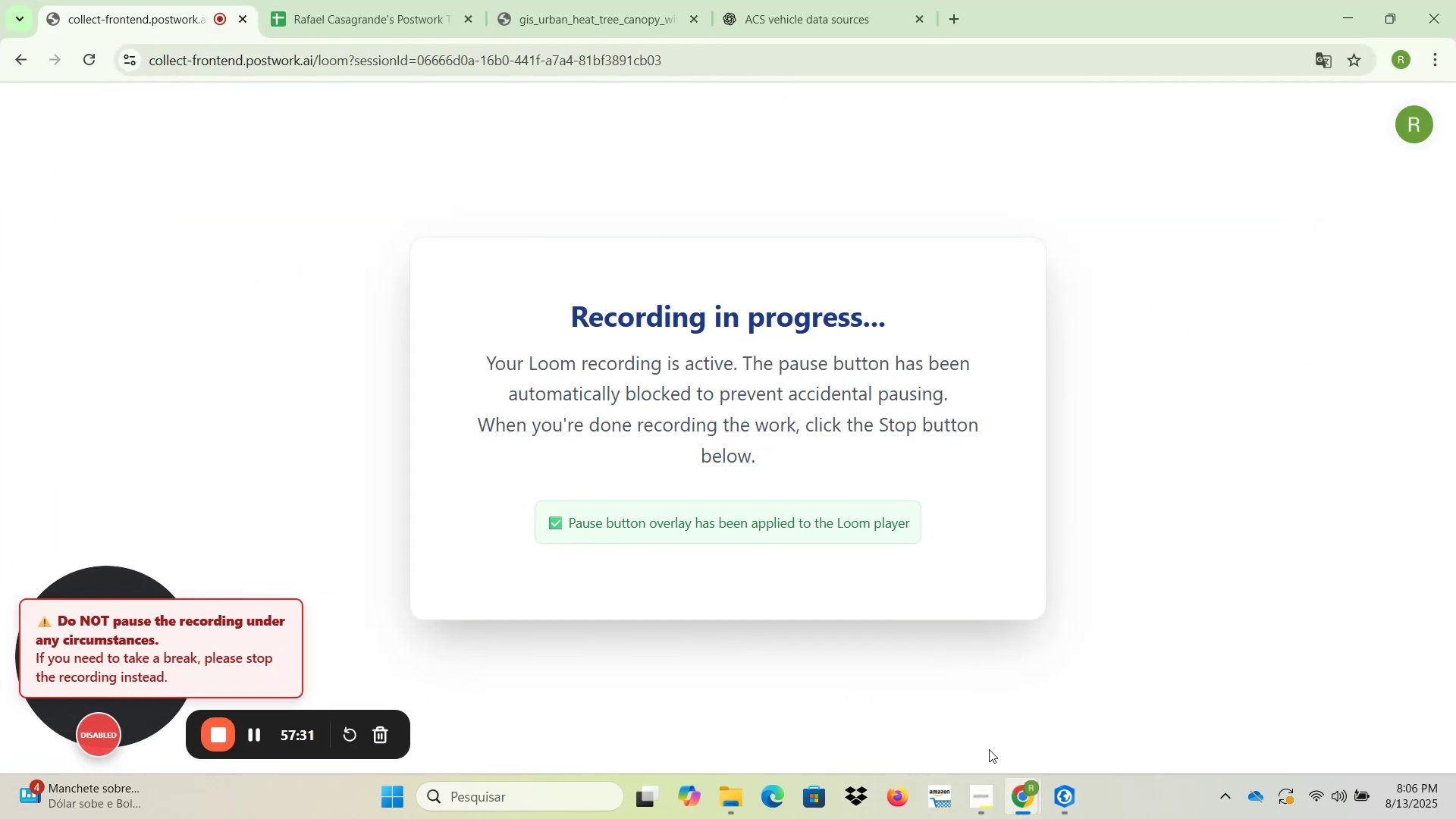 
left_click([1059, 792])
 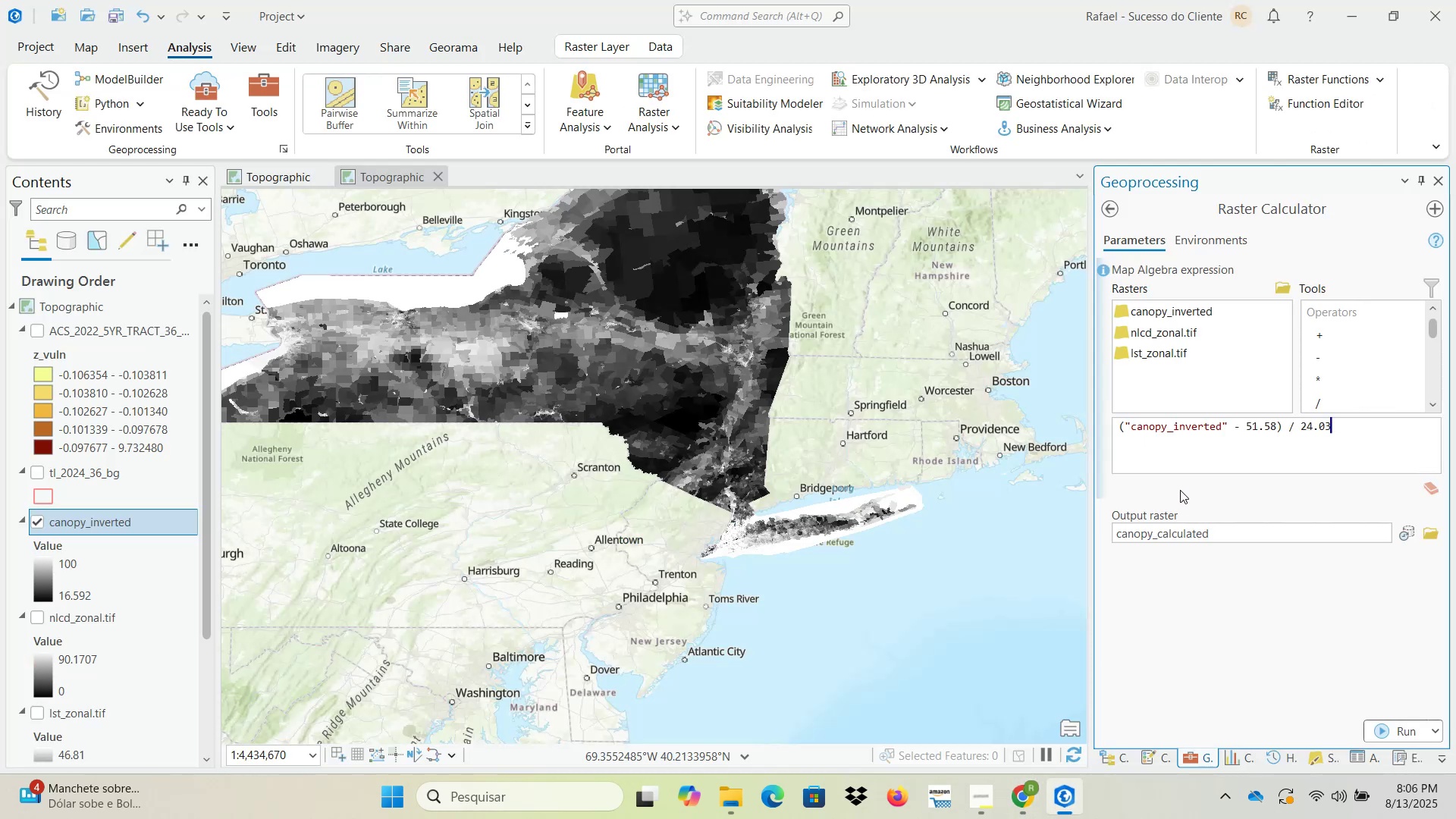 
left_click([1031, 806])
 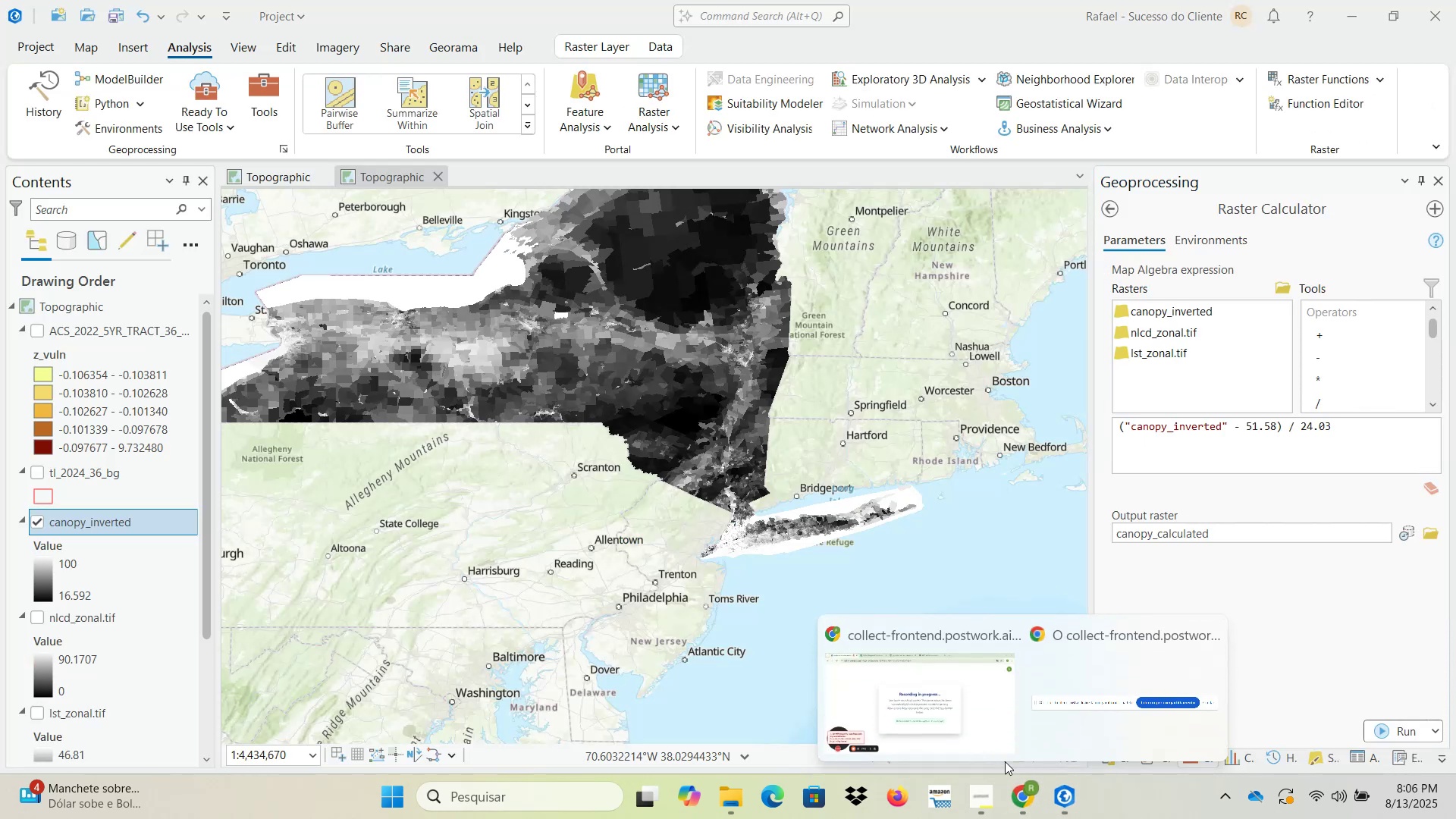 
left_click([956, 691])
 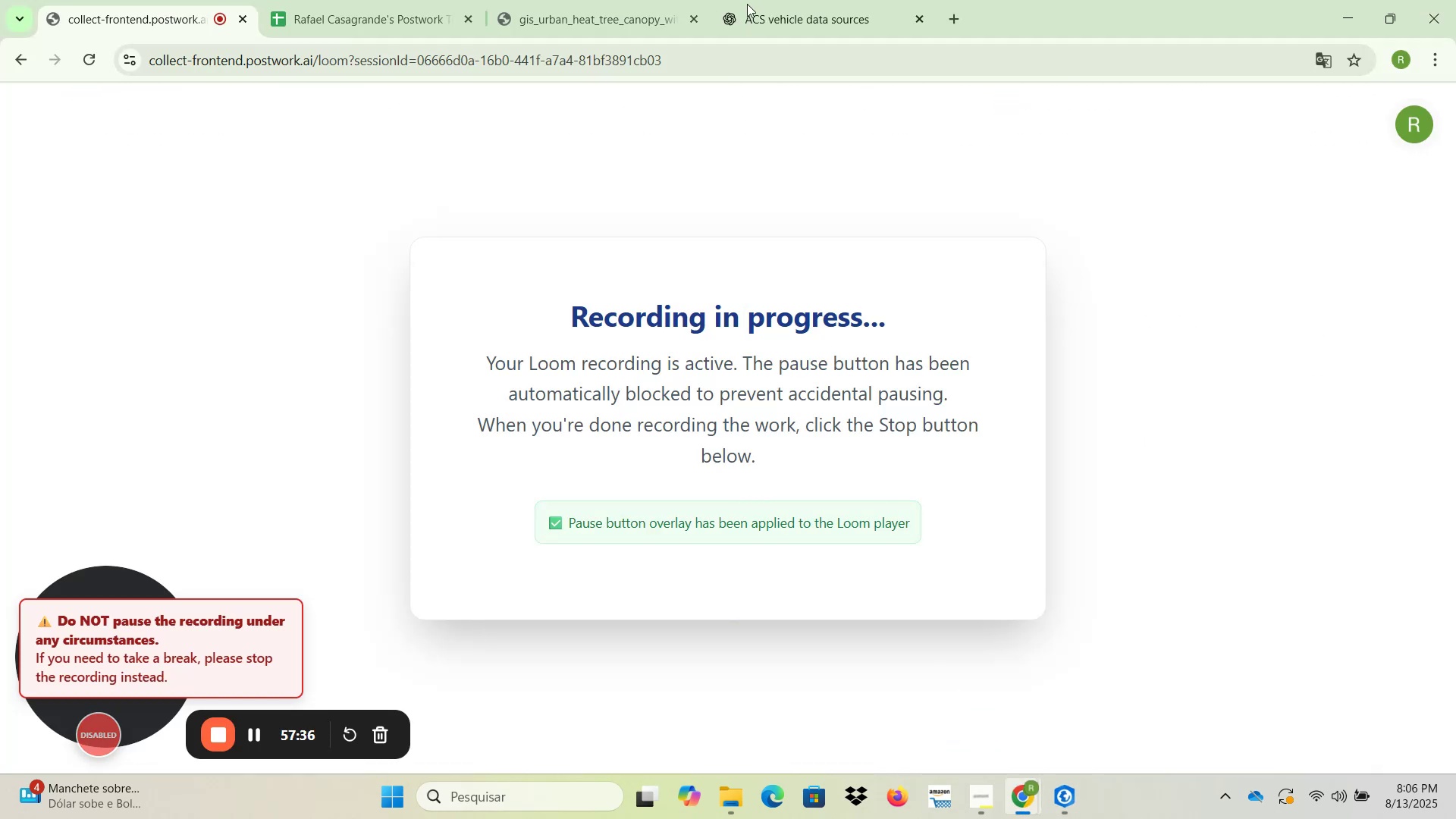 
left_click([752, 0])
 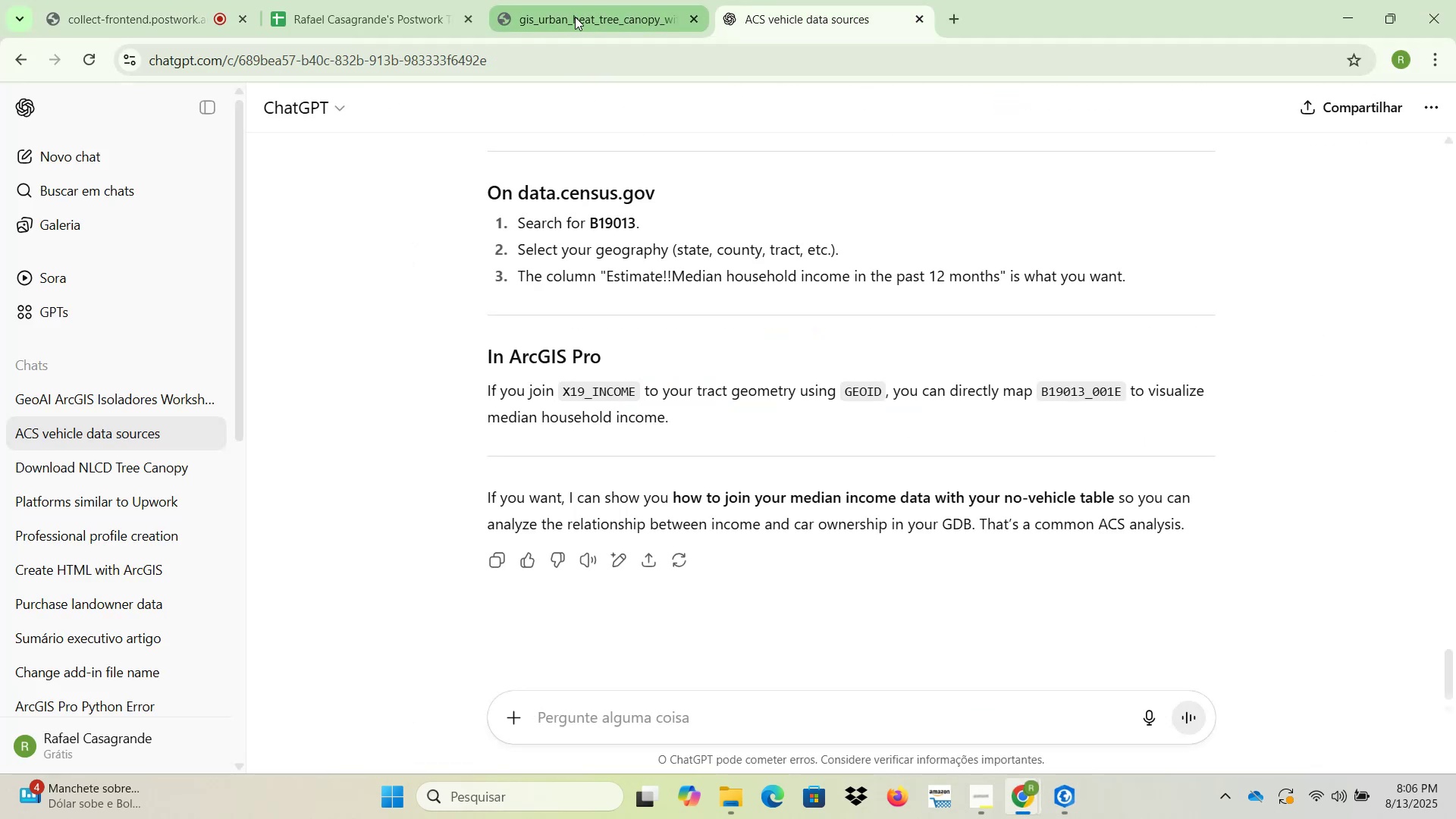 
left_click([572, 13])
 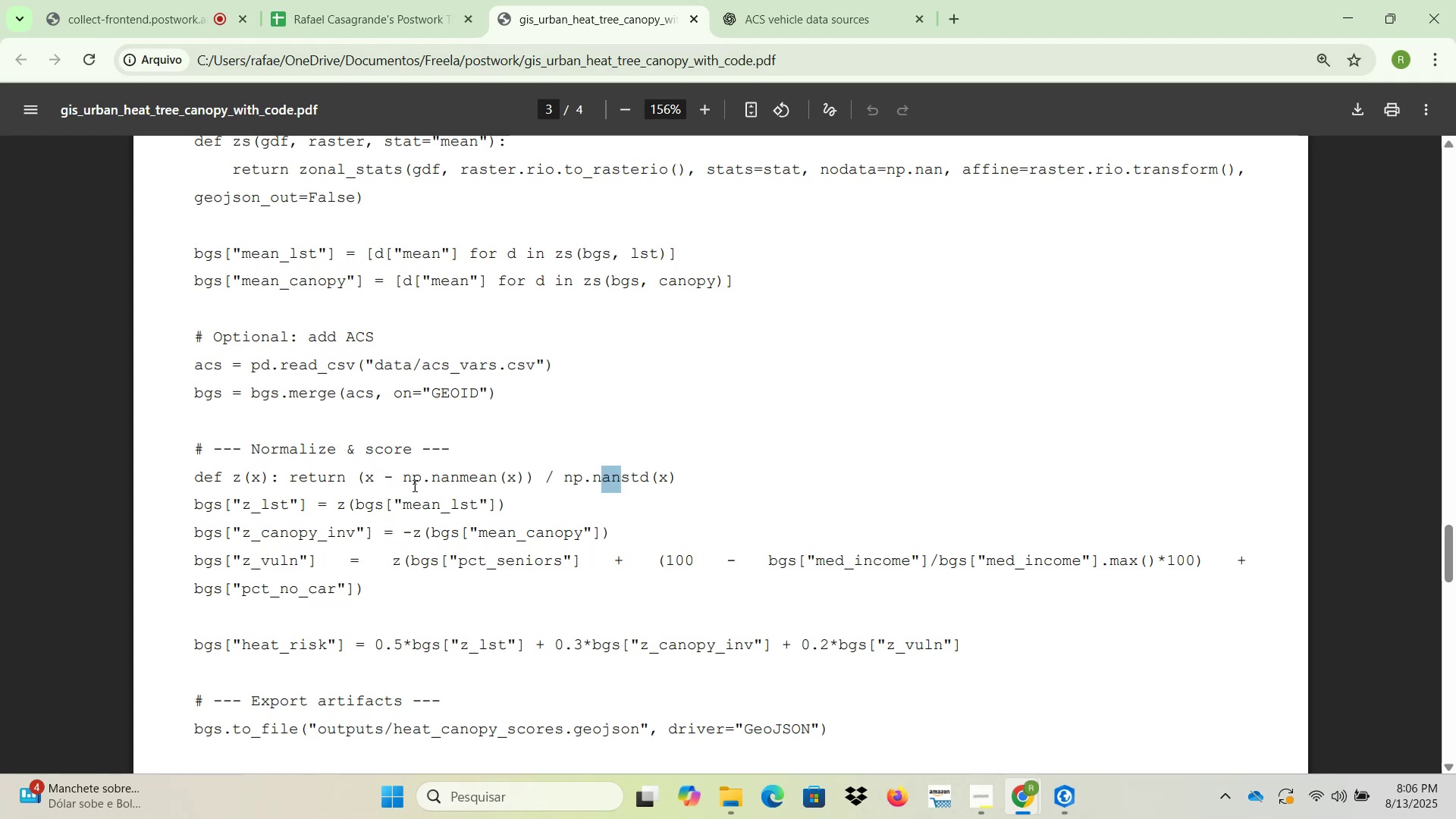 
wait(6.77)
 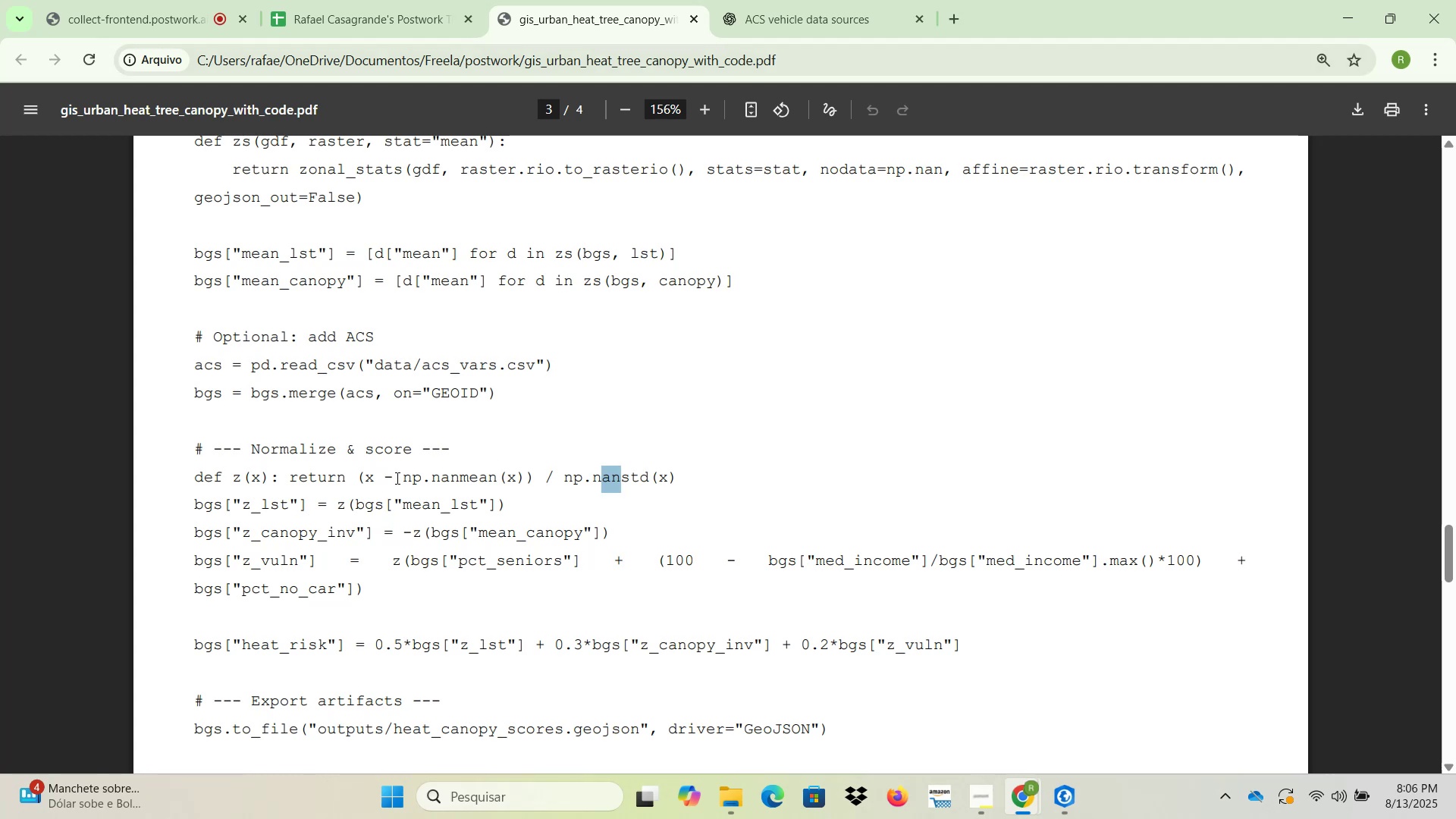 
left_click([1070, 801])
 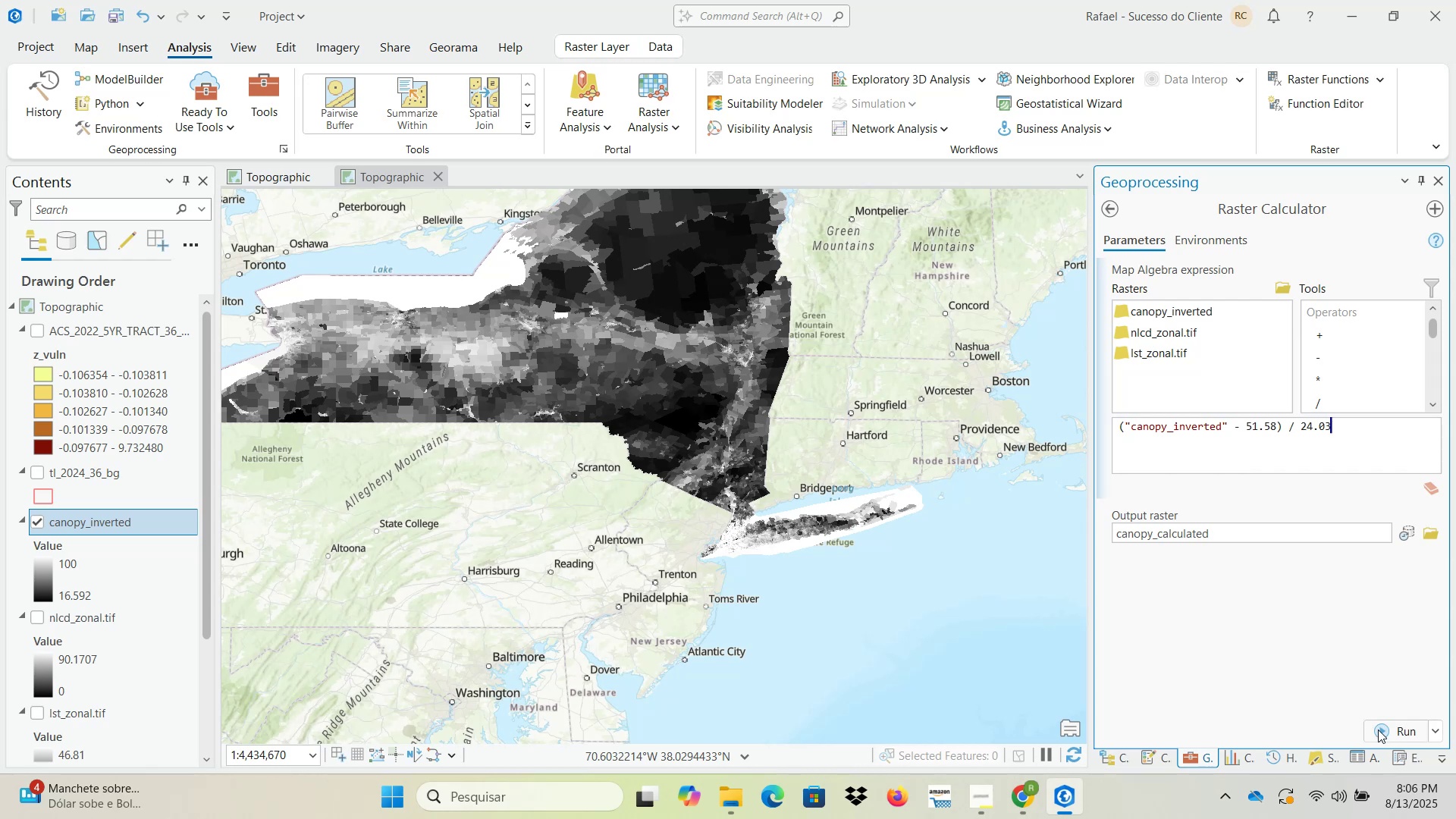 
wait(11.5)
 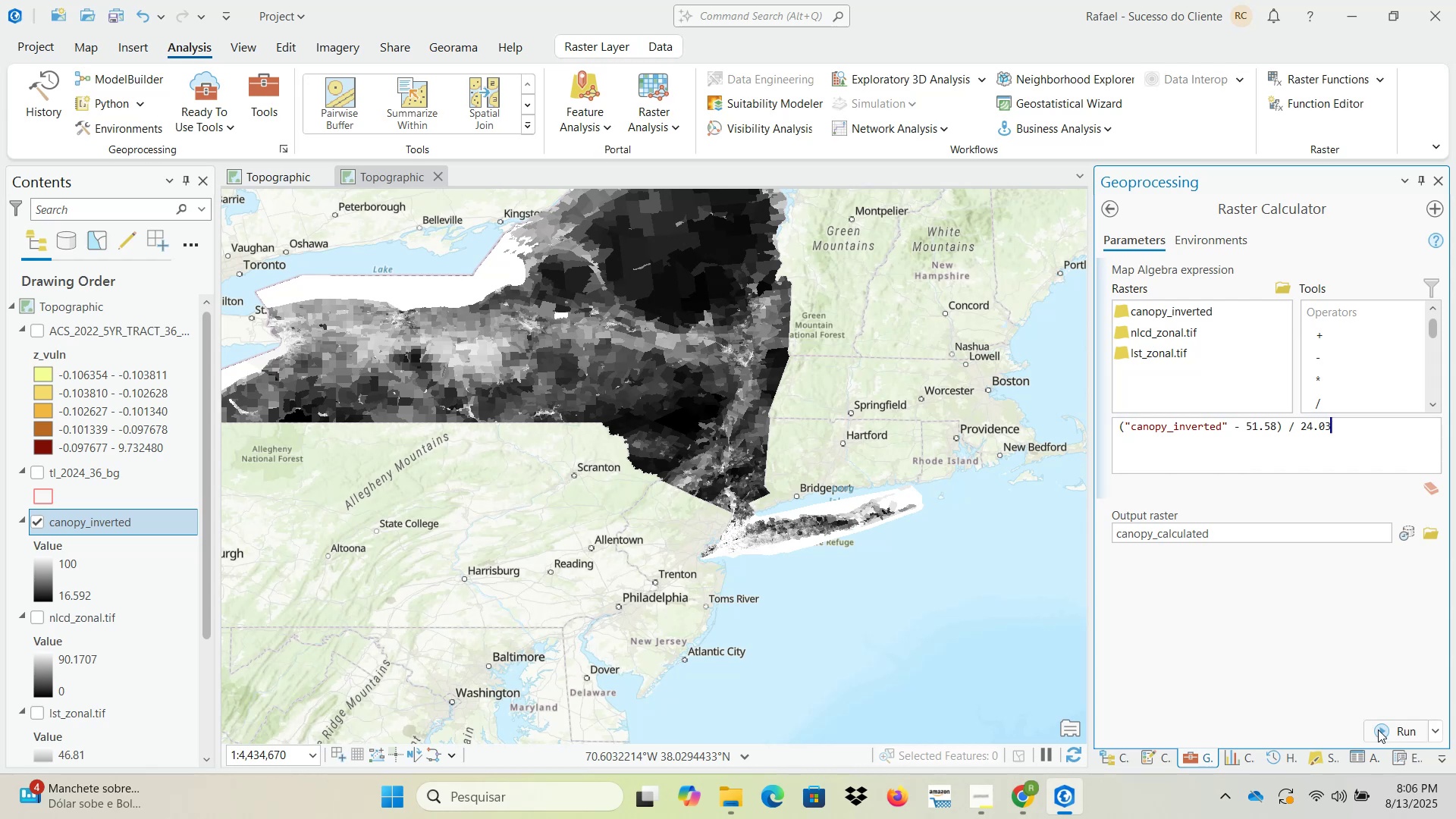 
left_click([1383, 730])
 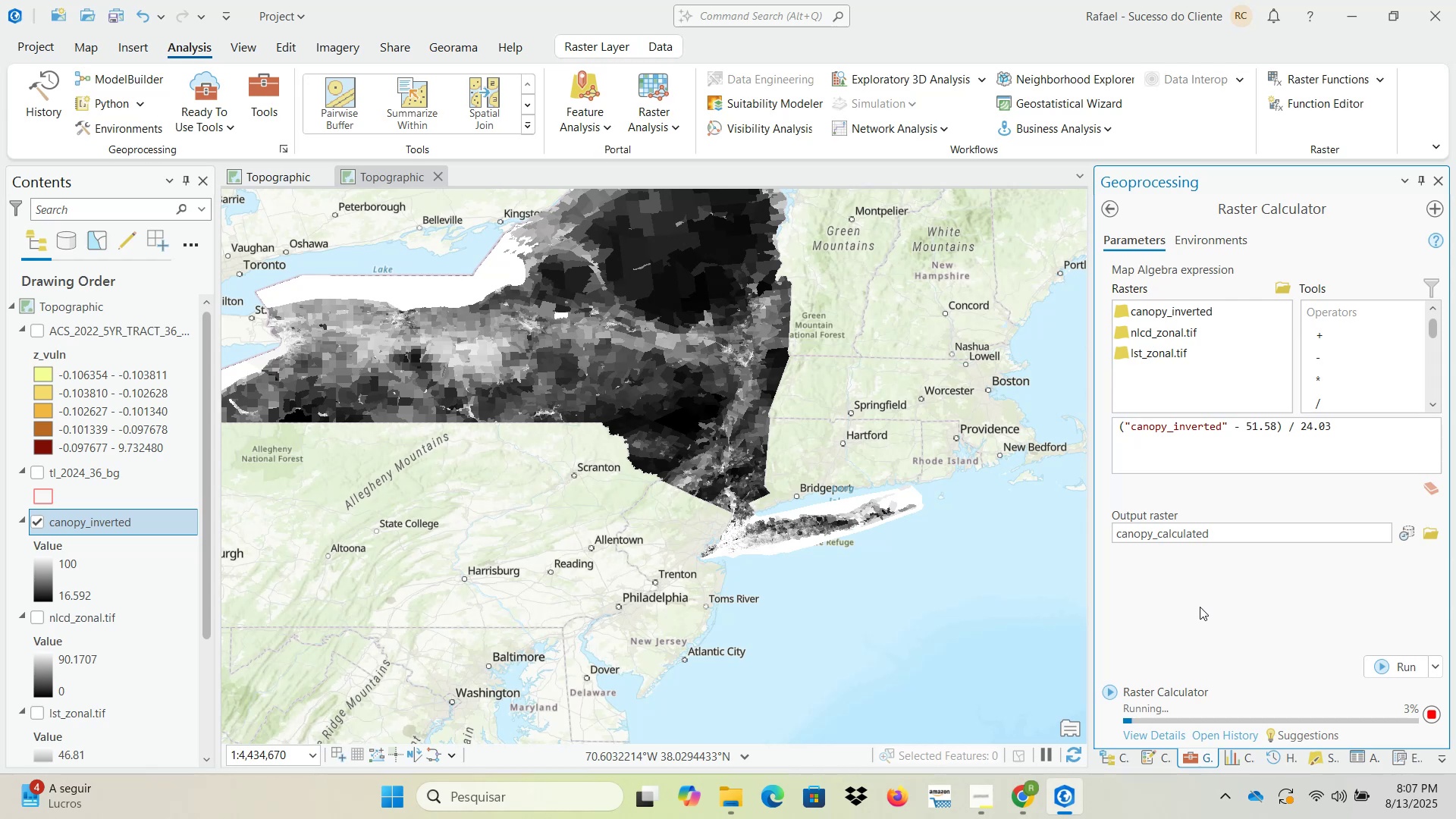 
wait(38.38)
 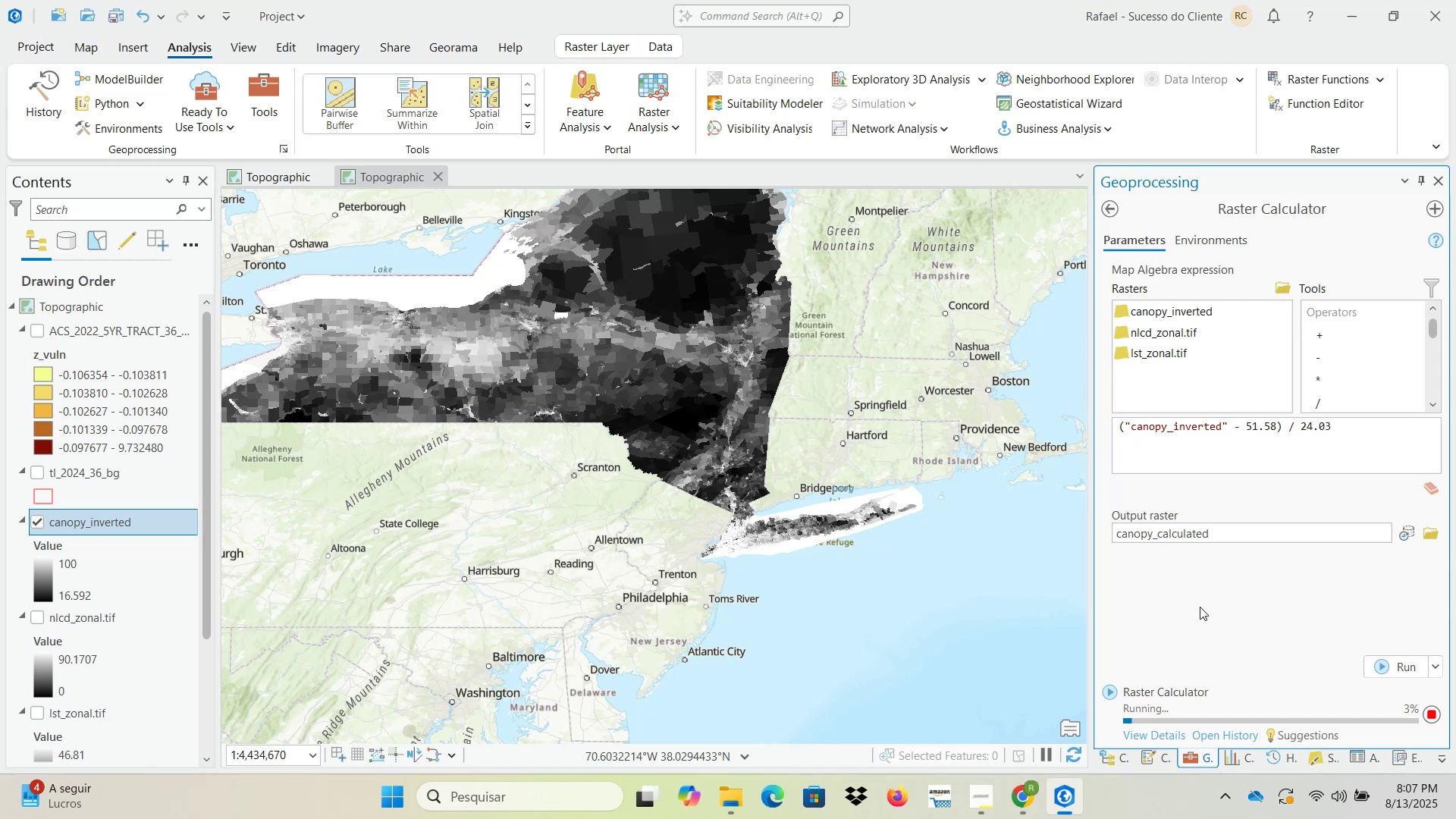 
left_click([1165, 731])
 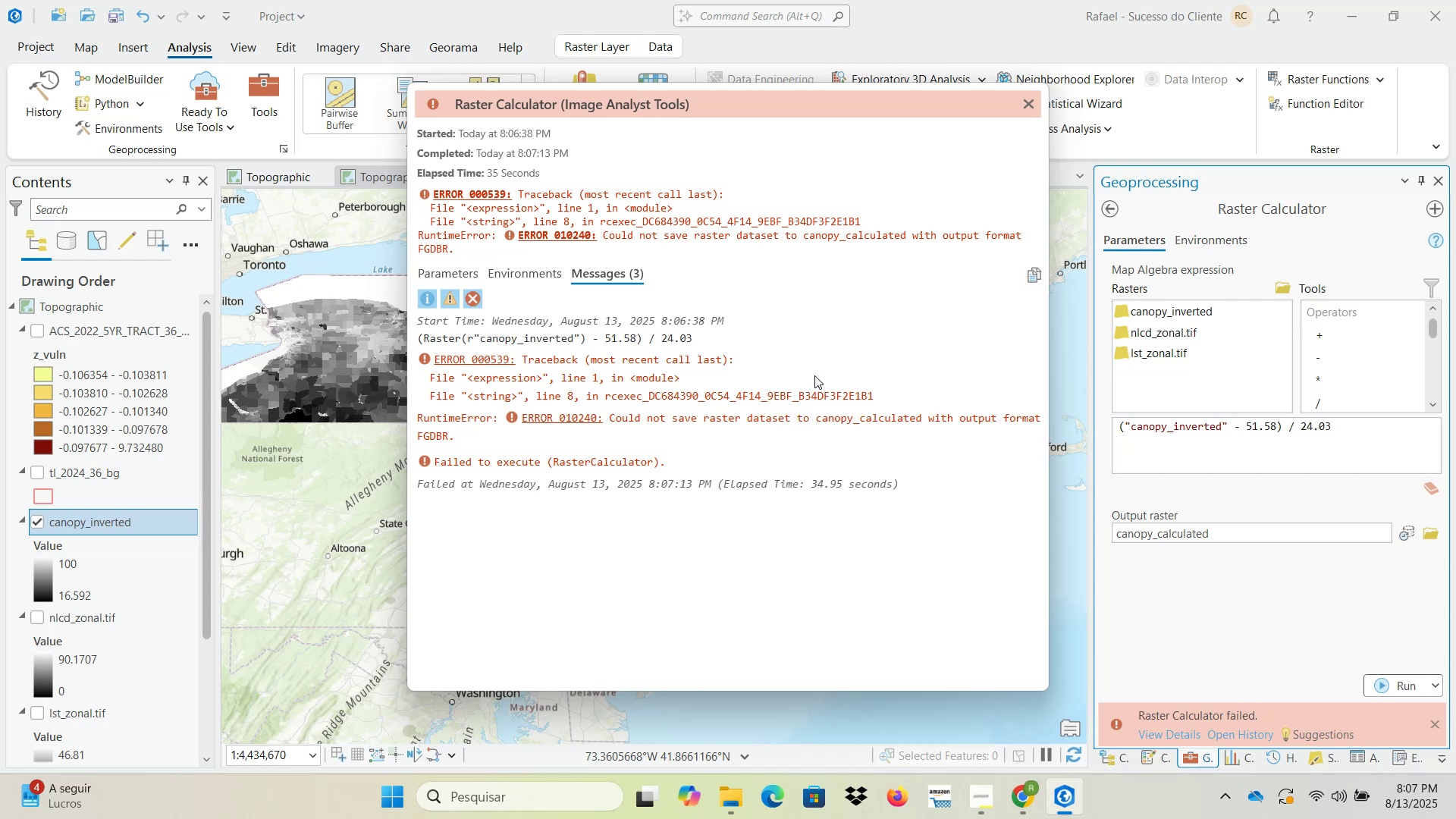 
wait(24.17)
 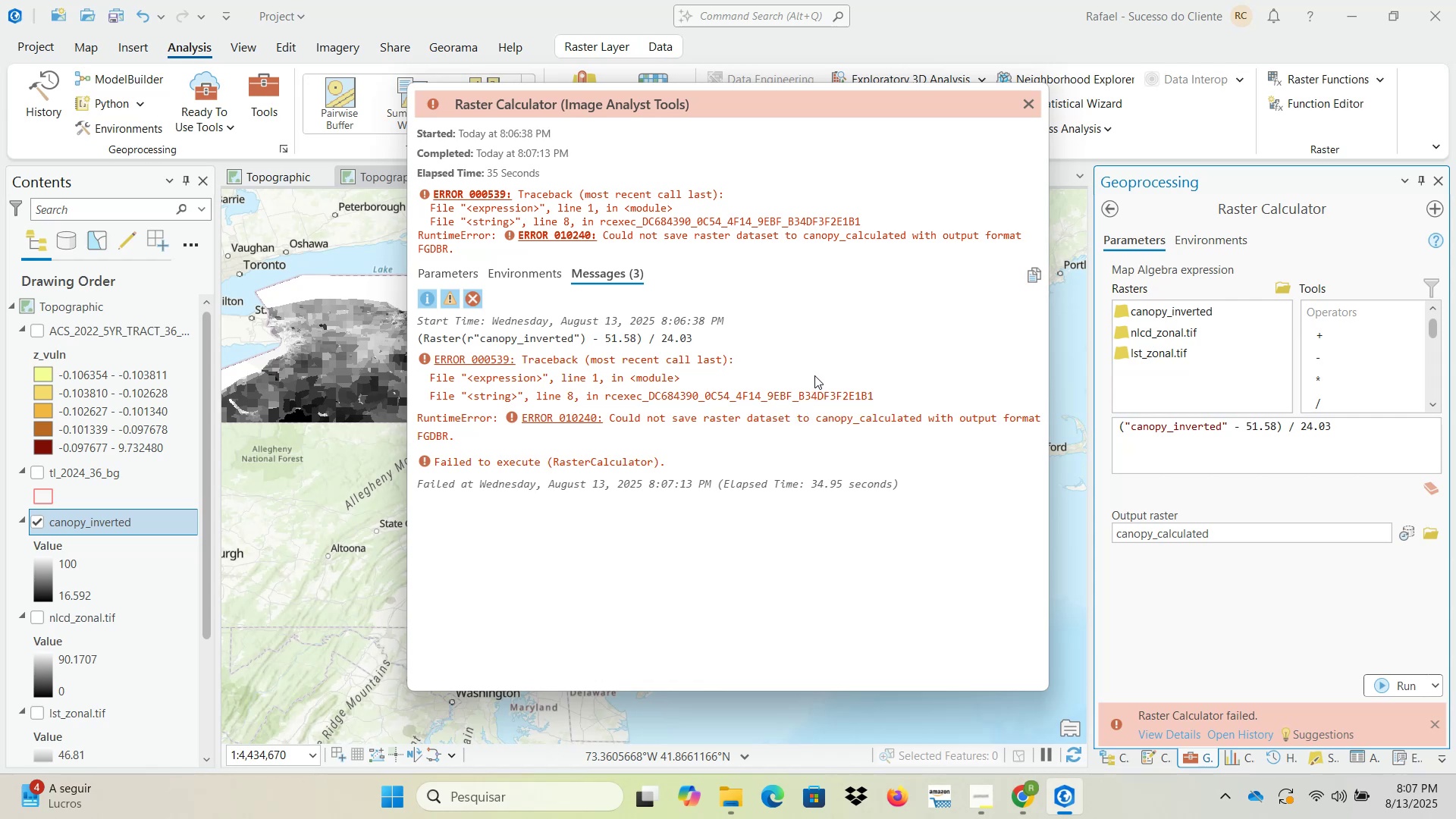 
left_click([1030, 107])
 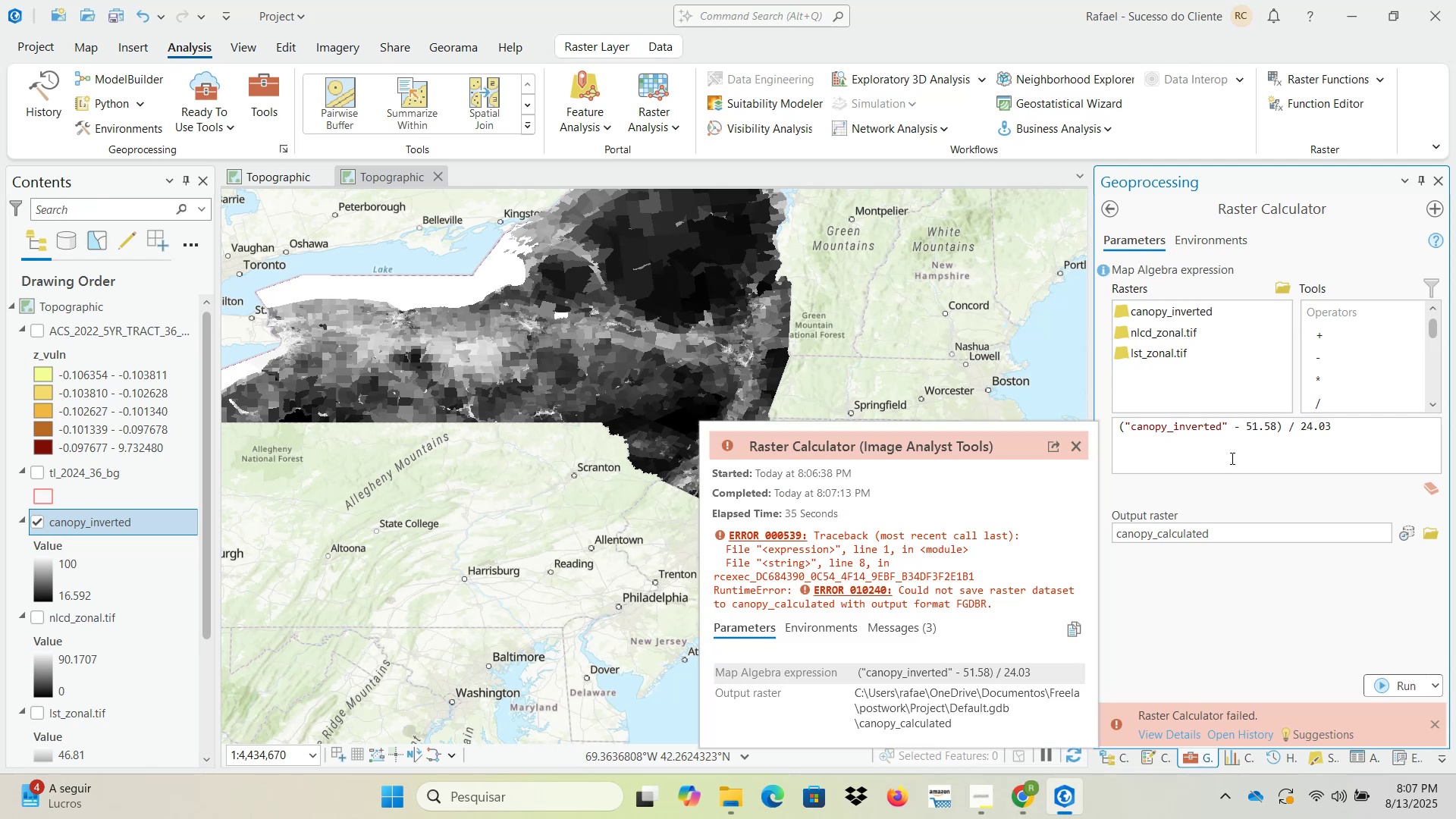 
left_click([1232, 458])
 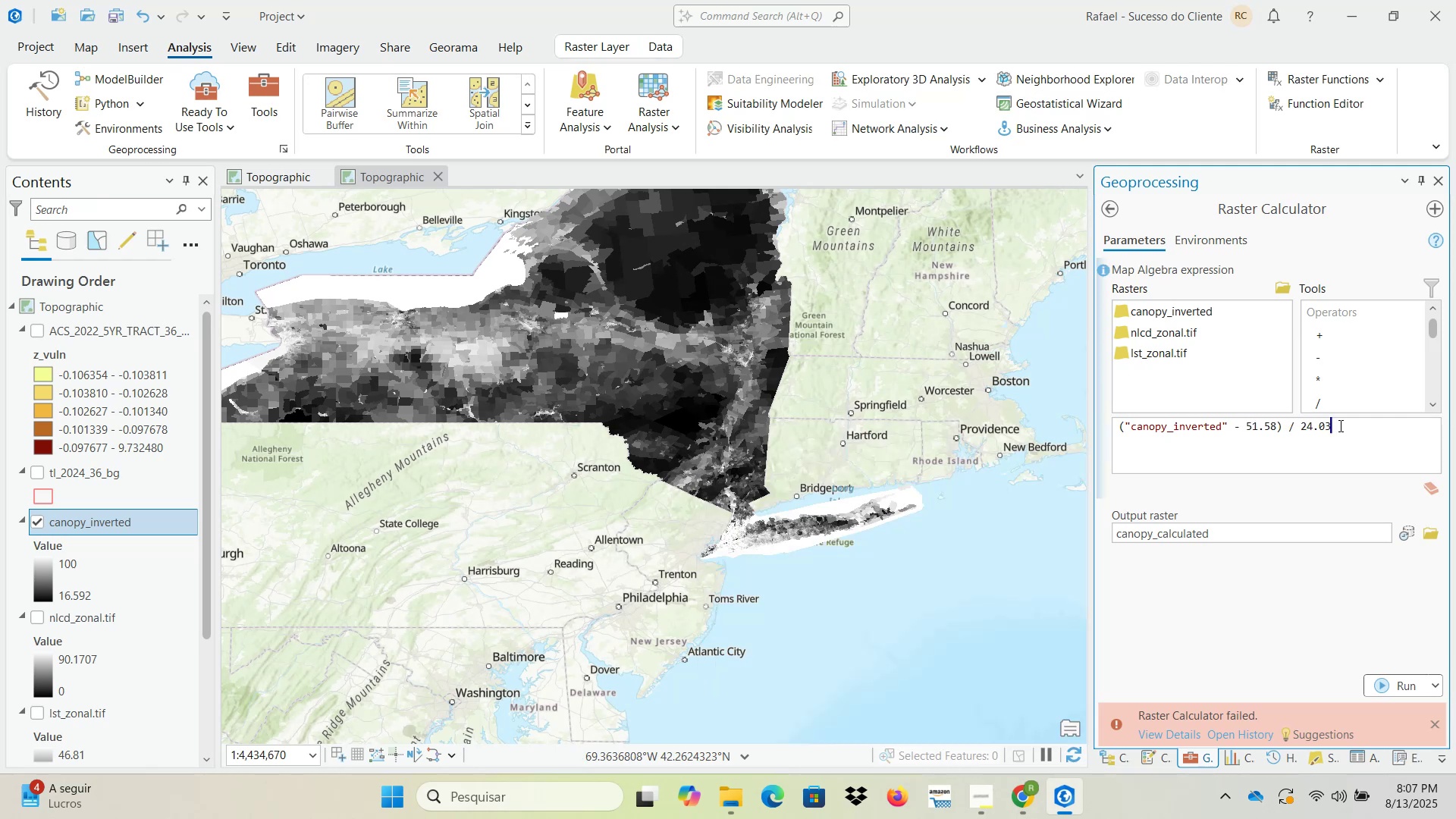 
wait(5.33)
 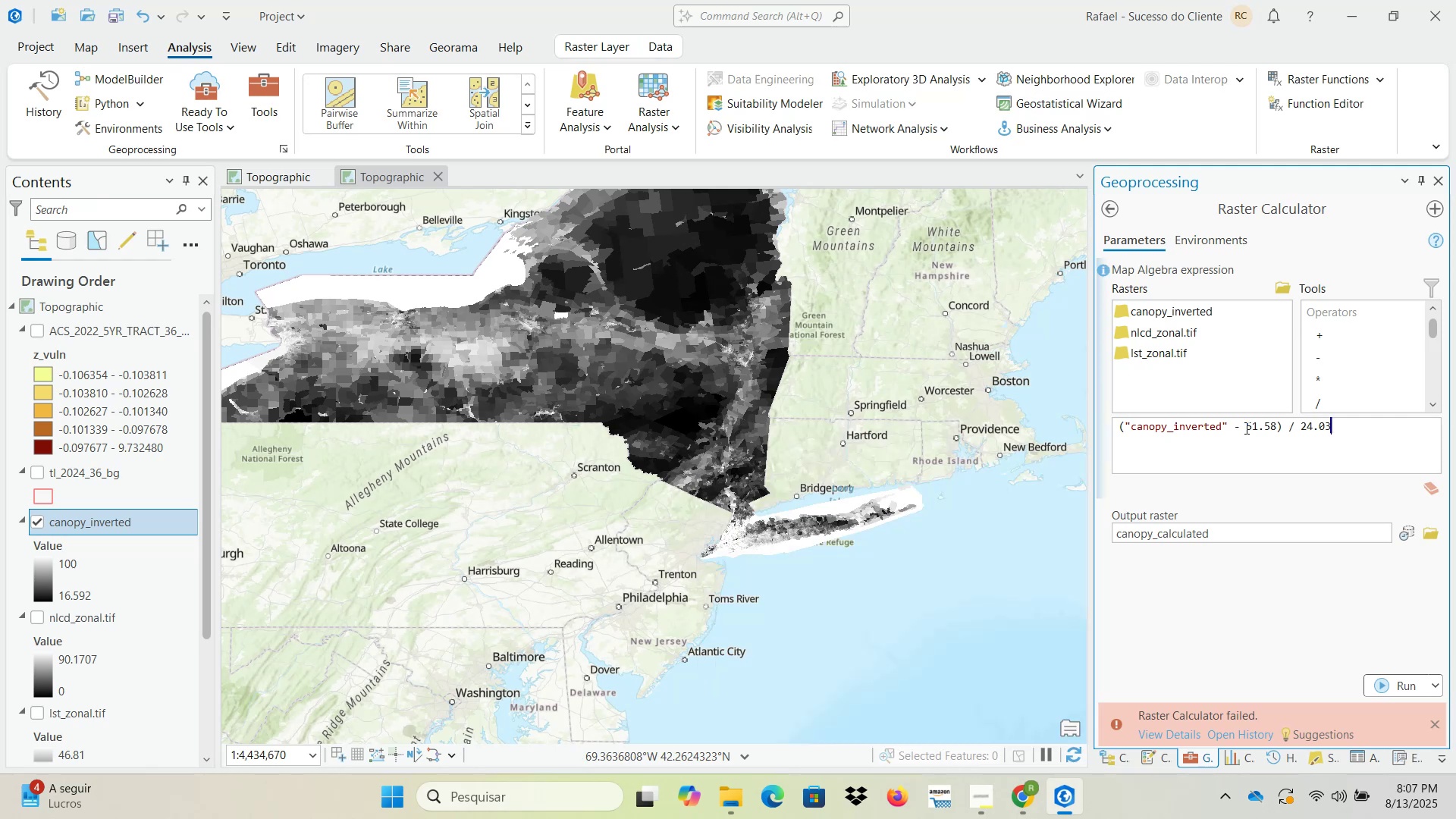 
left_click([1260, 538])
 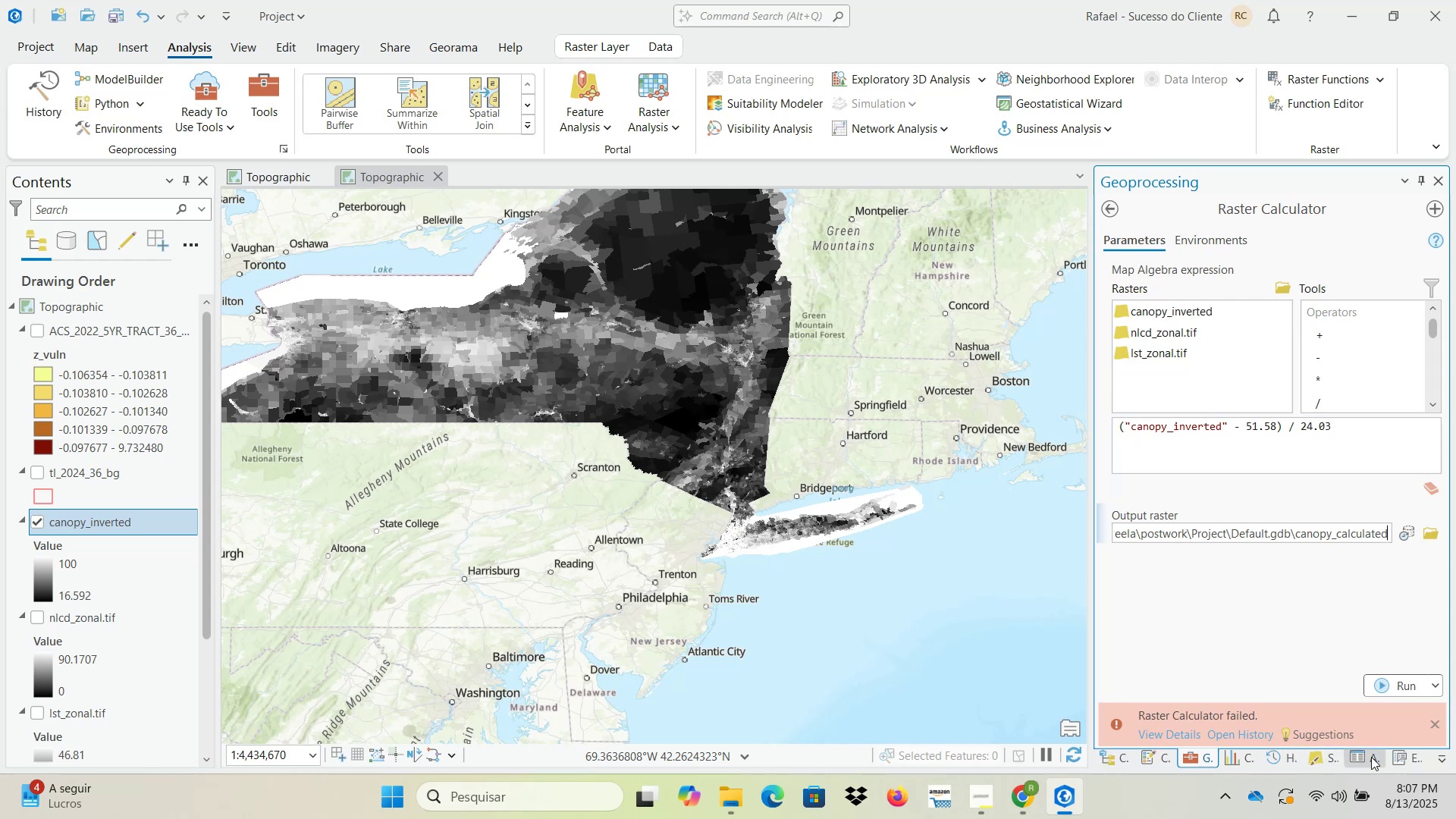 
left_click([1114, 754])
 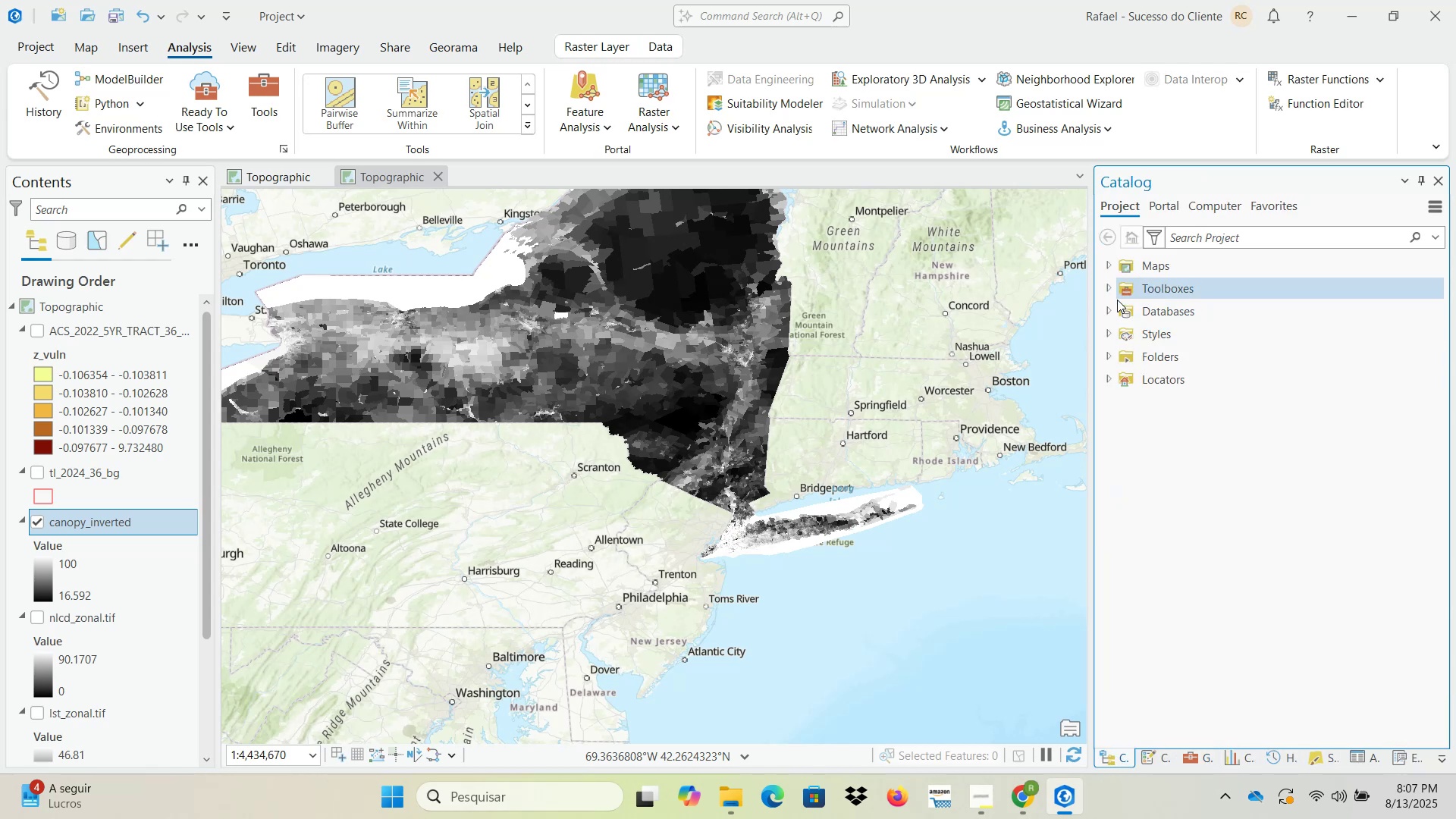 
left_click([1112, 313])
 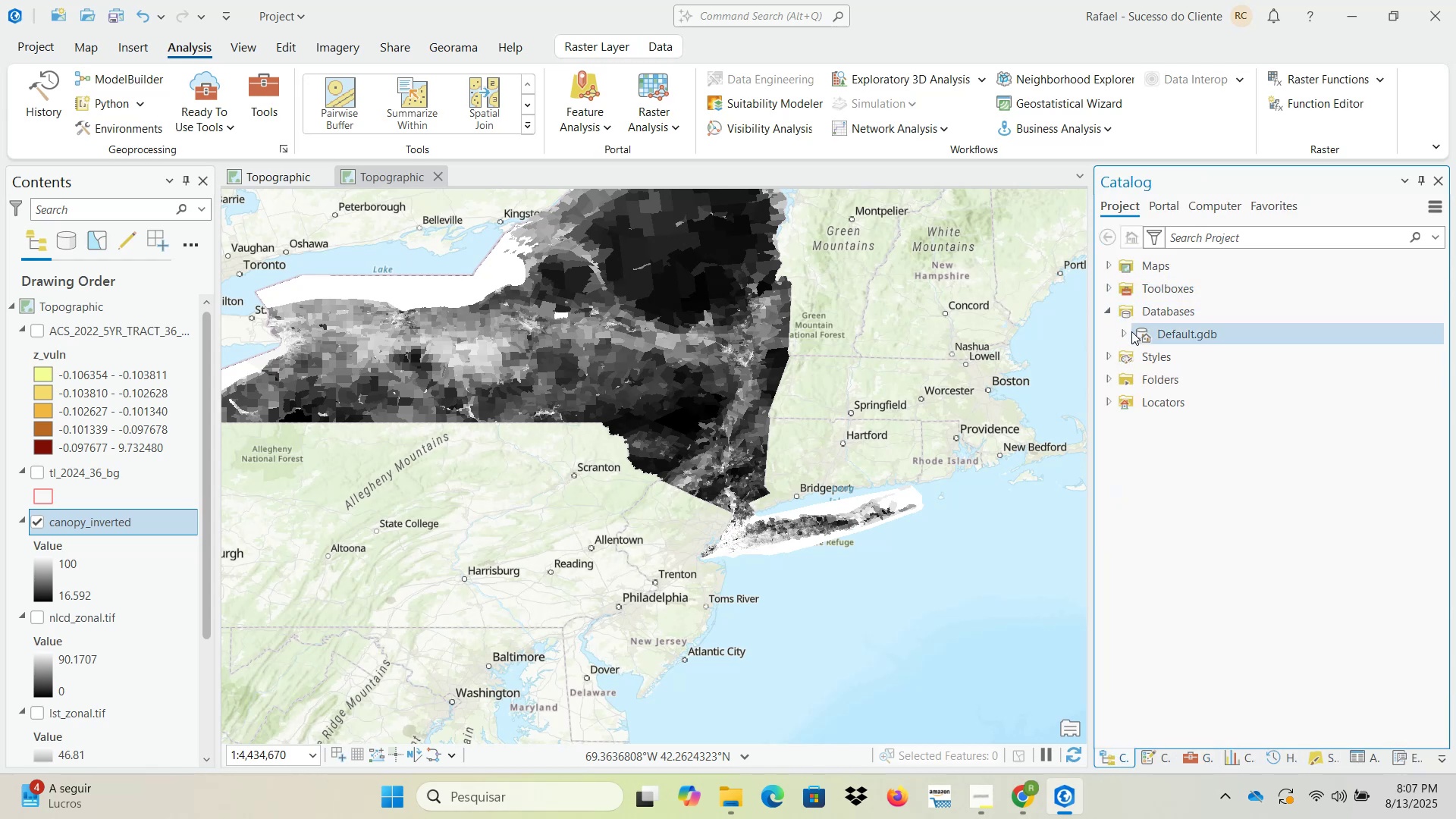 
left_click([1124, 334])
 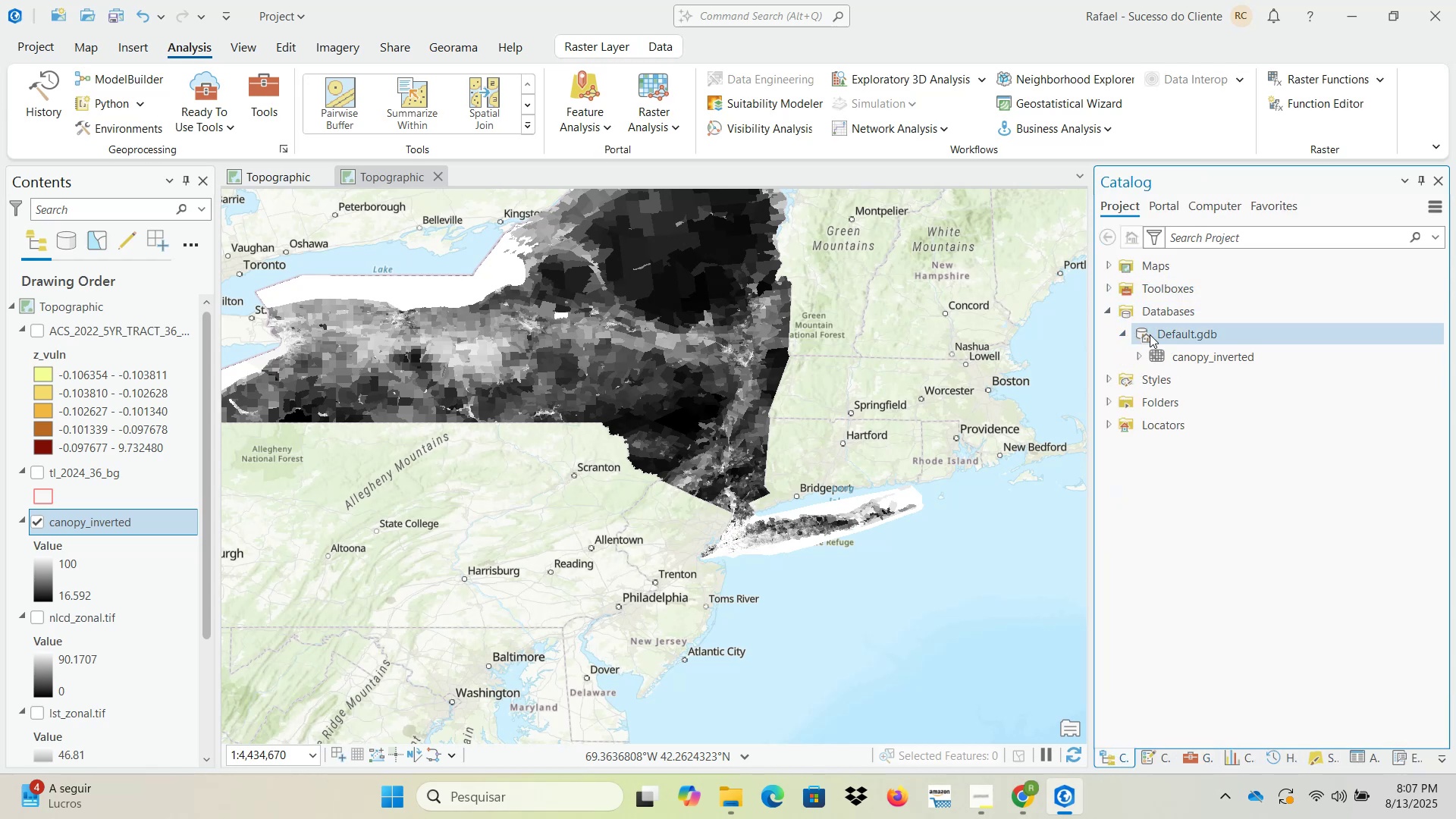 
right_click([1153, 335])
 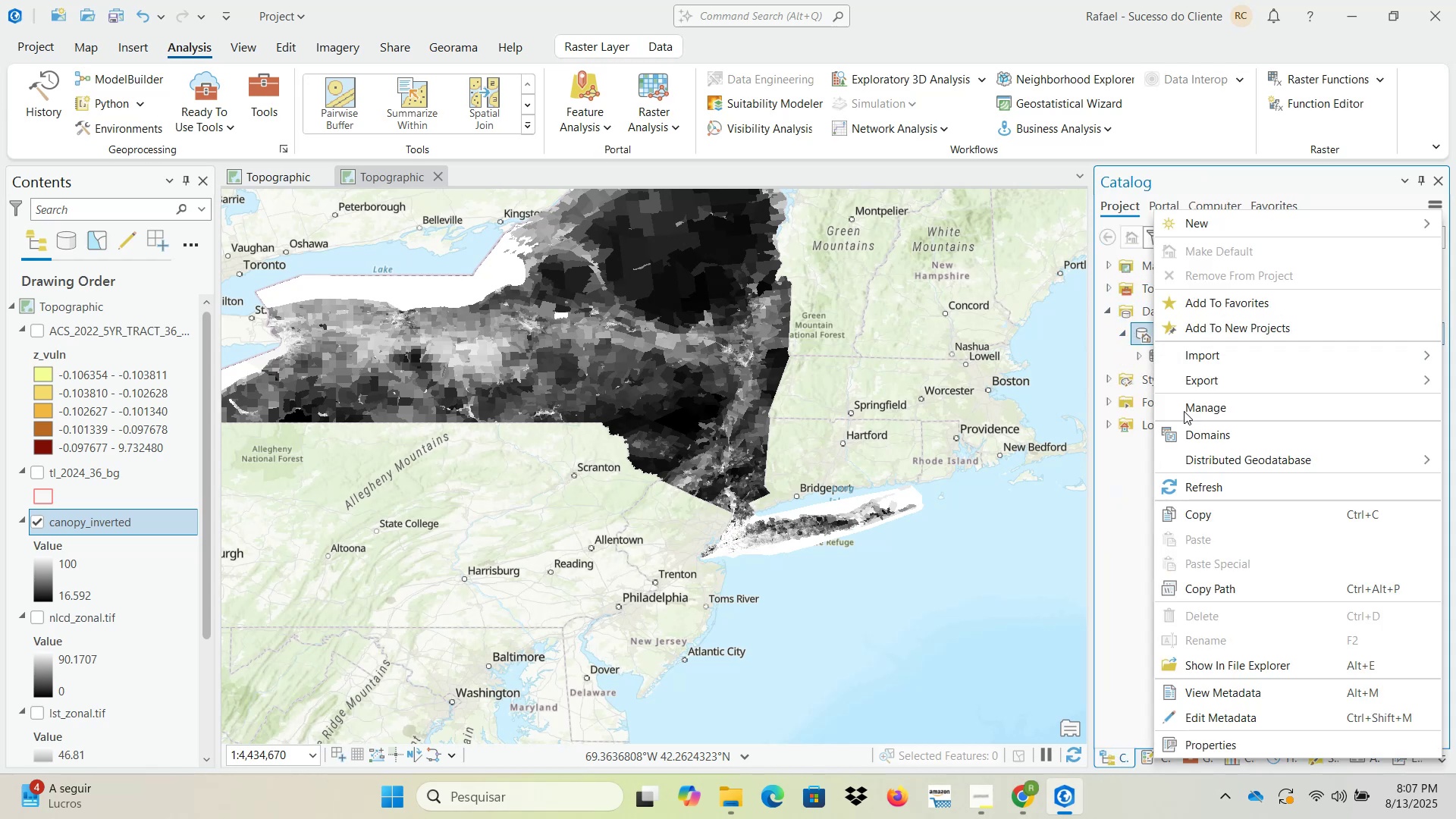 
left_click([1181, 485])
 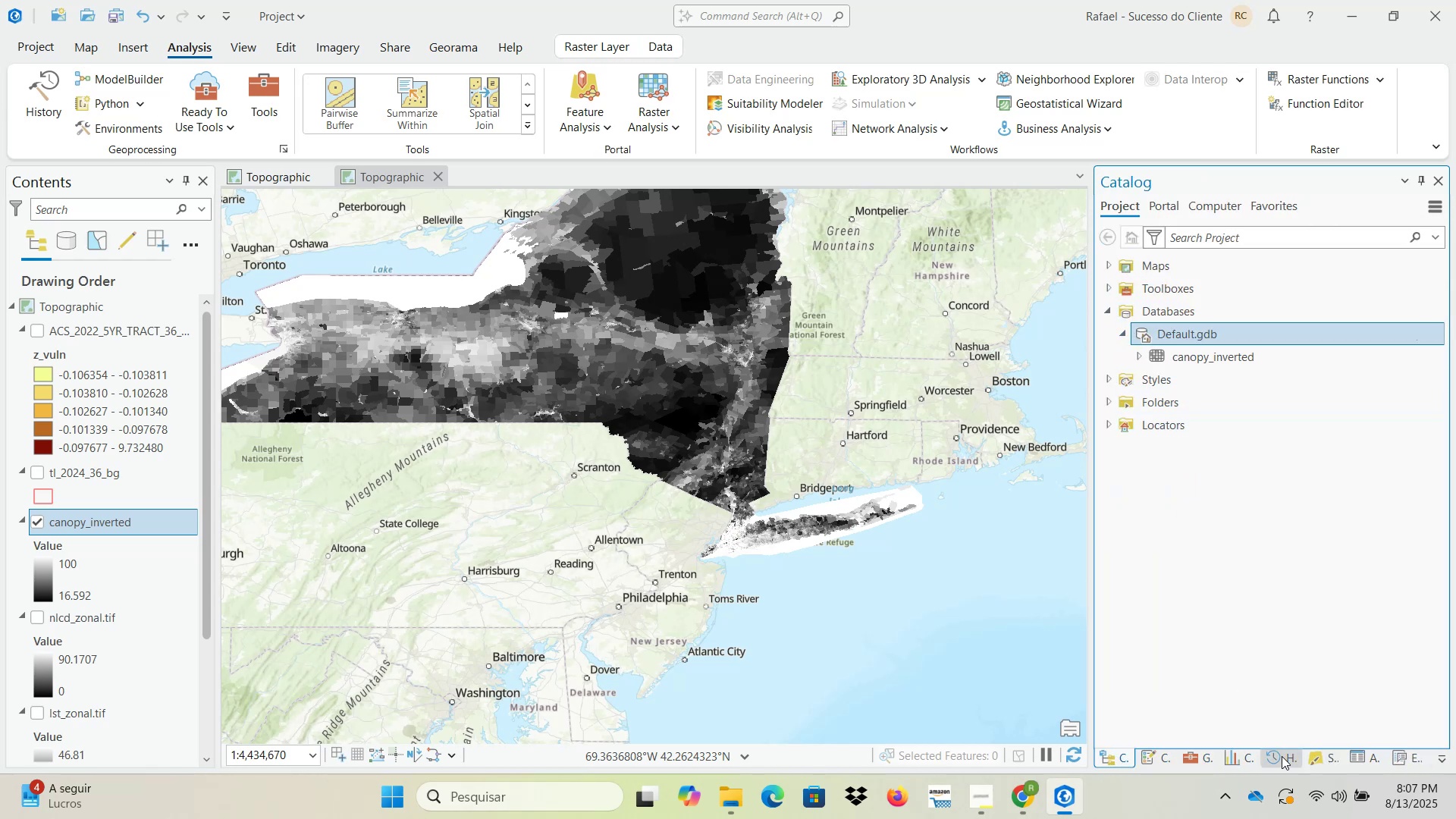 
left_click([1192, 756])
 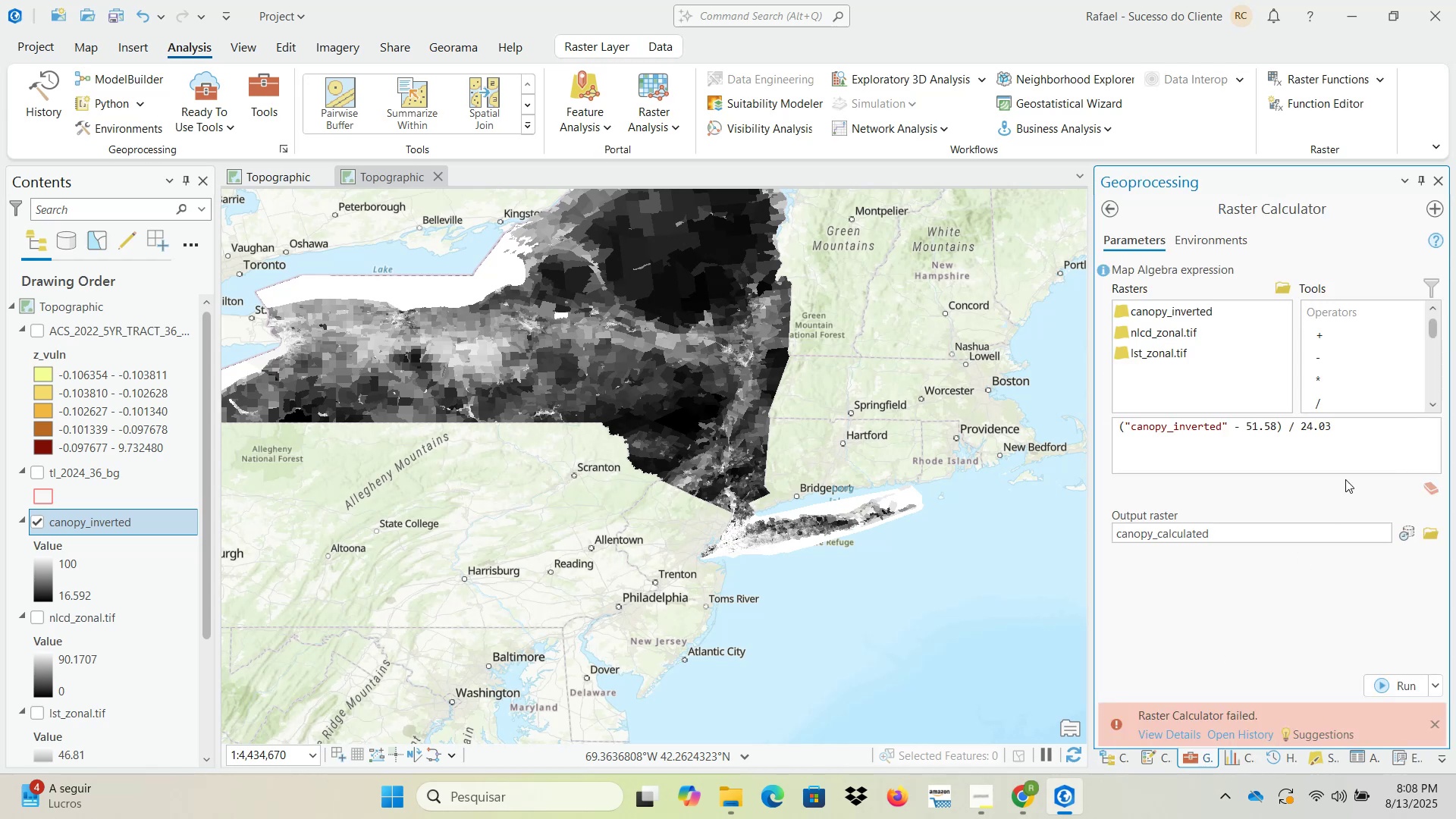 
left_click([1357, 444])
 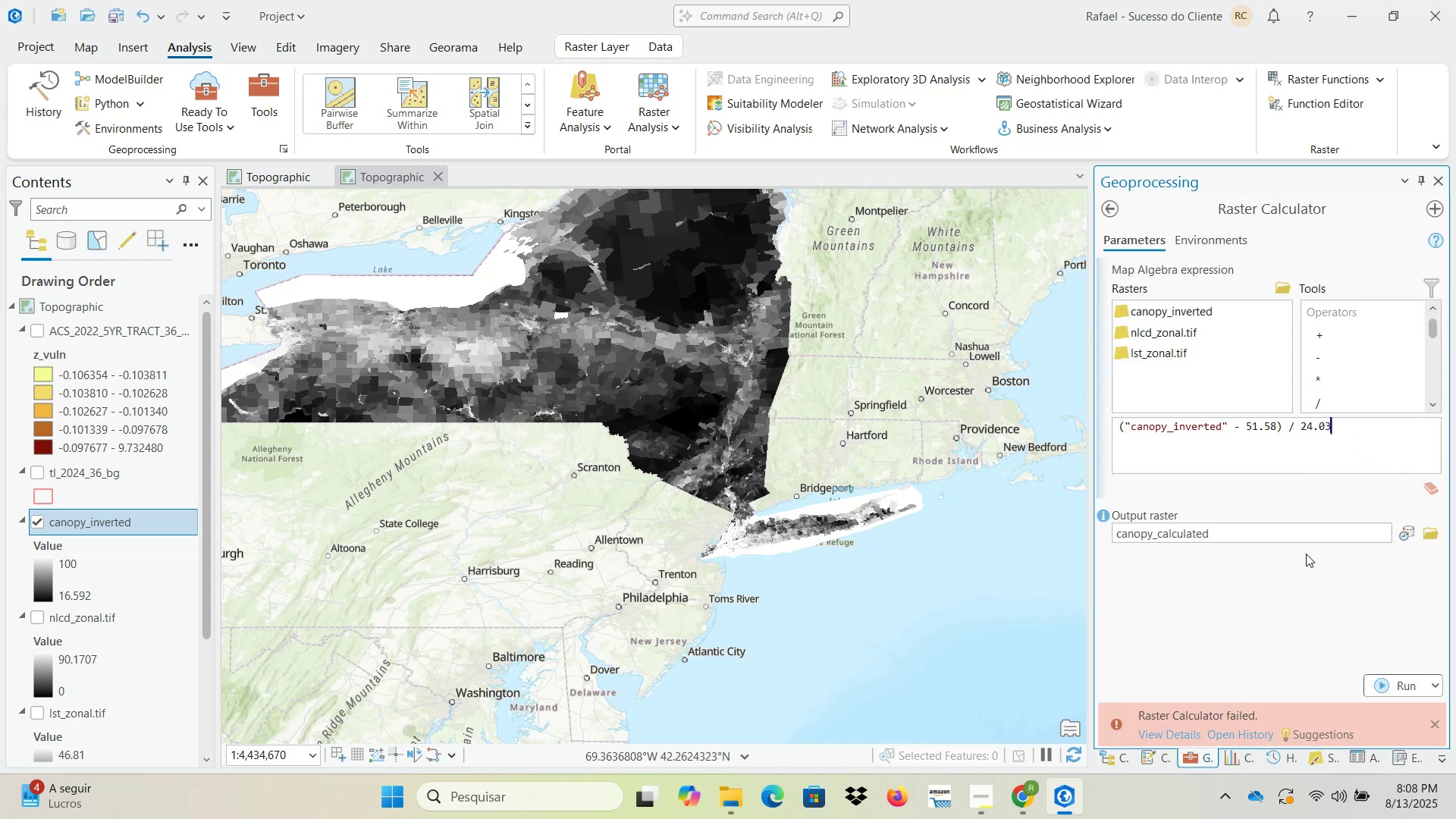 
left_click([1394, 680])
 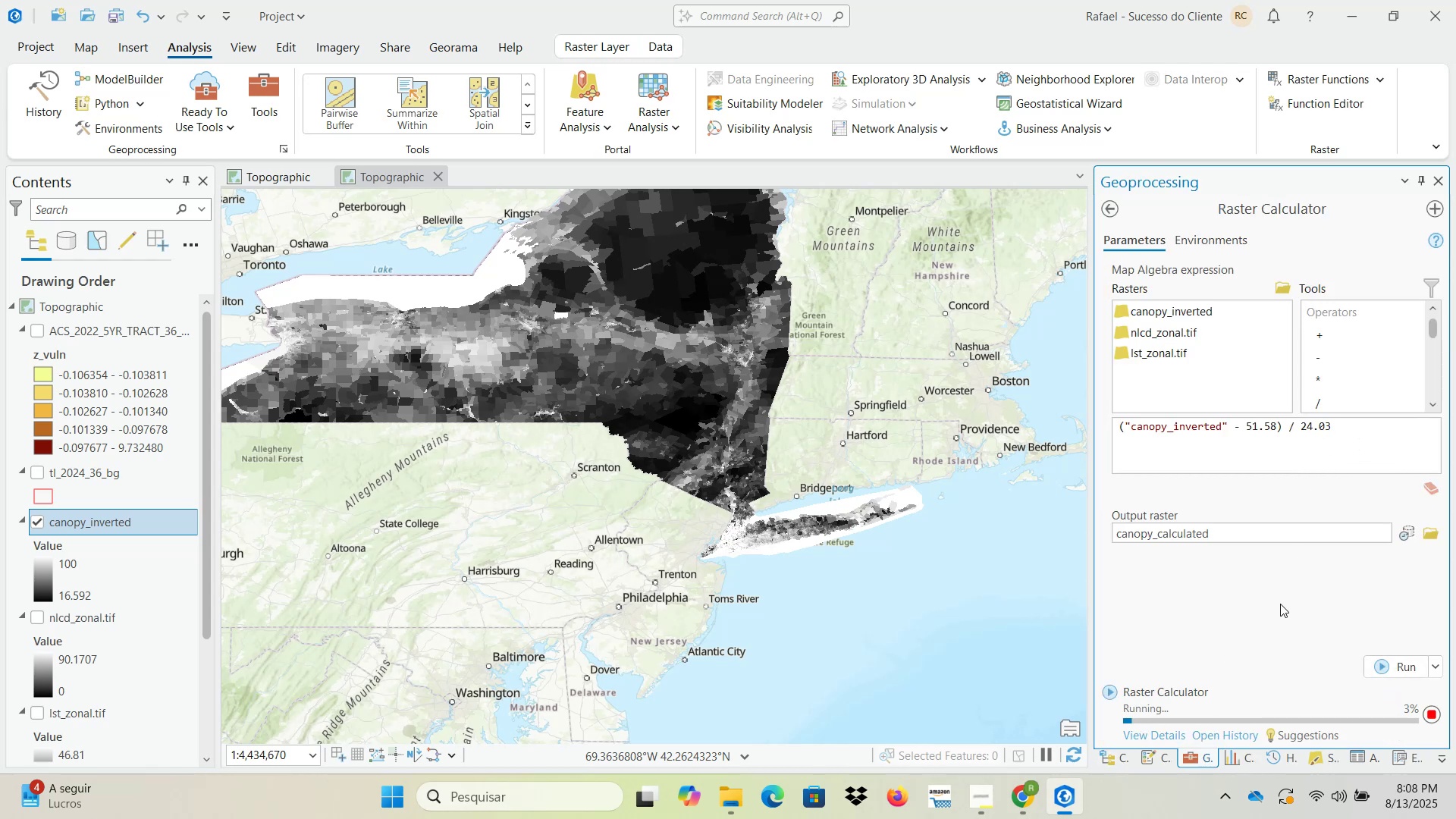 
wait(6.14)
 